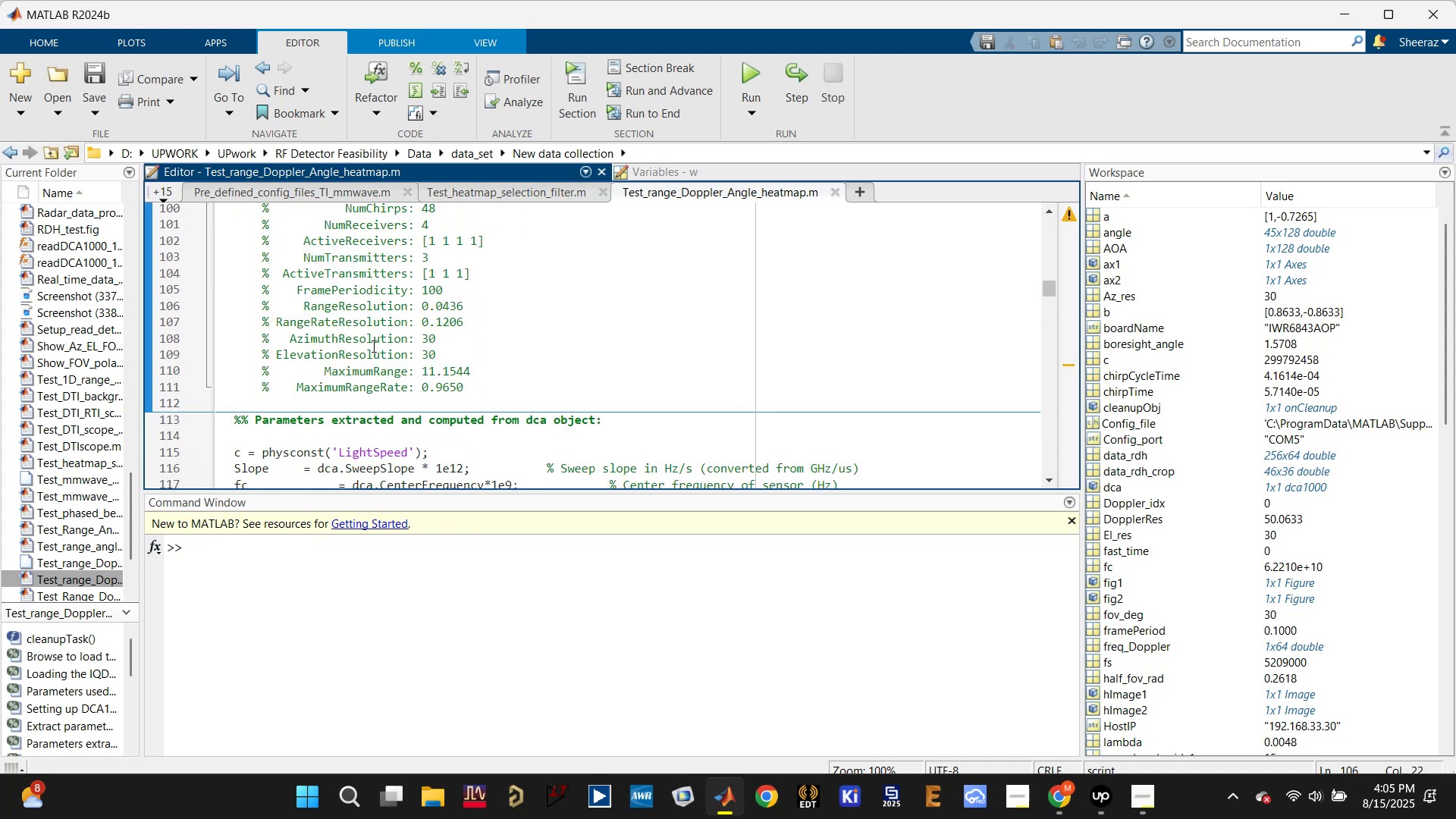 
double_click([376, 339])
 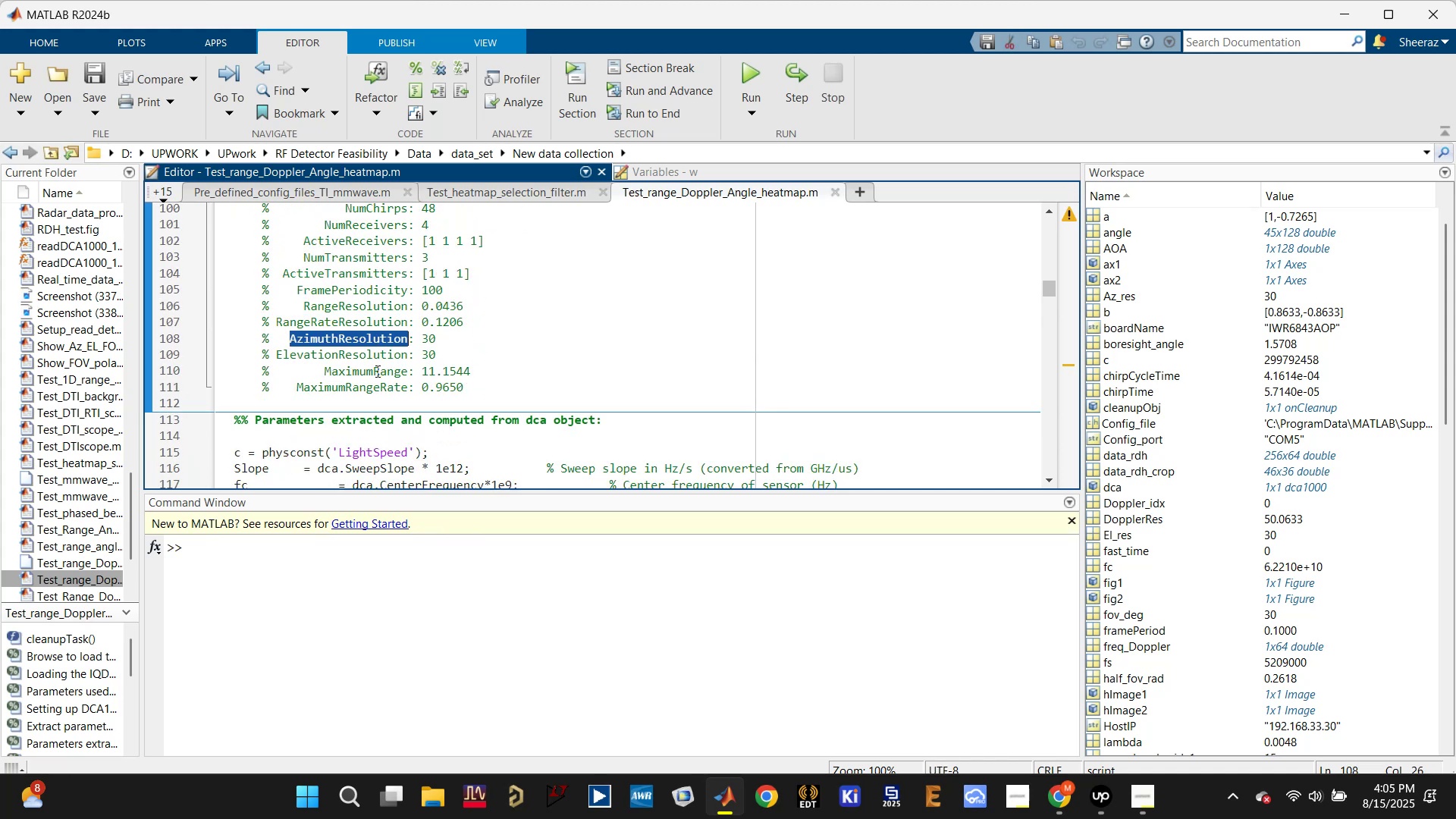 
double_click([376, 371])
 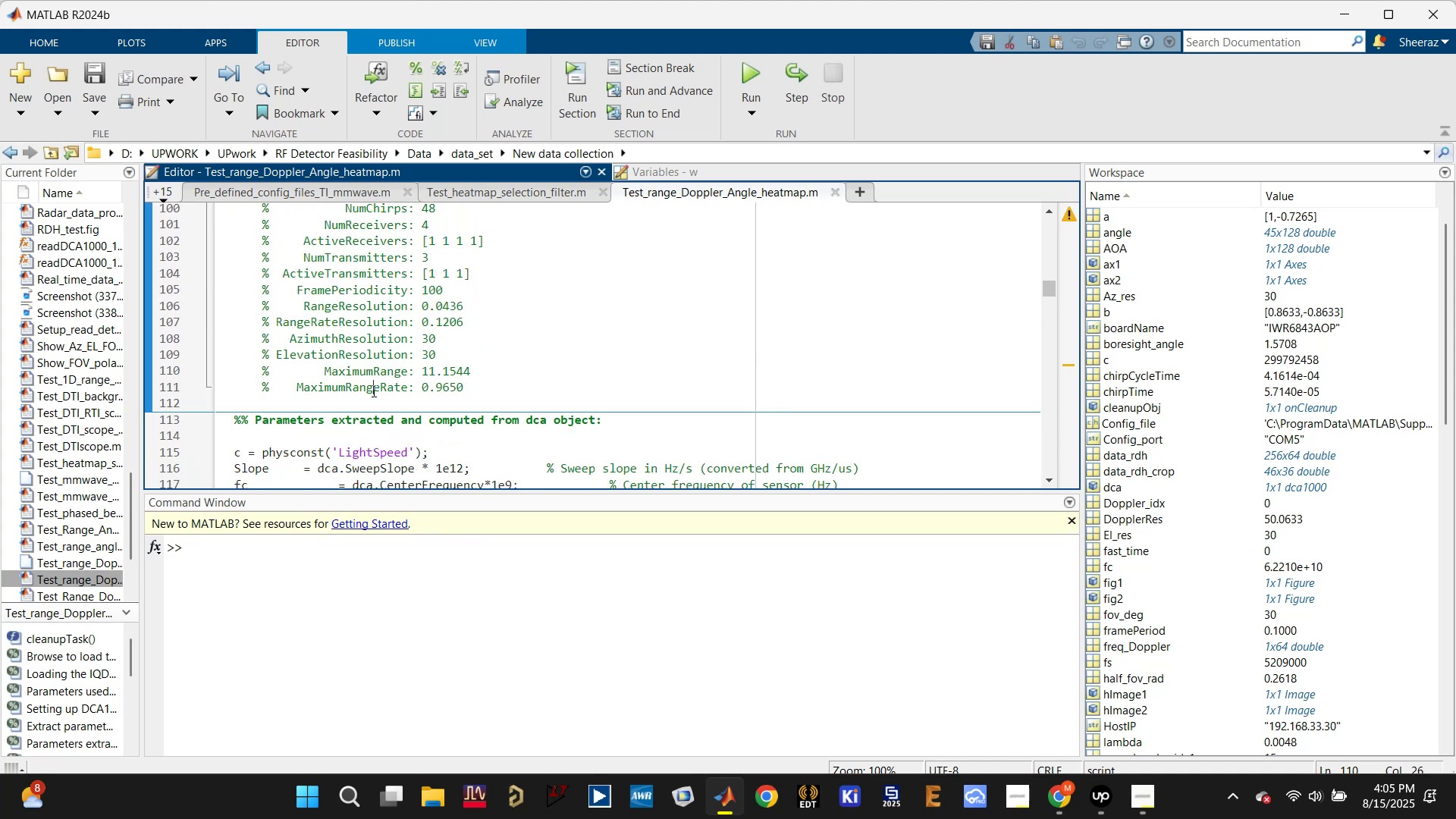 
double_click([372, 391])
 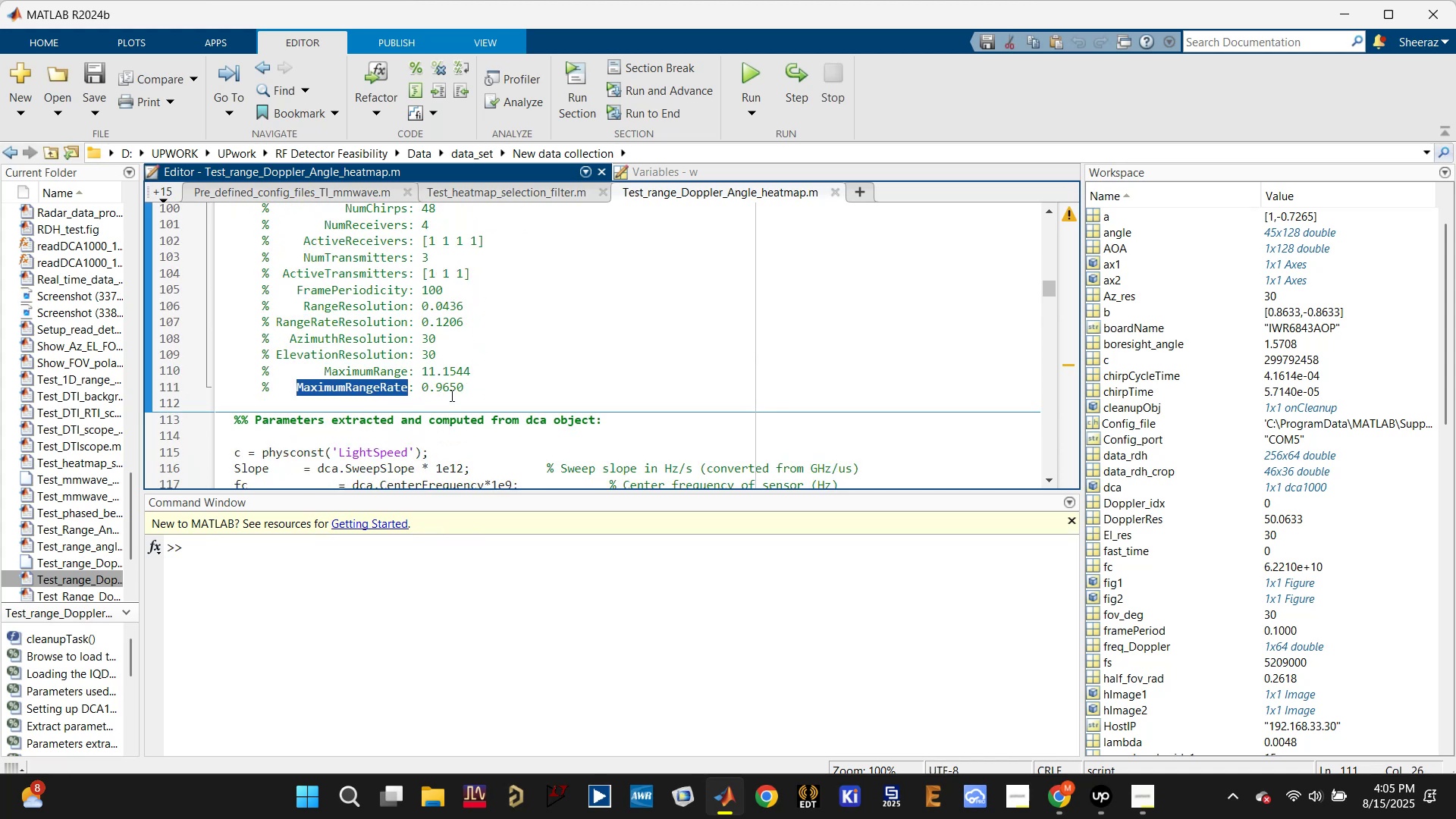 
scroll: coordinate [458, 398], scroll_direction: down, amount: 2.0
 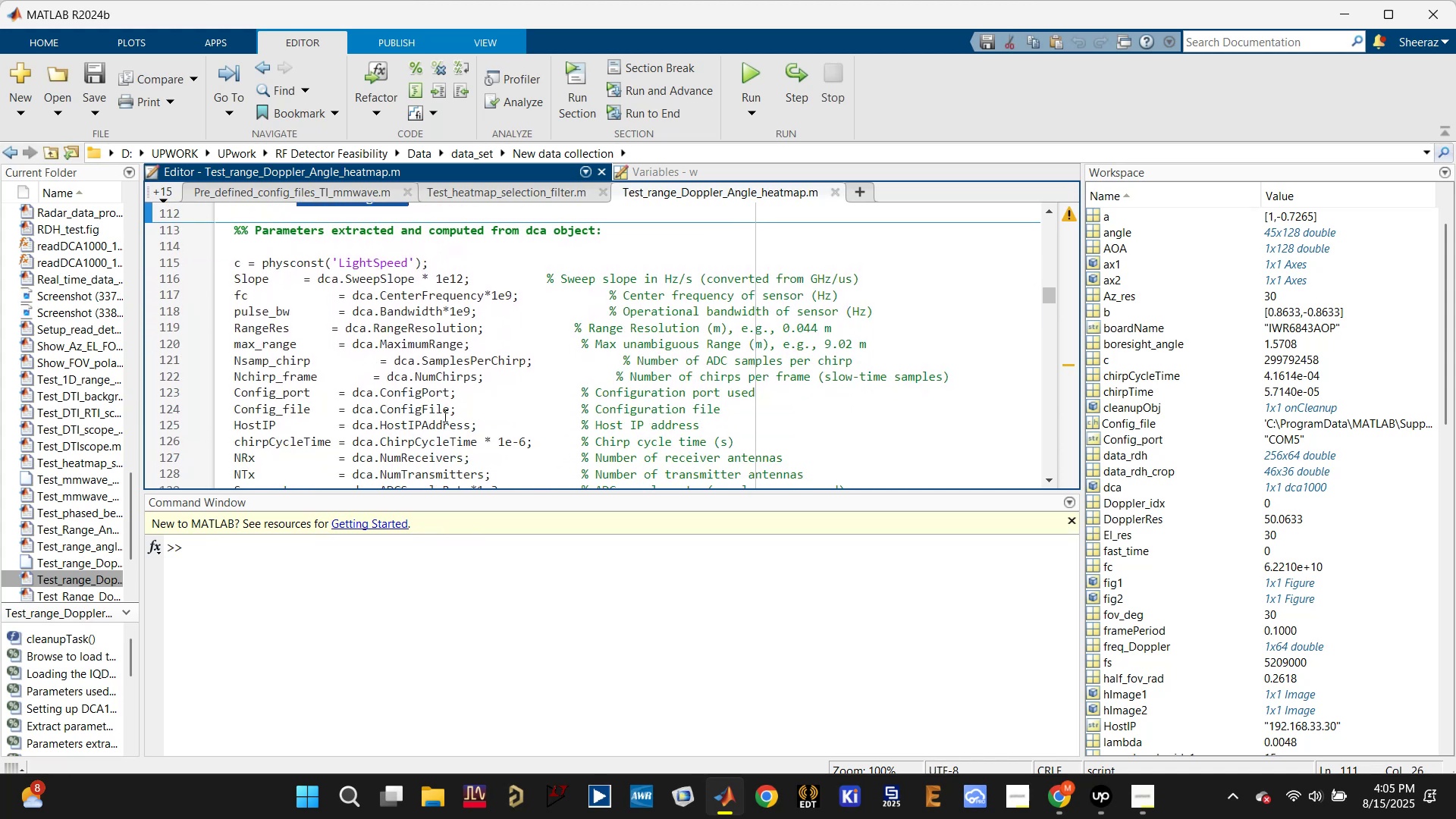 
scroll: coordinate [443, 416], scroll_direction: up, amount: 1.0
 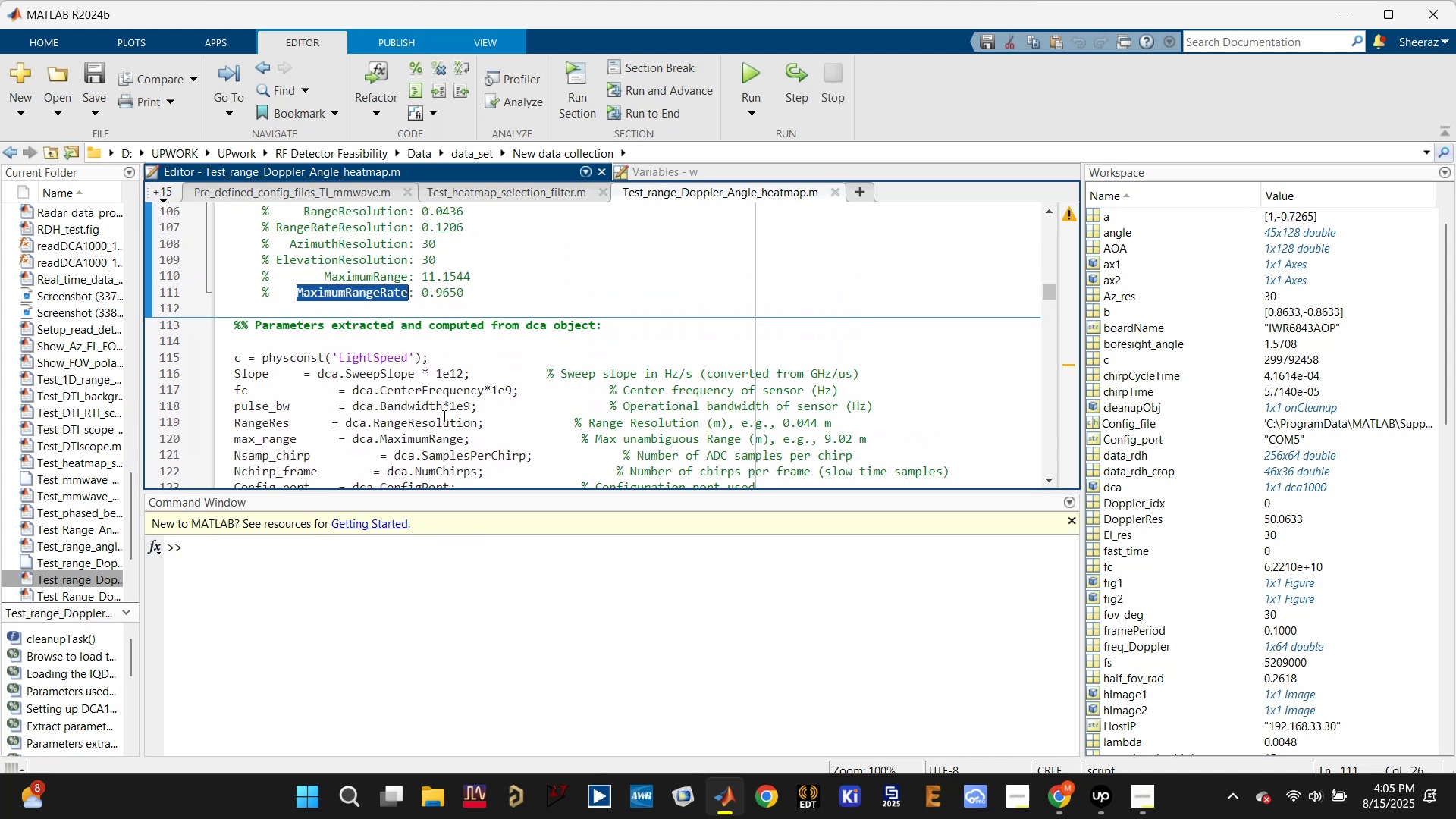 
scroll: coordinate [428, 365], scroll_direction: down, amount: 3.0
 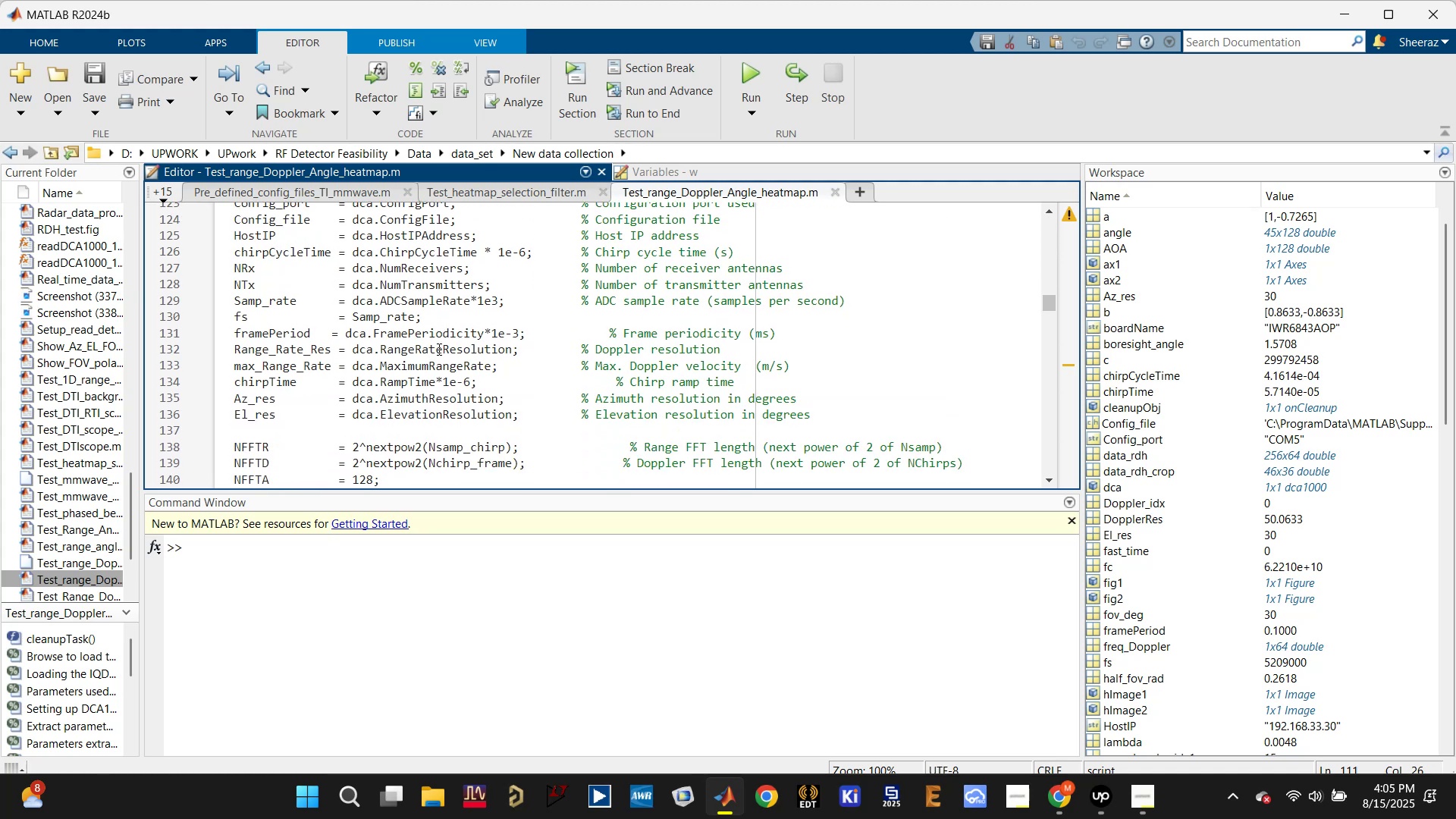 
double_click([438, 349])
 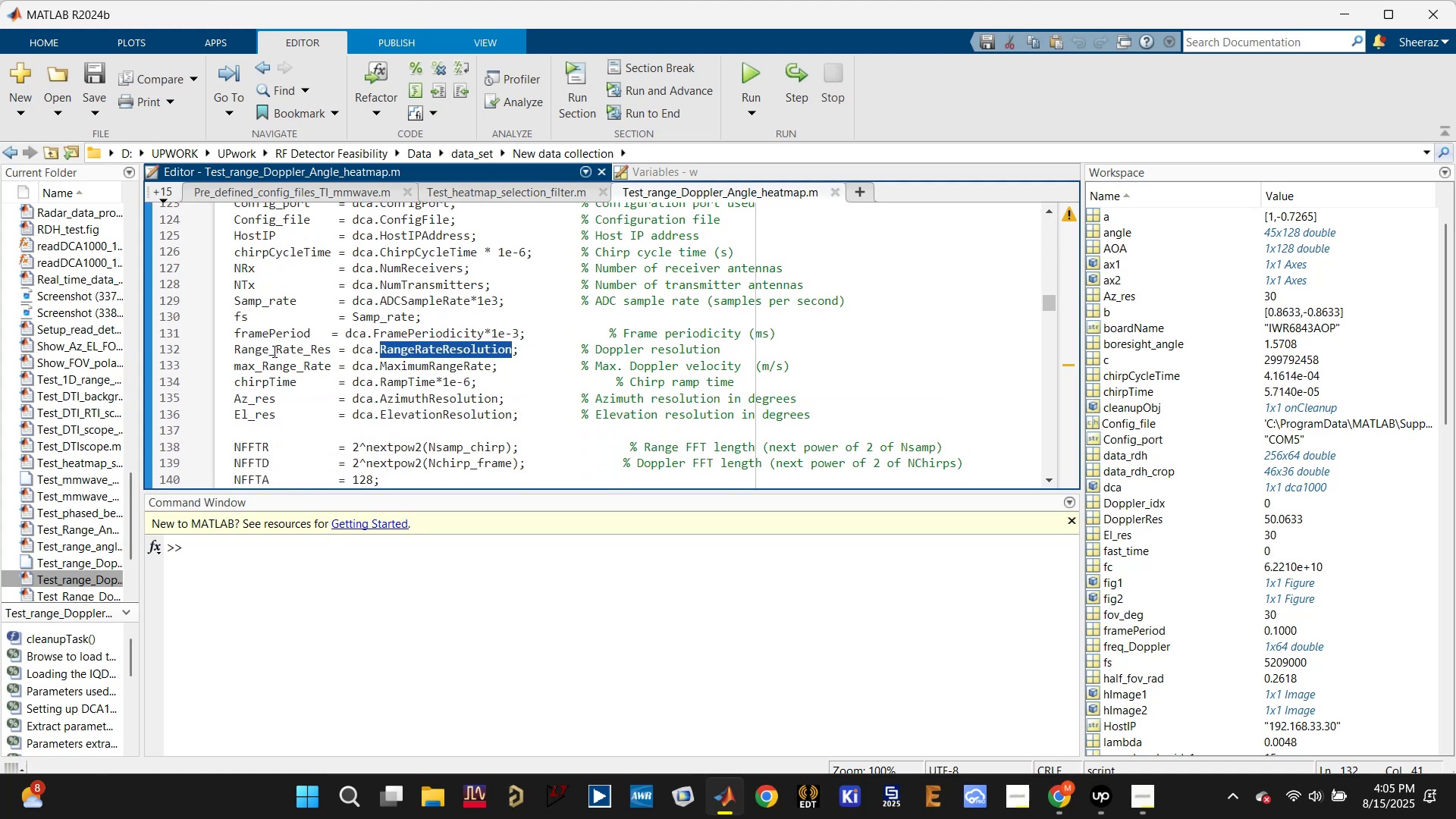 
double_click([273, 351])
 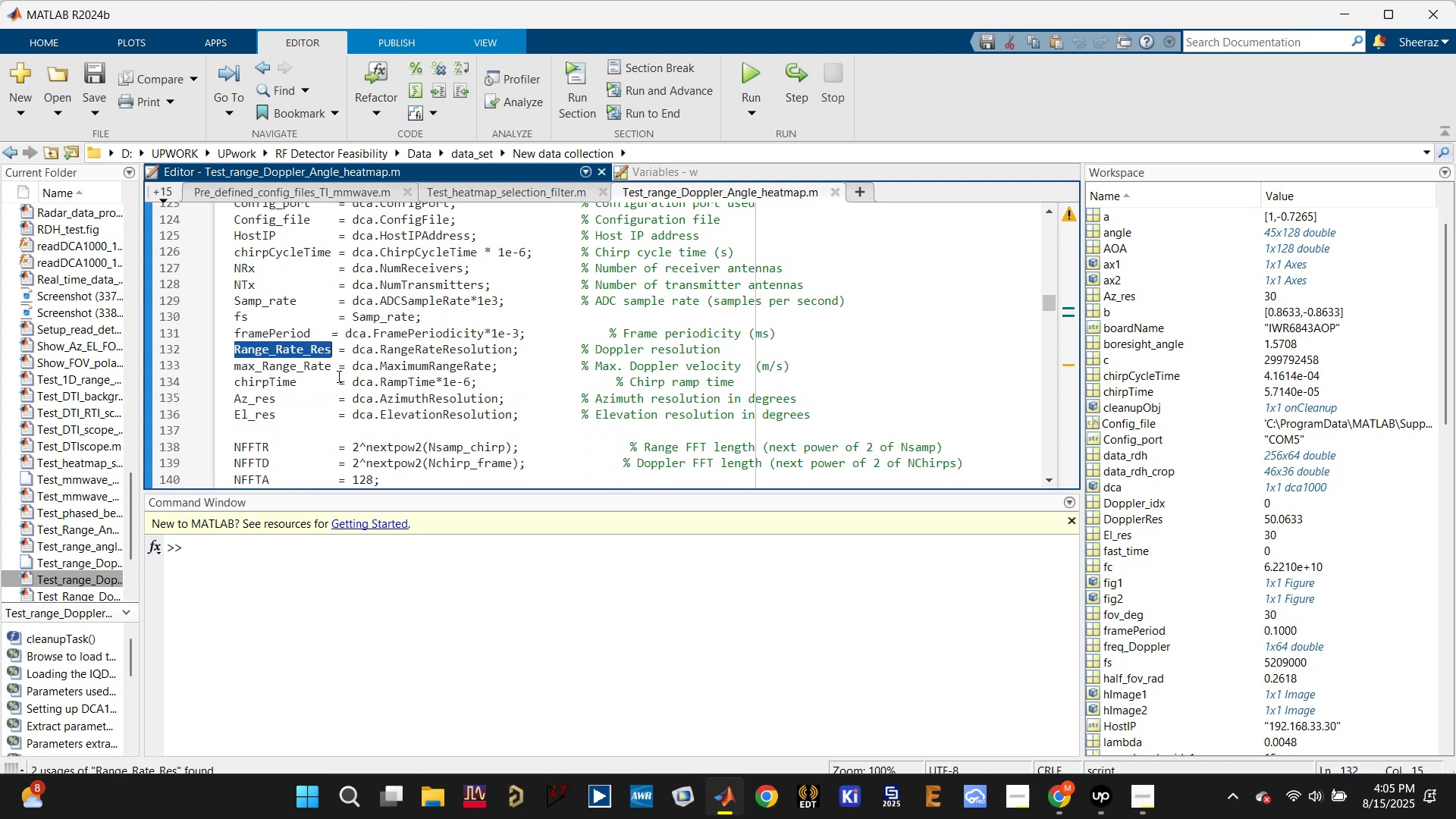 
double_click([308, 369])
 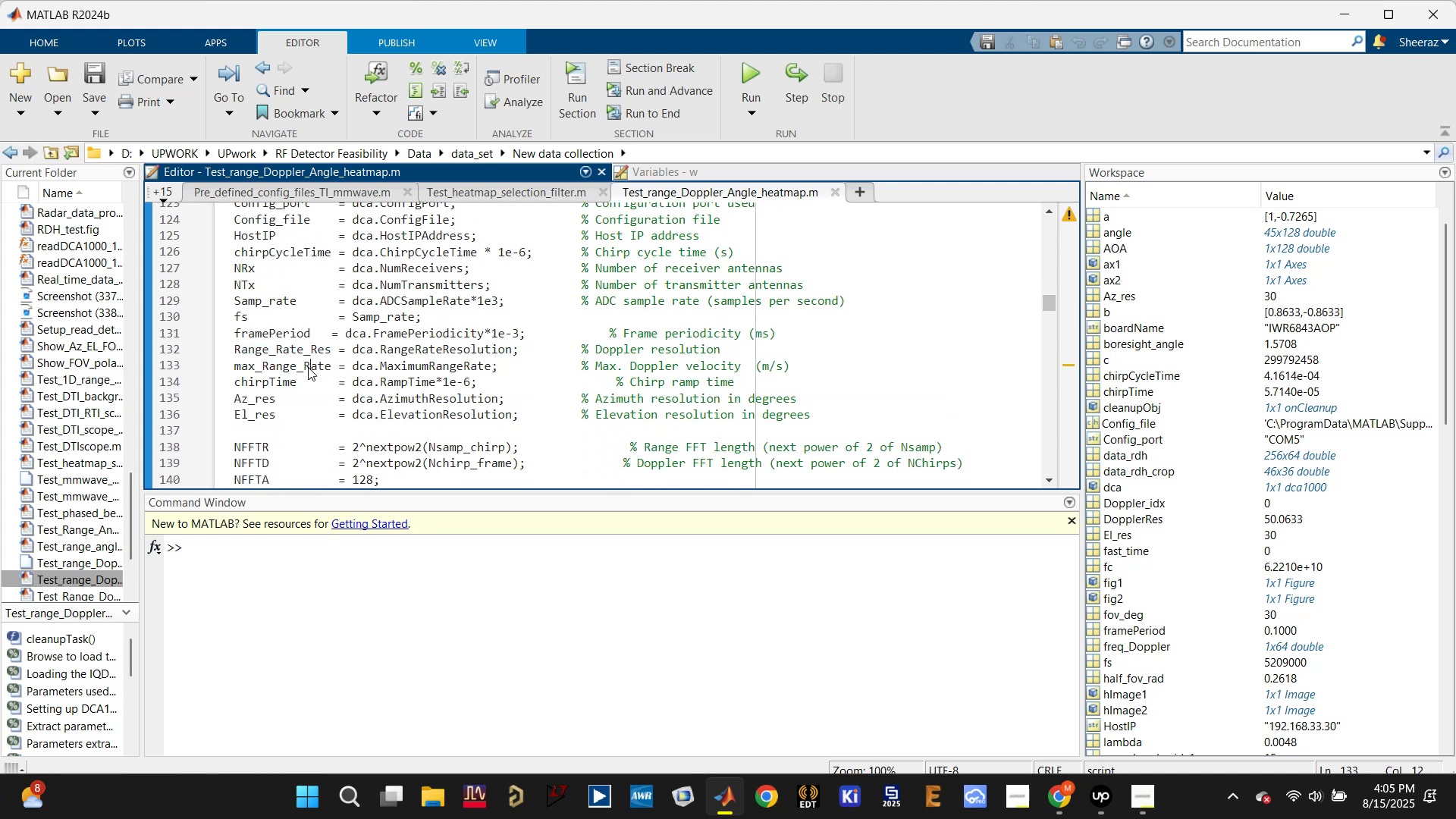 
double_click([308, 364])
 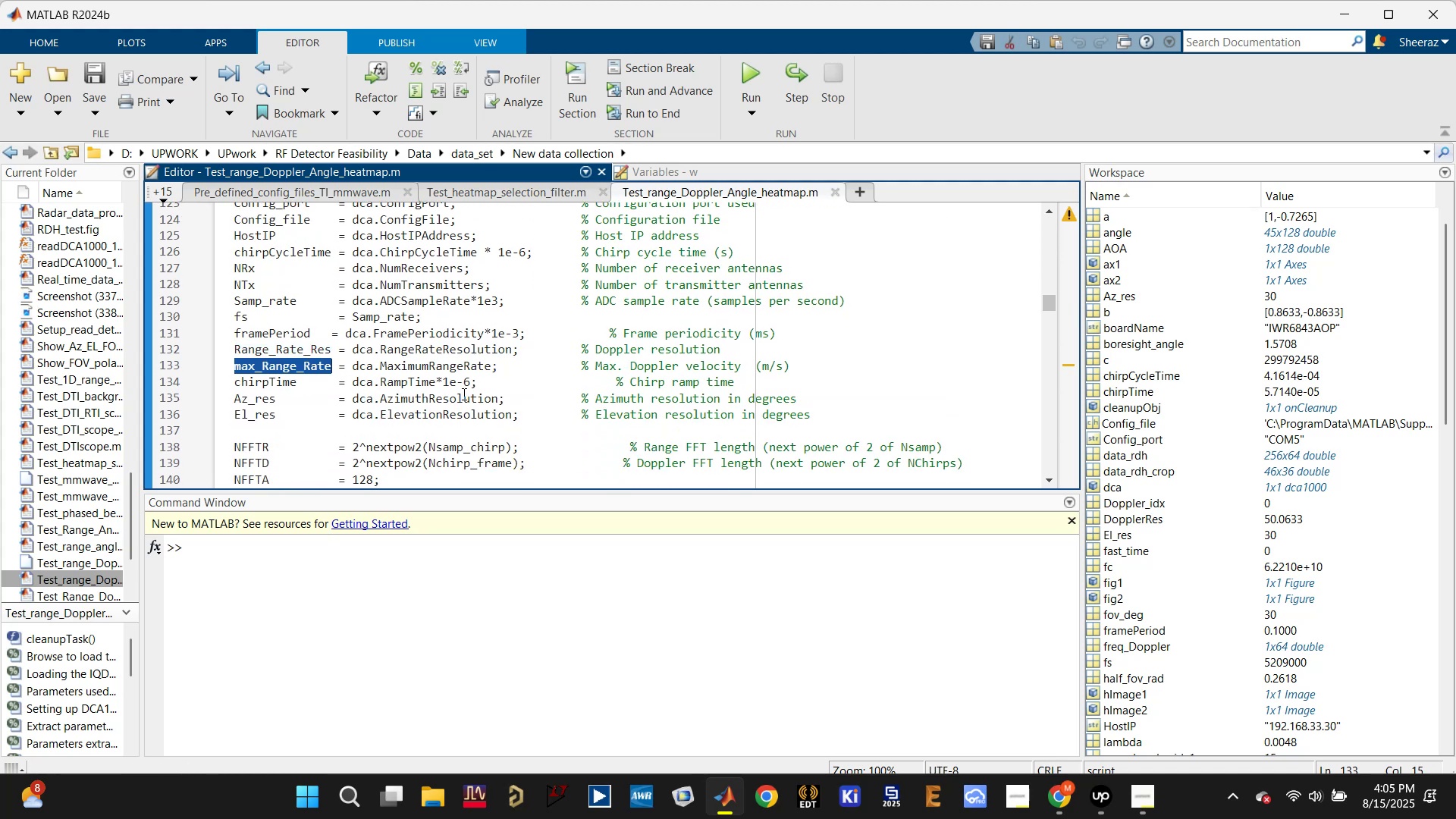 
scroll: coordinate [463, 397], scroll_direction: down, amount: 3.0
 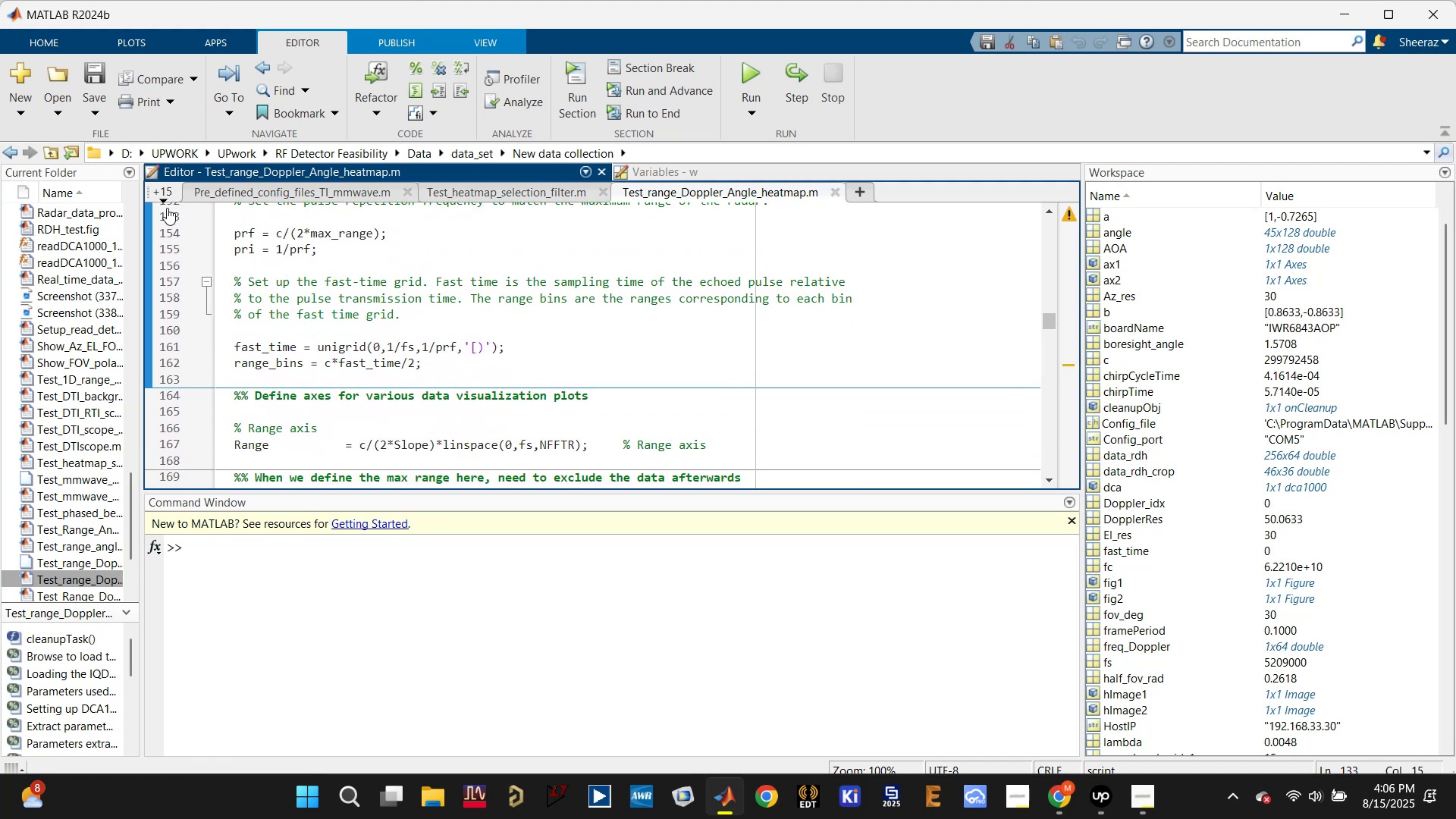 
left_click([162, 189])
 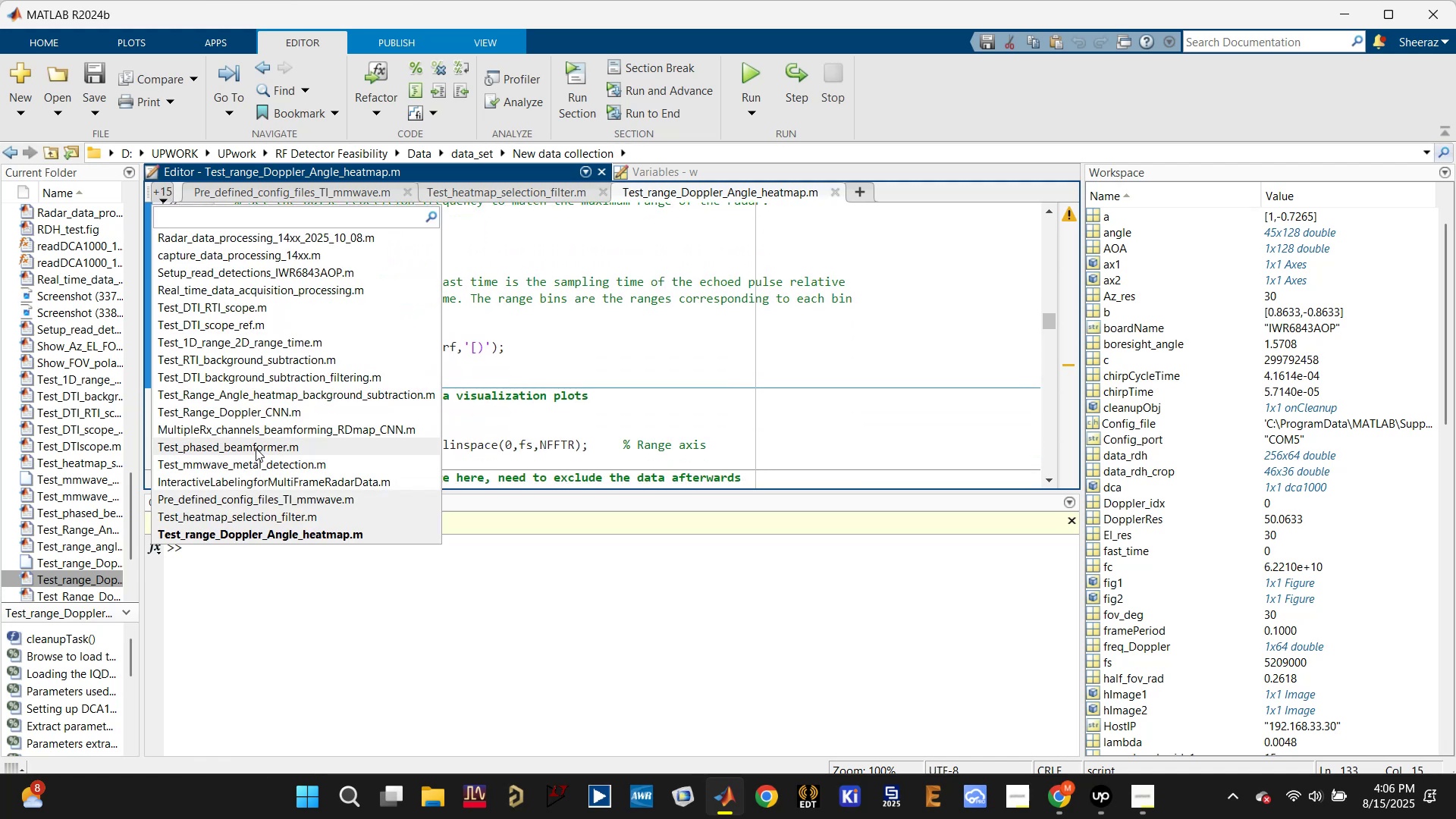 
mouse_move([267, 431])
 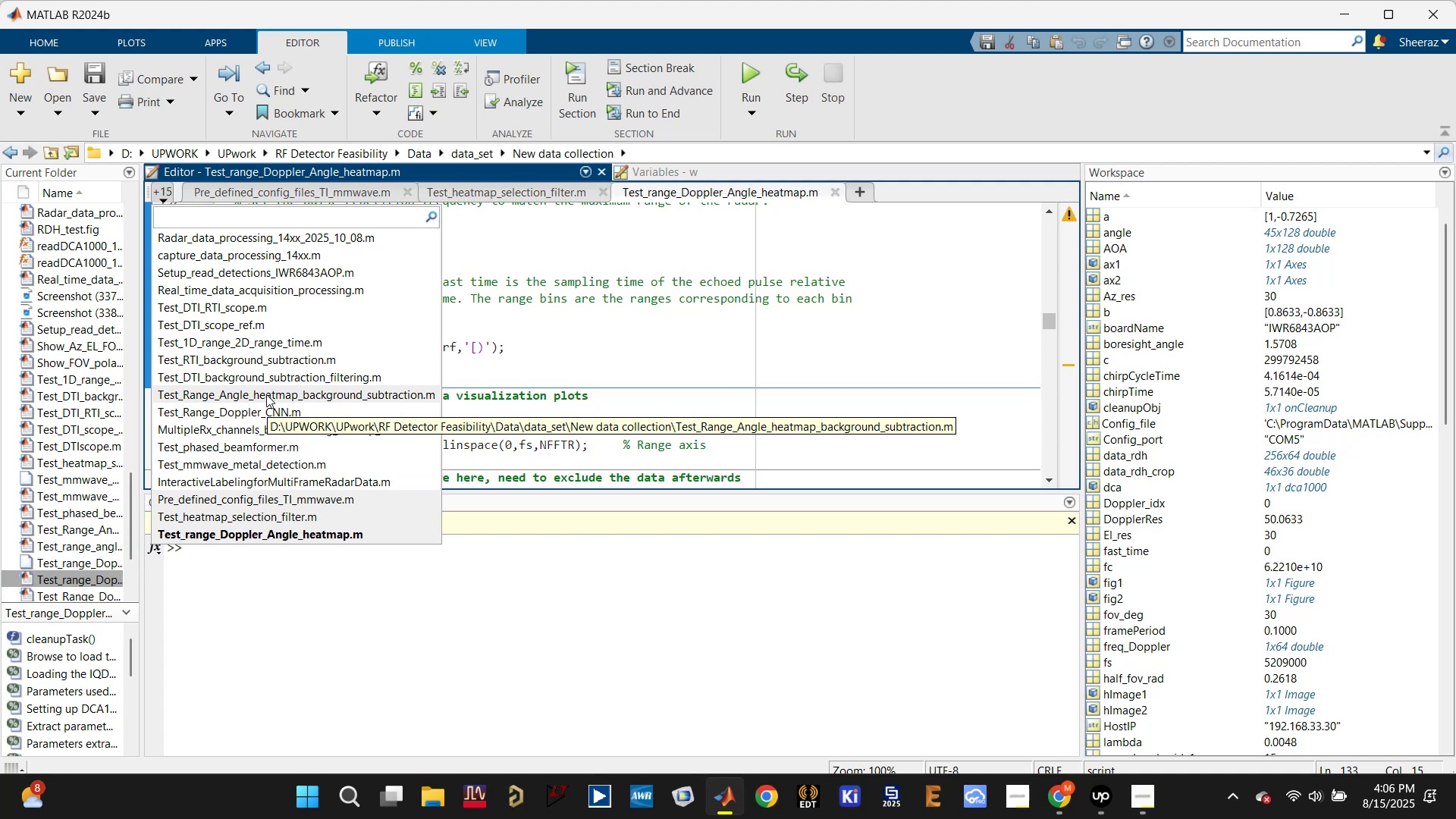 
left_click([260, 394])
 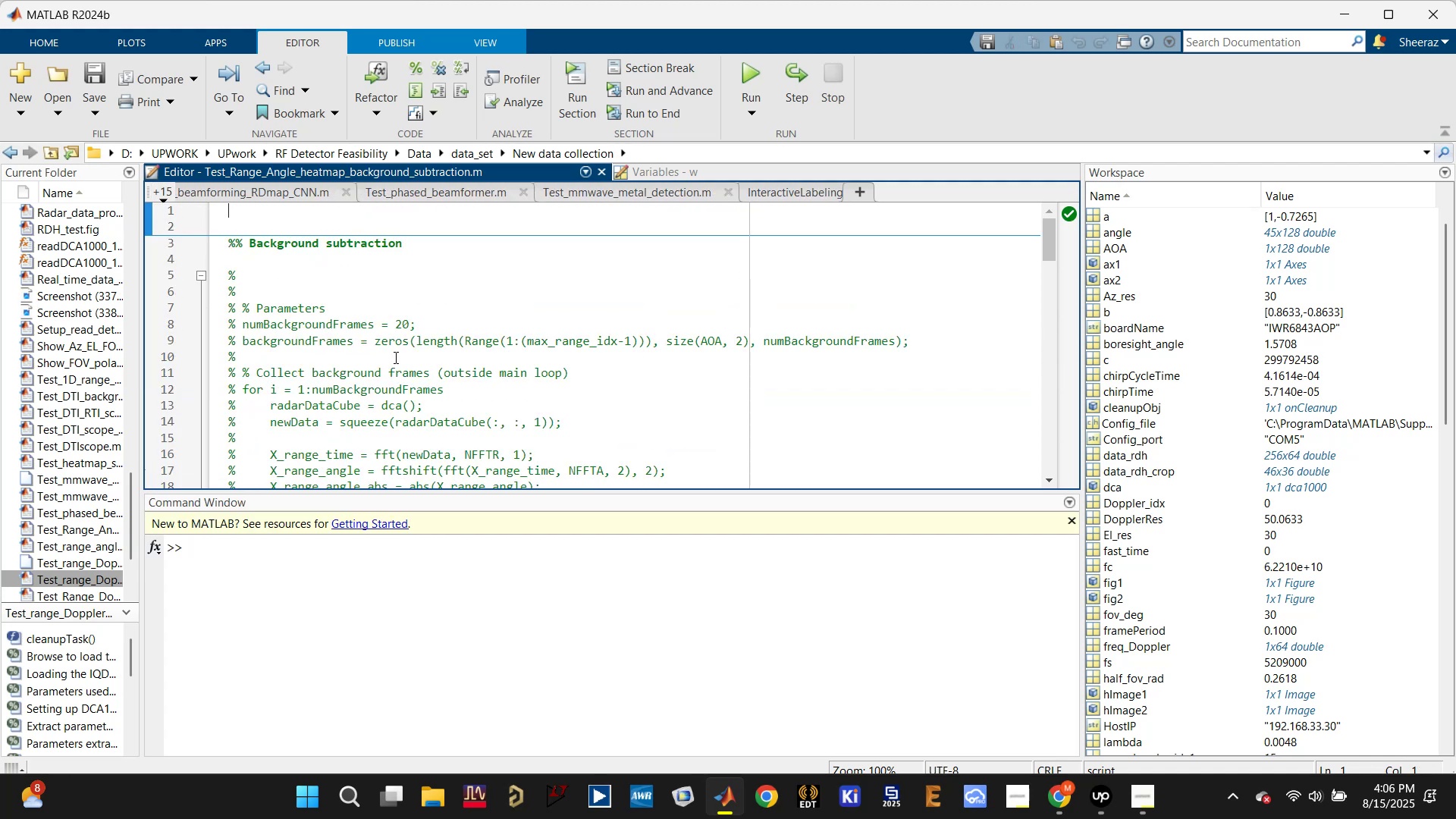 
scroll: coordinate [468, 394], scroll_direction: down, amount: 9.0
 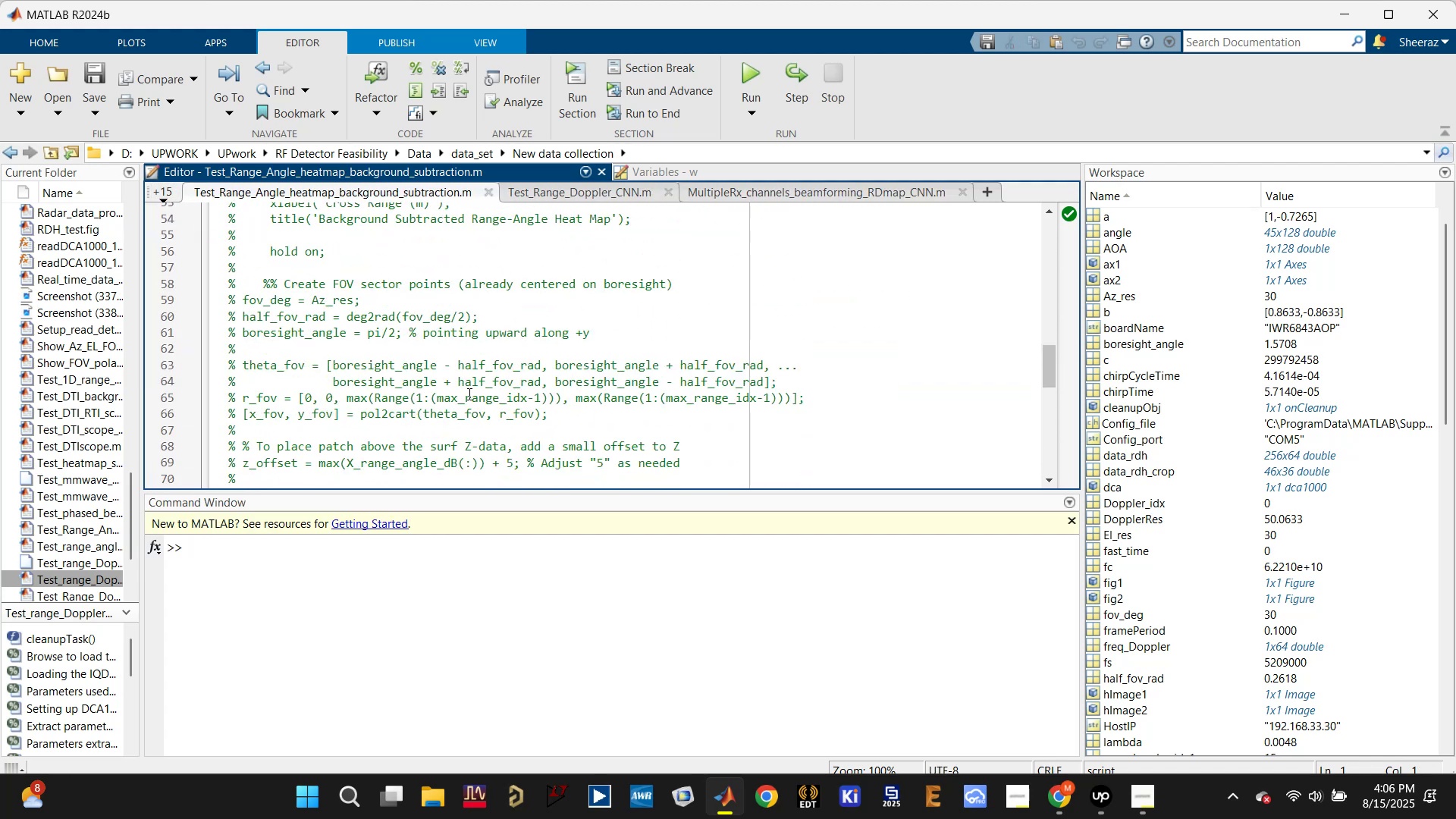 
scroll: coordinate [468, 394], scroll_direction: up, amount: 4.0
 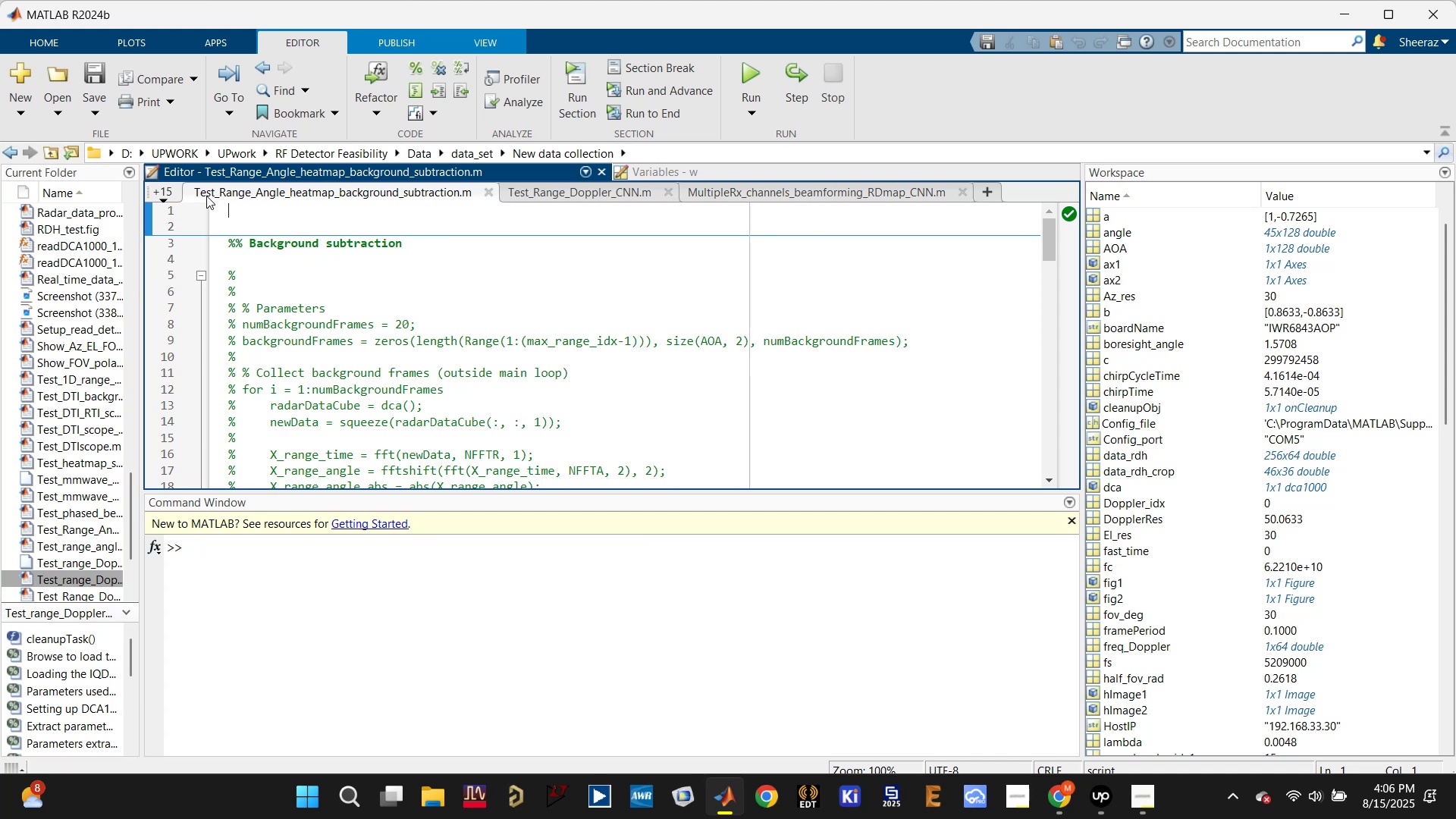 
left_click([165, 193])
 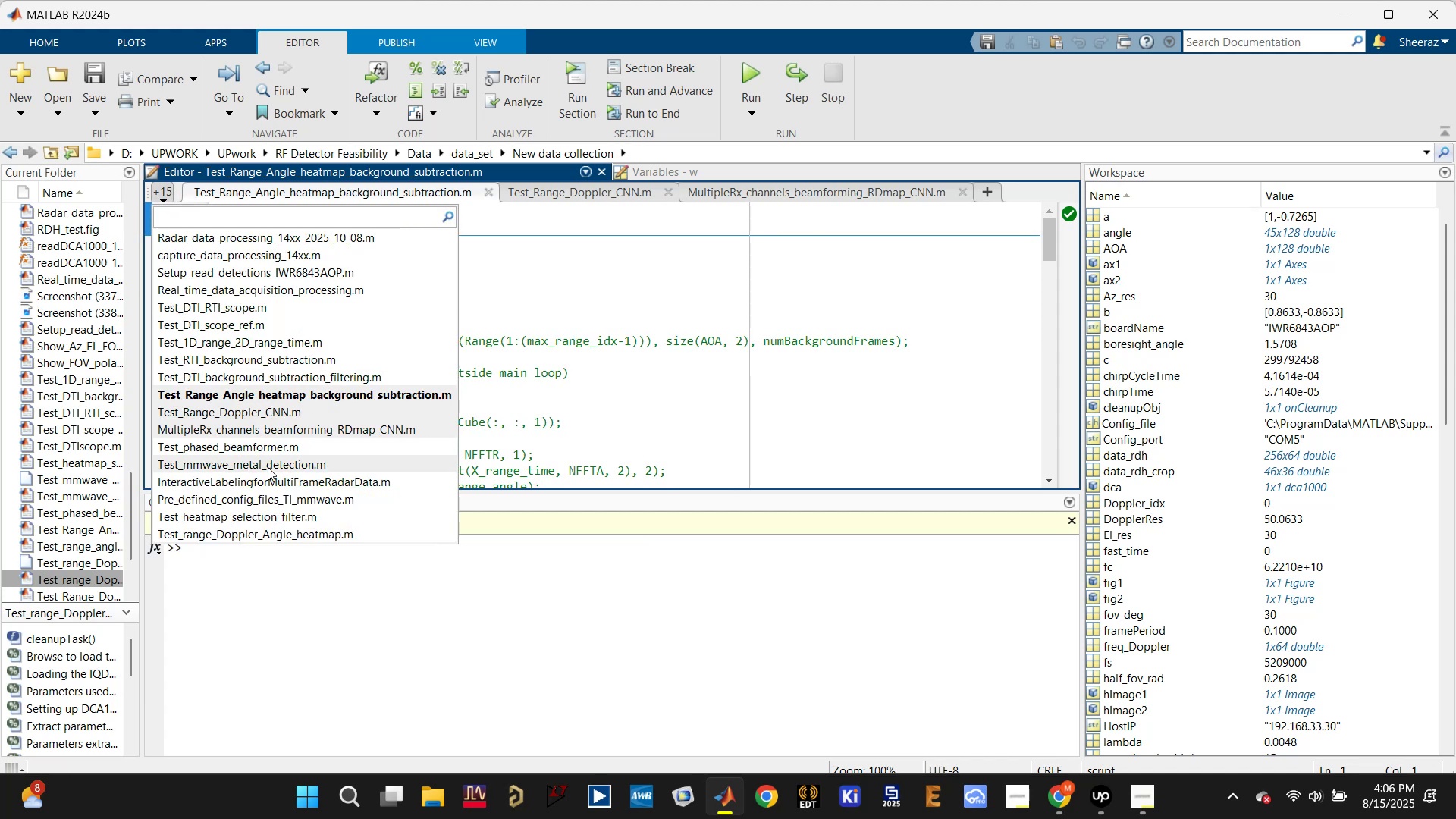 
left_click([260, 534])
 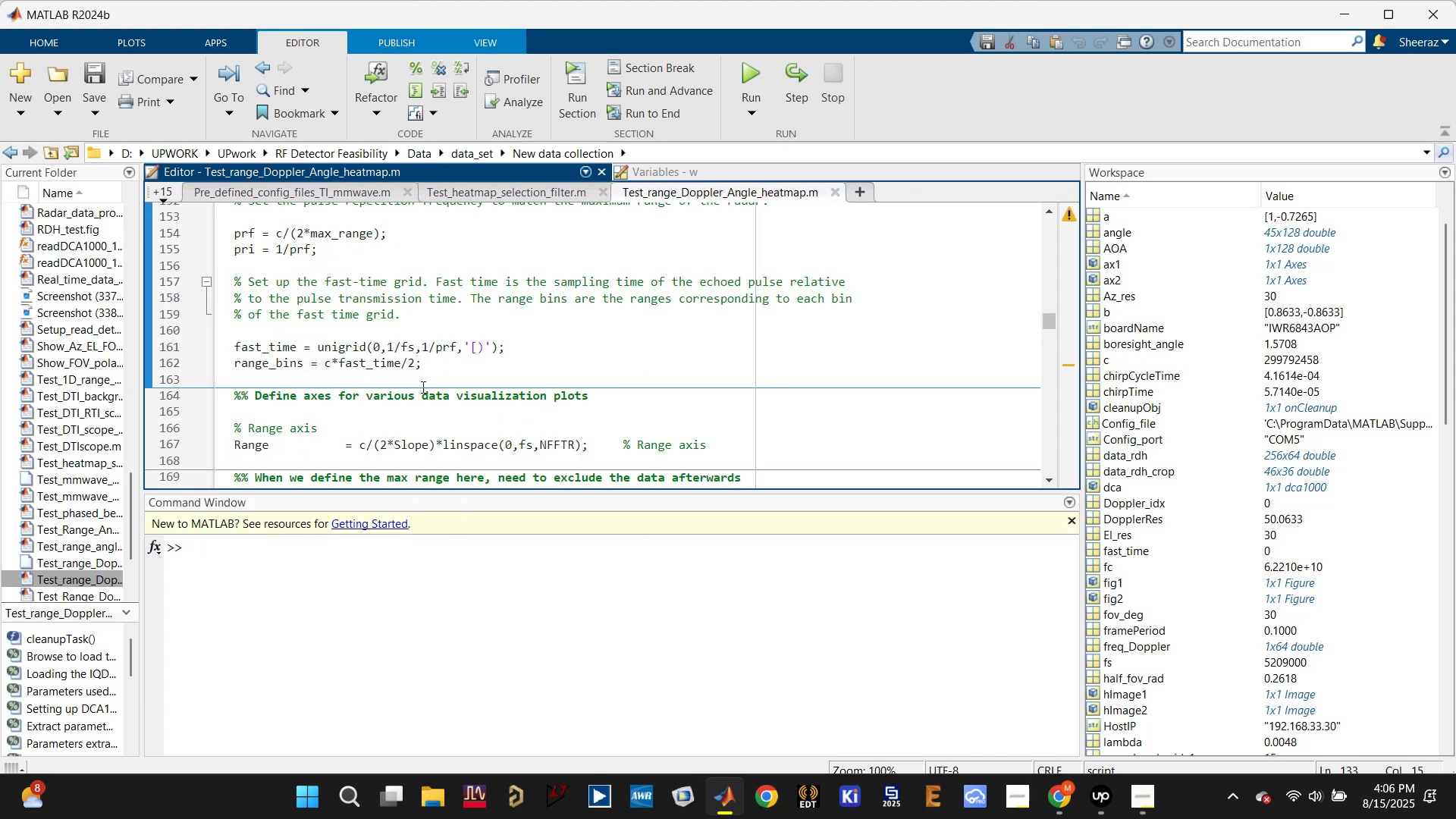 
scroll: coordinate [293, 414], scroll_direction: down, amount: 4.0
 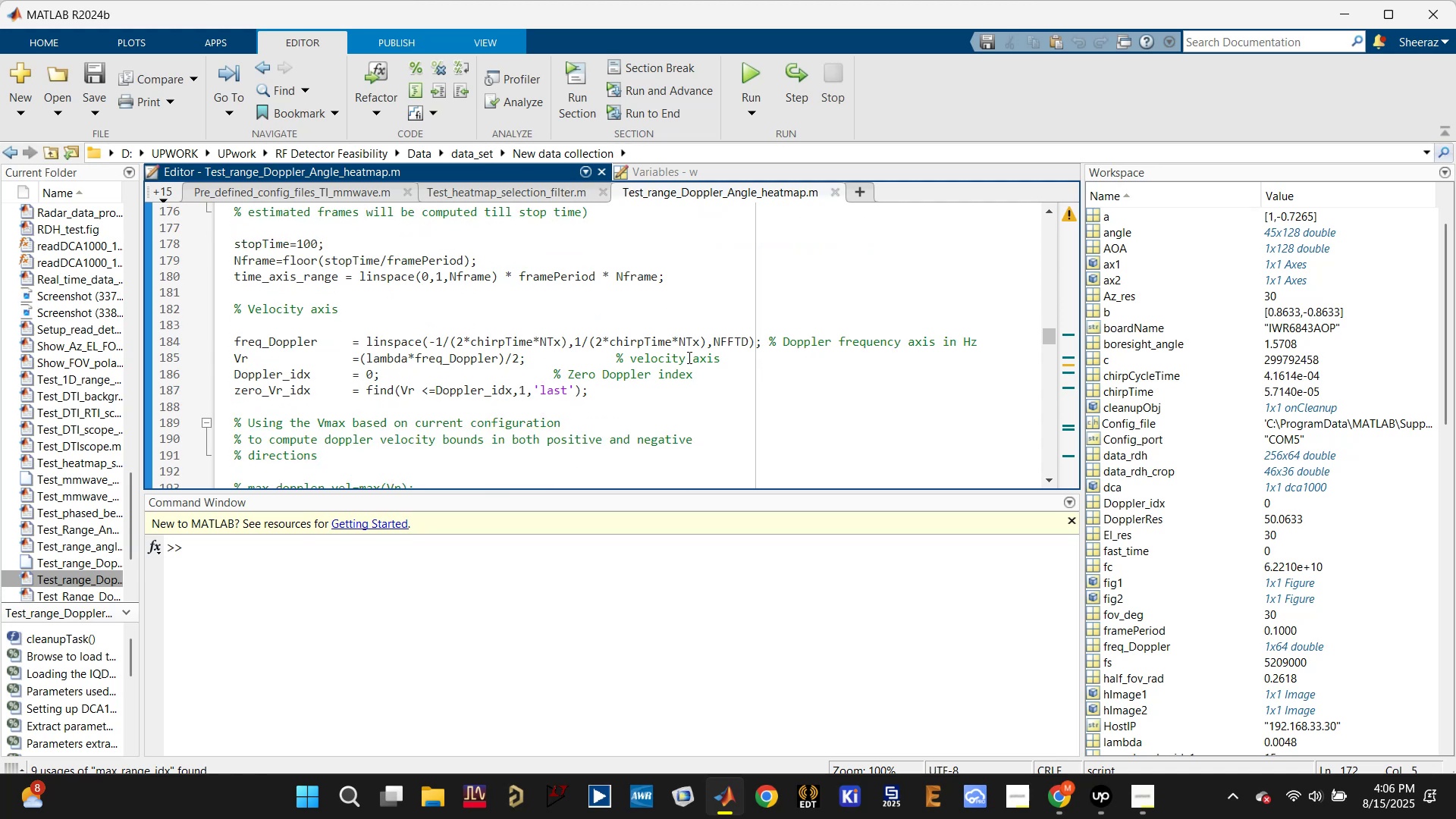 
left_click([645, 341])
 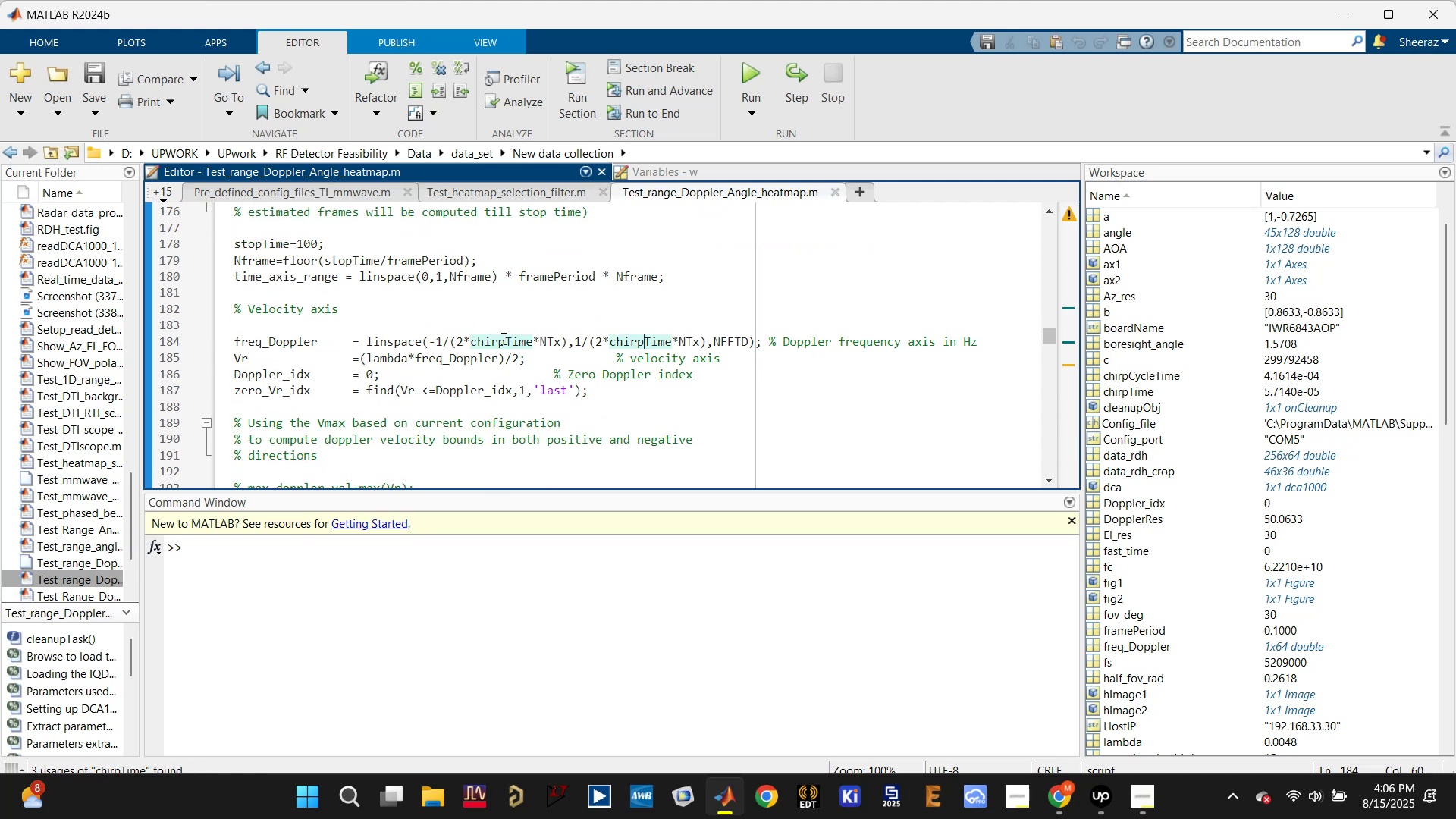 
left_click([262, 338])
 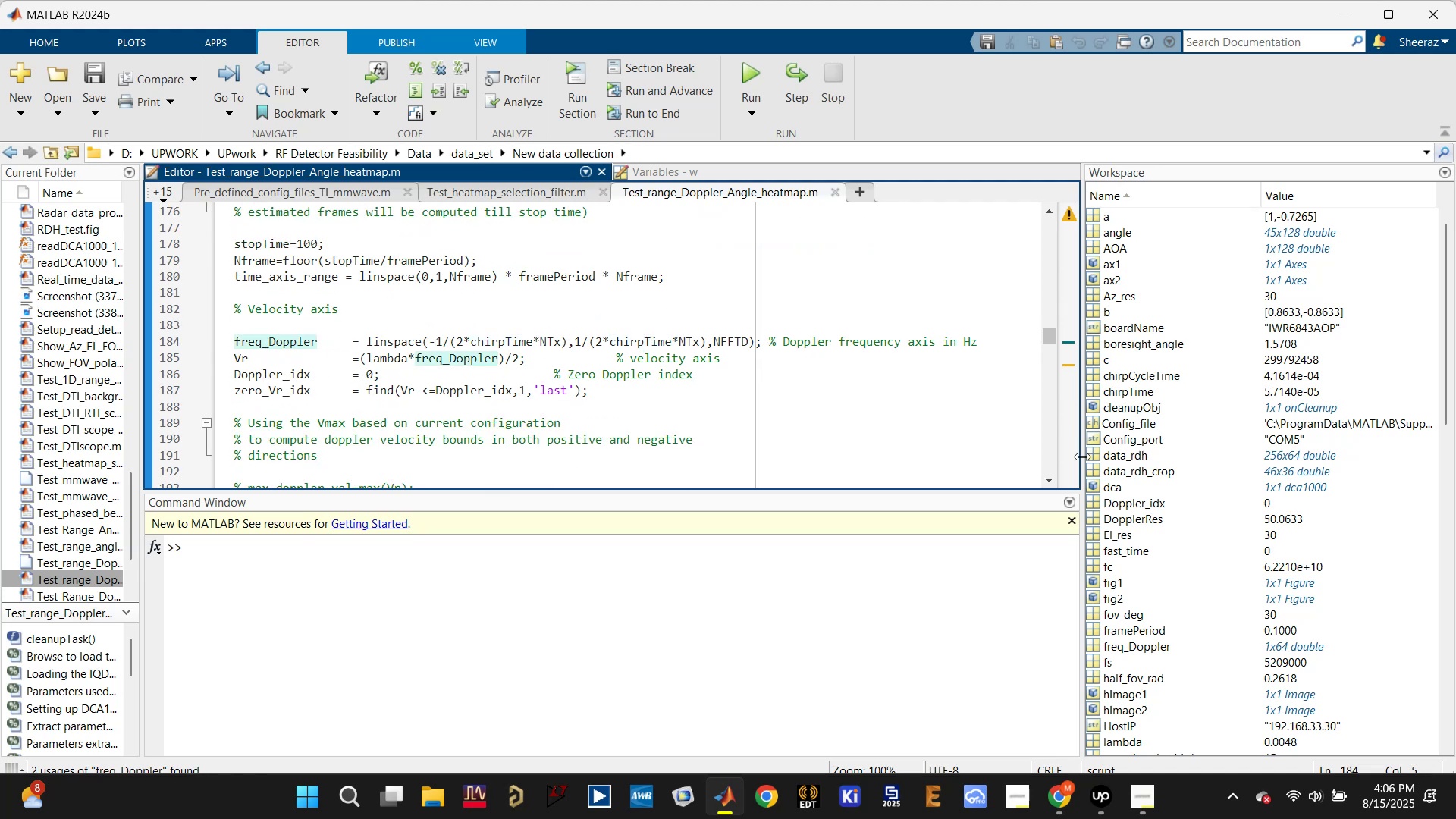 
left_click_drag(start_coordinate=[1083, 454], to_coordinate=[767, 423])
 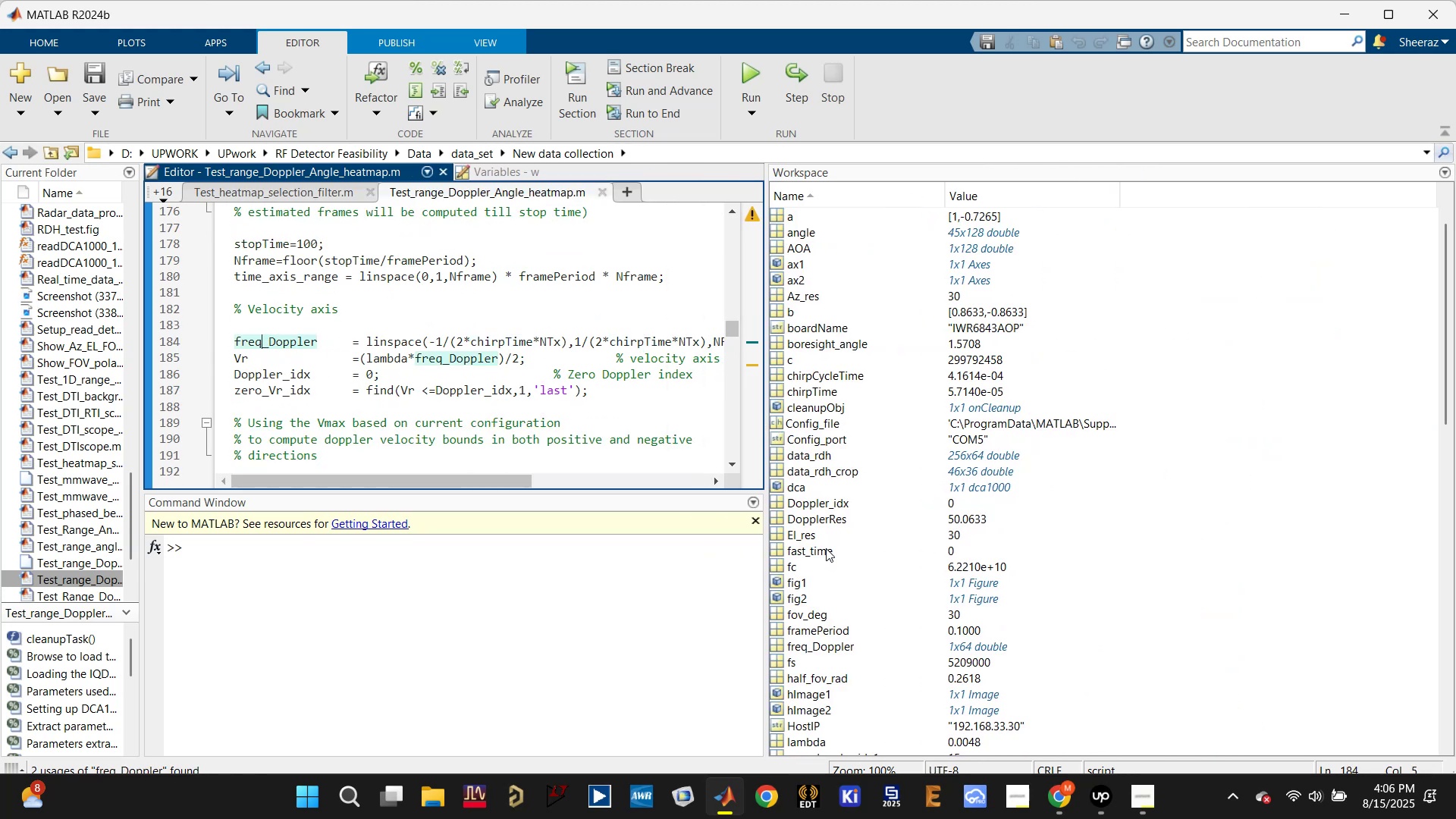 
scroll: coordinate [829, 654], scroll_direction: down, amount: 15.0
 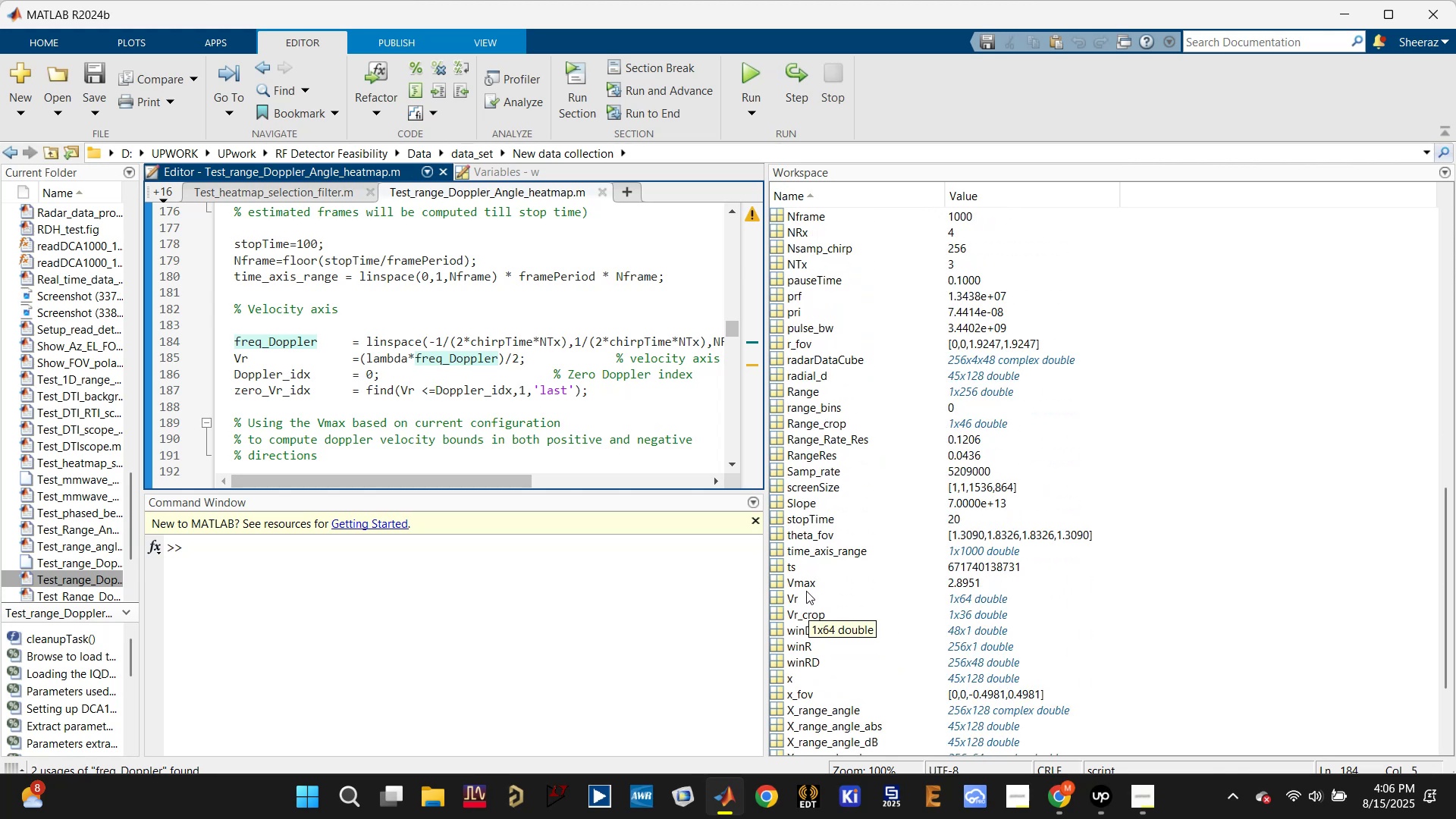 
left_click([805, 582])
 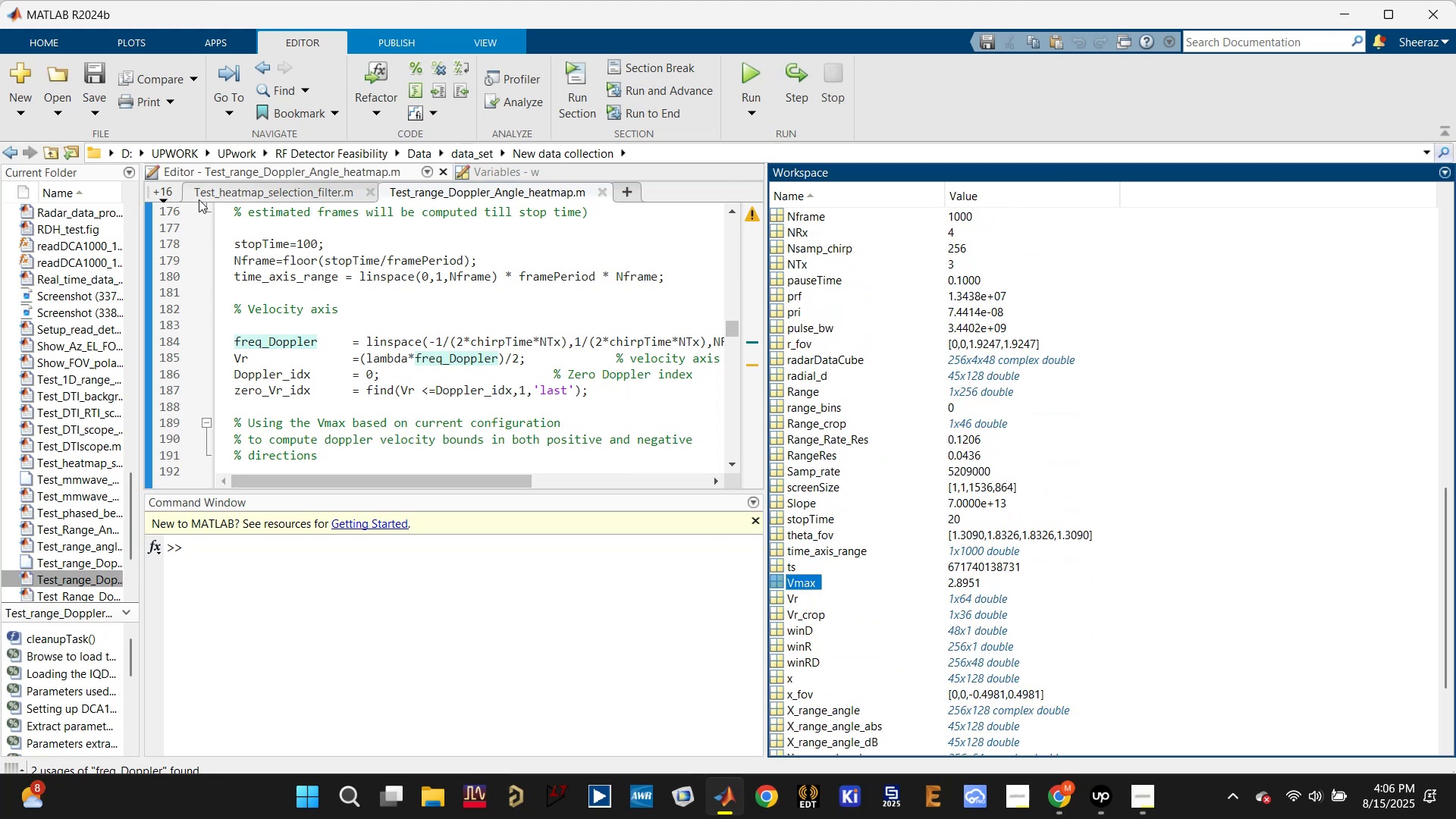 
left_click([165, 191])
 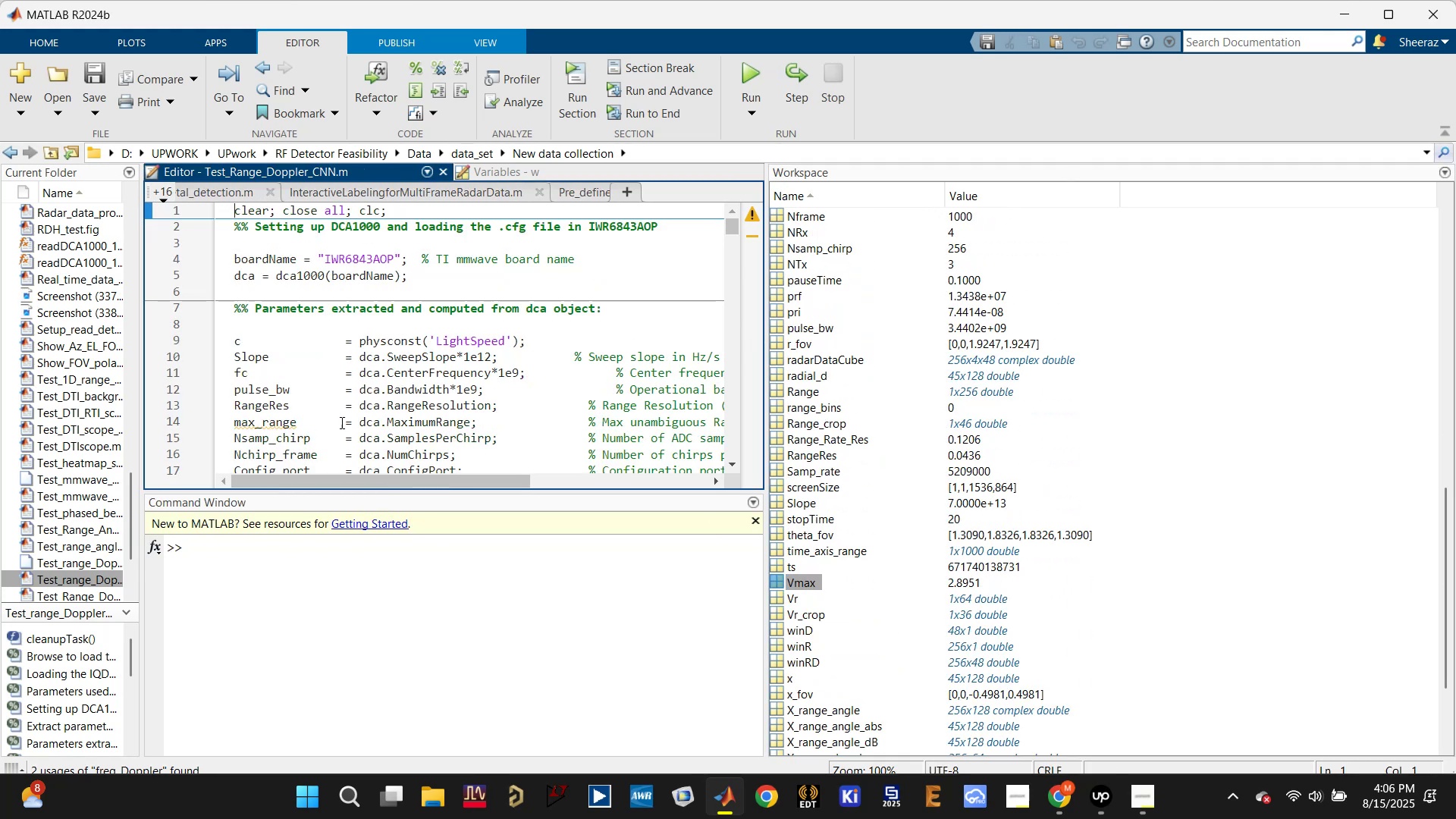 
scroll: coordinate [402, 414], scroll_direction: down, amount: 7.0
 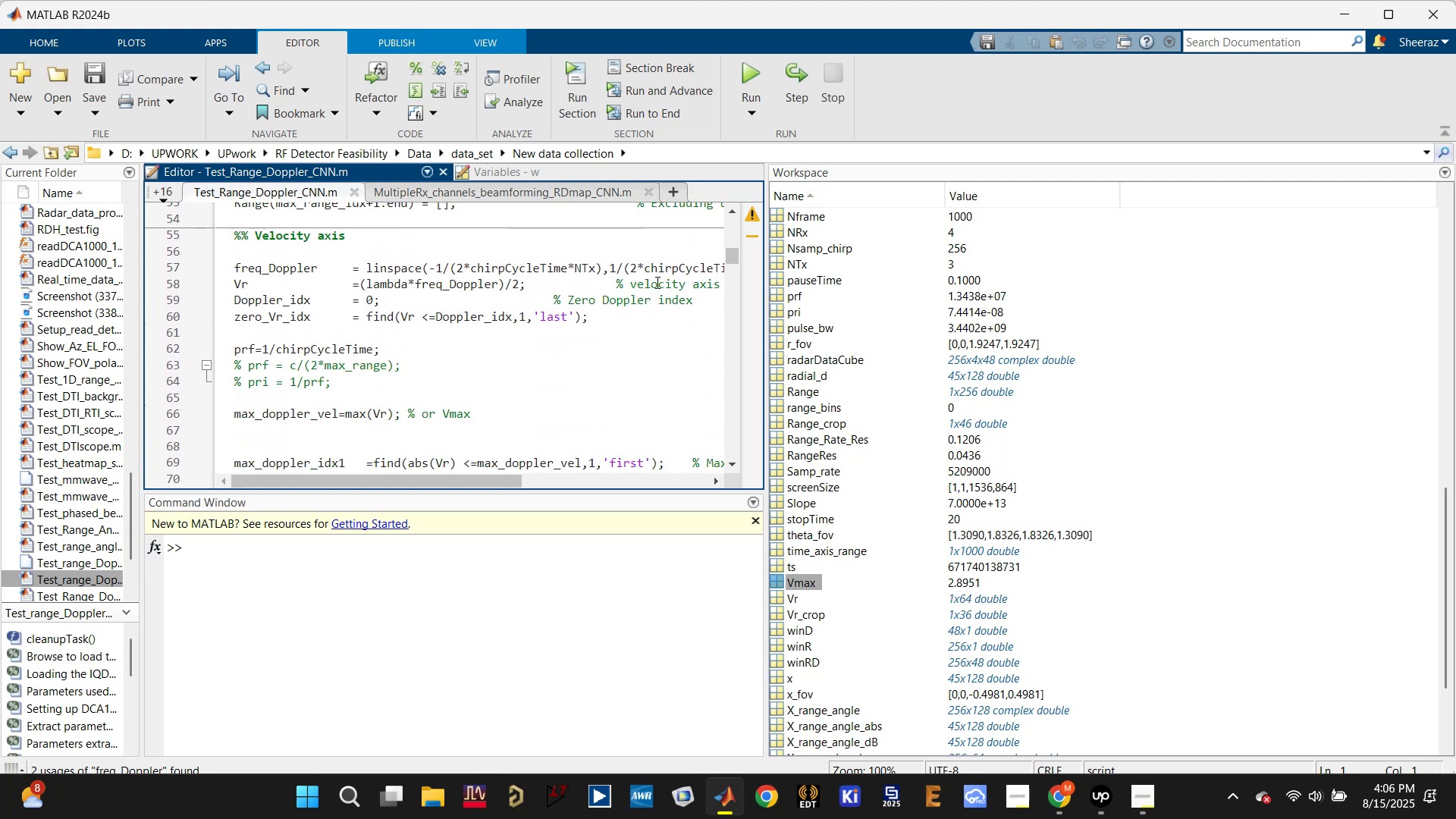 
left_click([547, 265])
 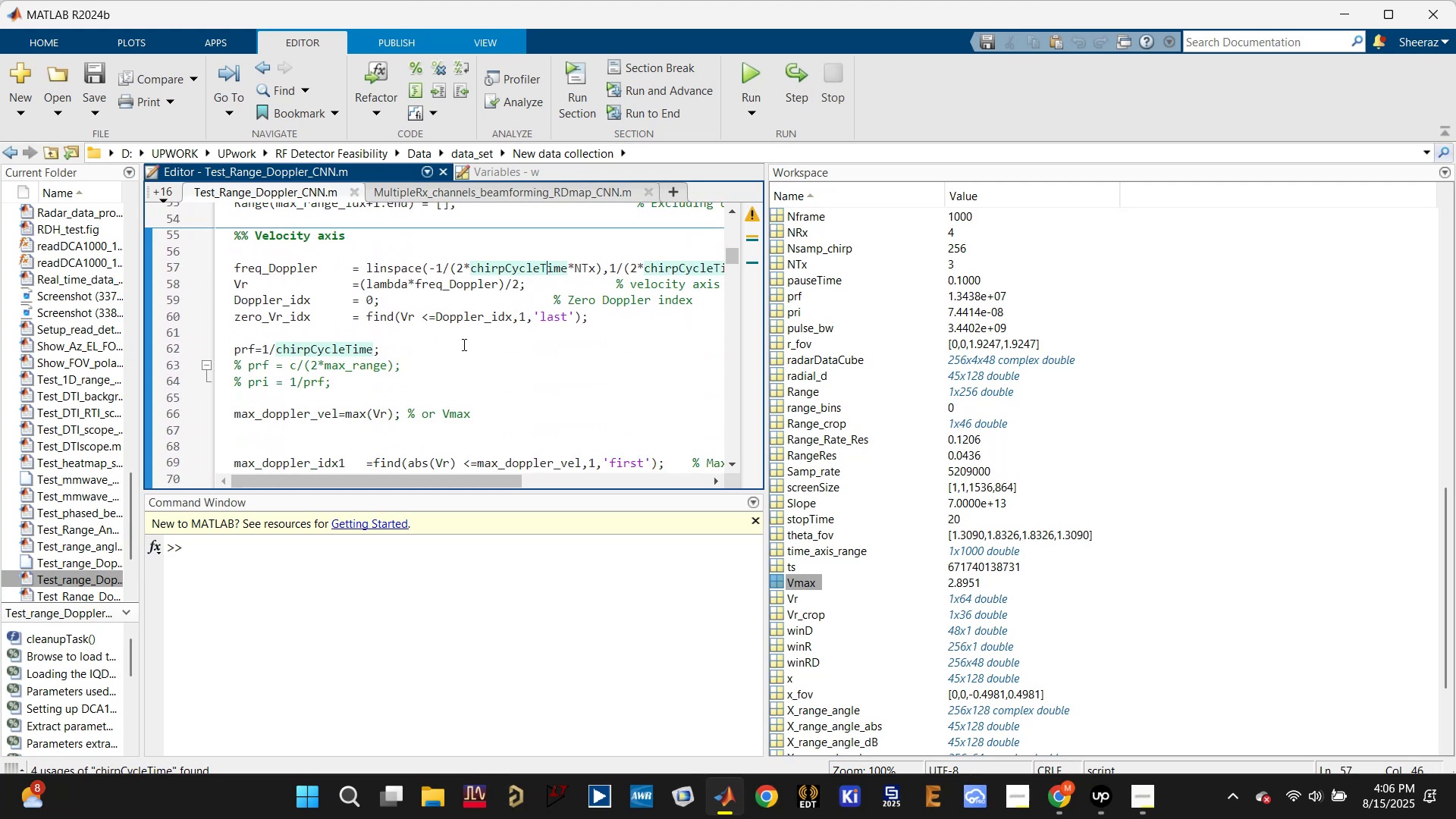 
scroll: coordinate [309, 331], scroll_direction: down, amount: 6.0
 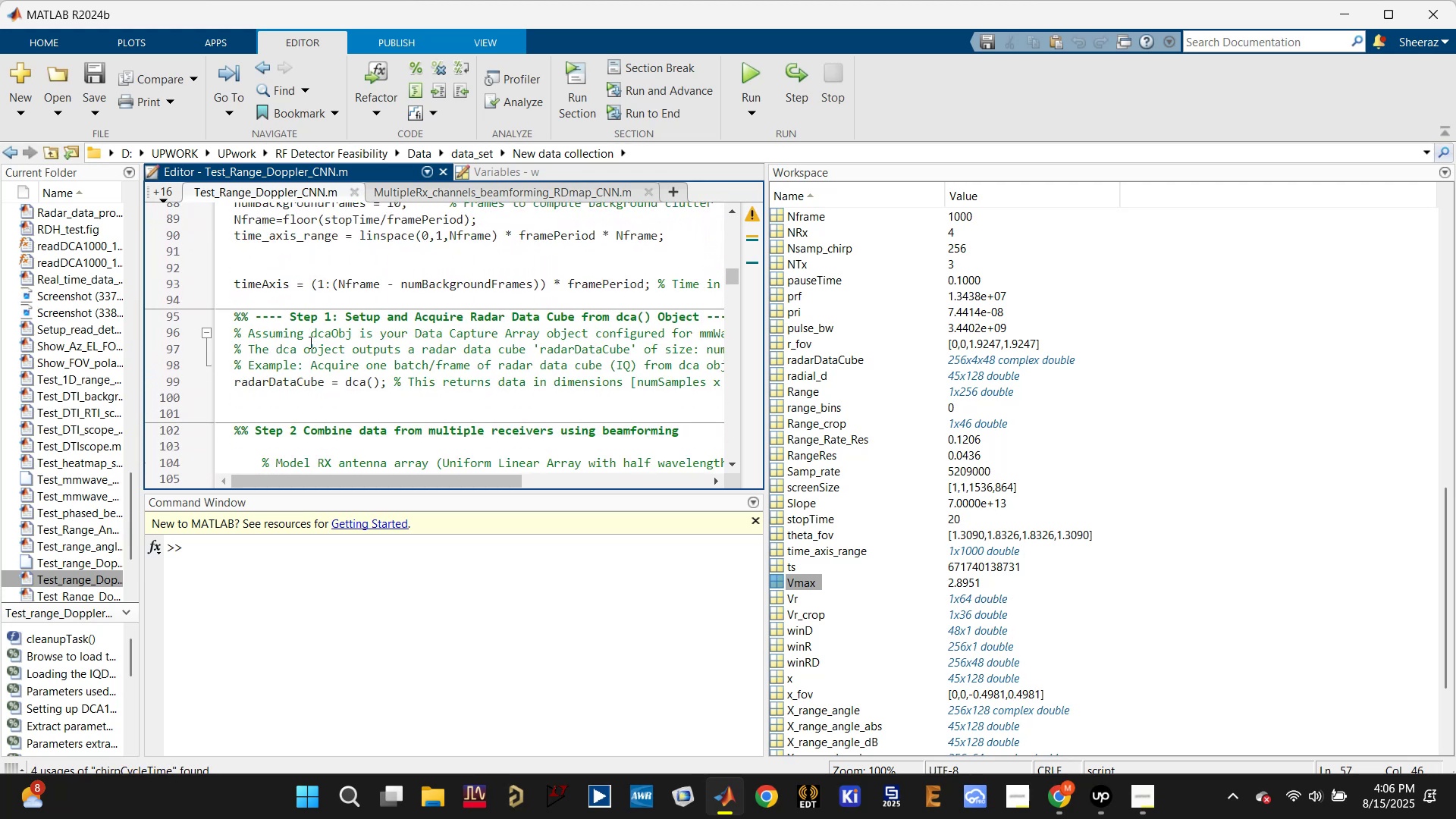 
left_click([264, 284])
 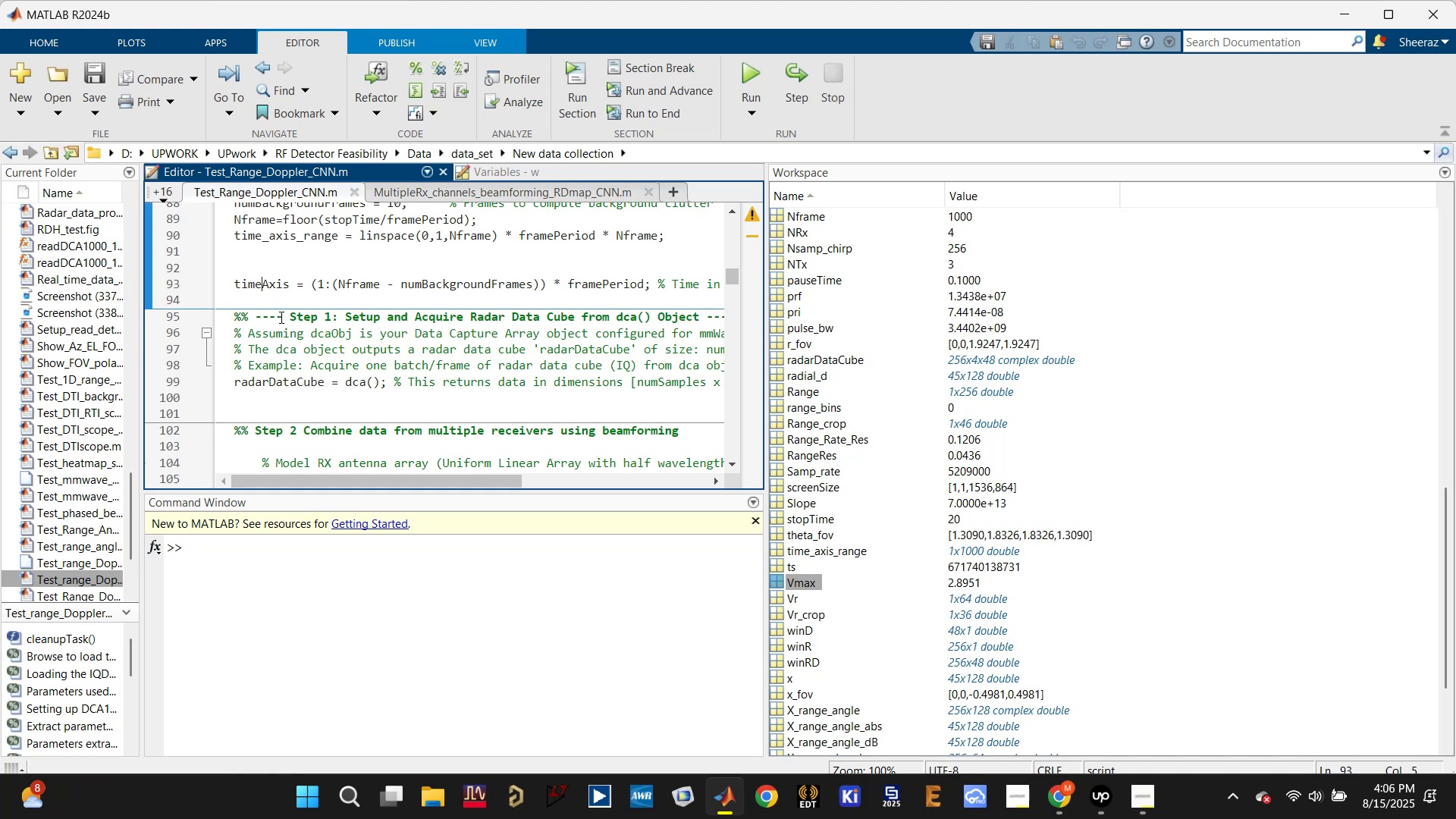 
scroll: coordinate [284, 329], scroll_direction: up, amount: 3.0
 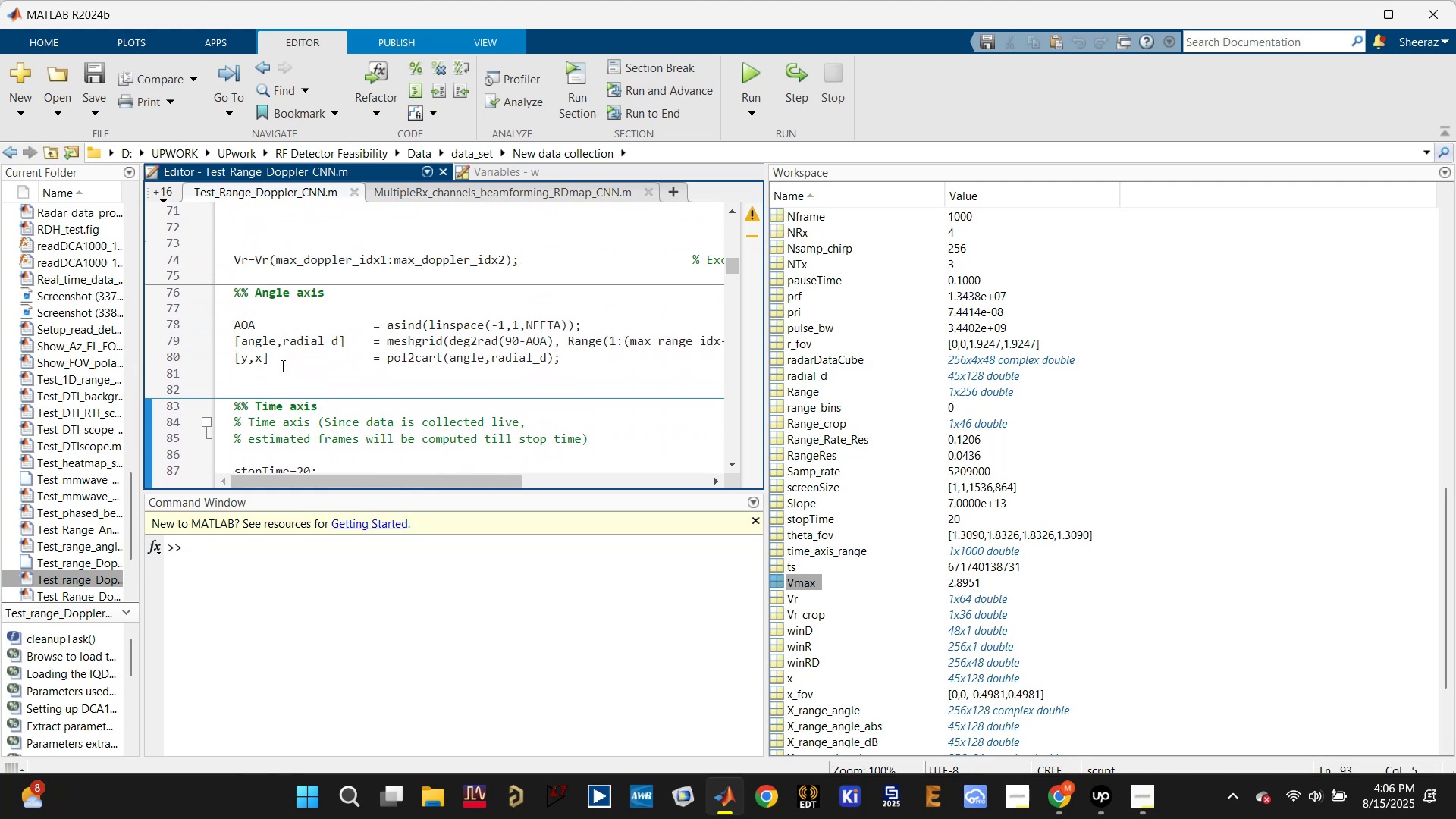 
left_click_drag(start_coordinate=[279, 381], to_coordinate=[224, 300])
 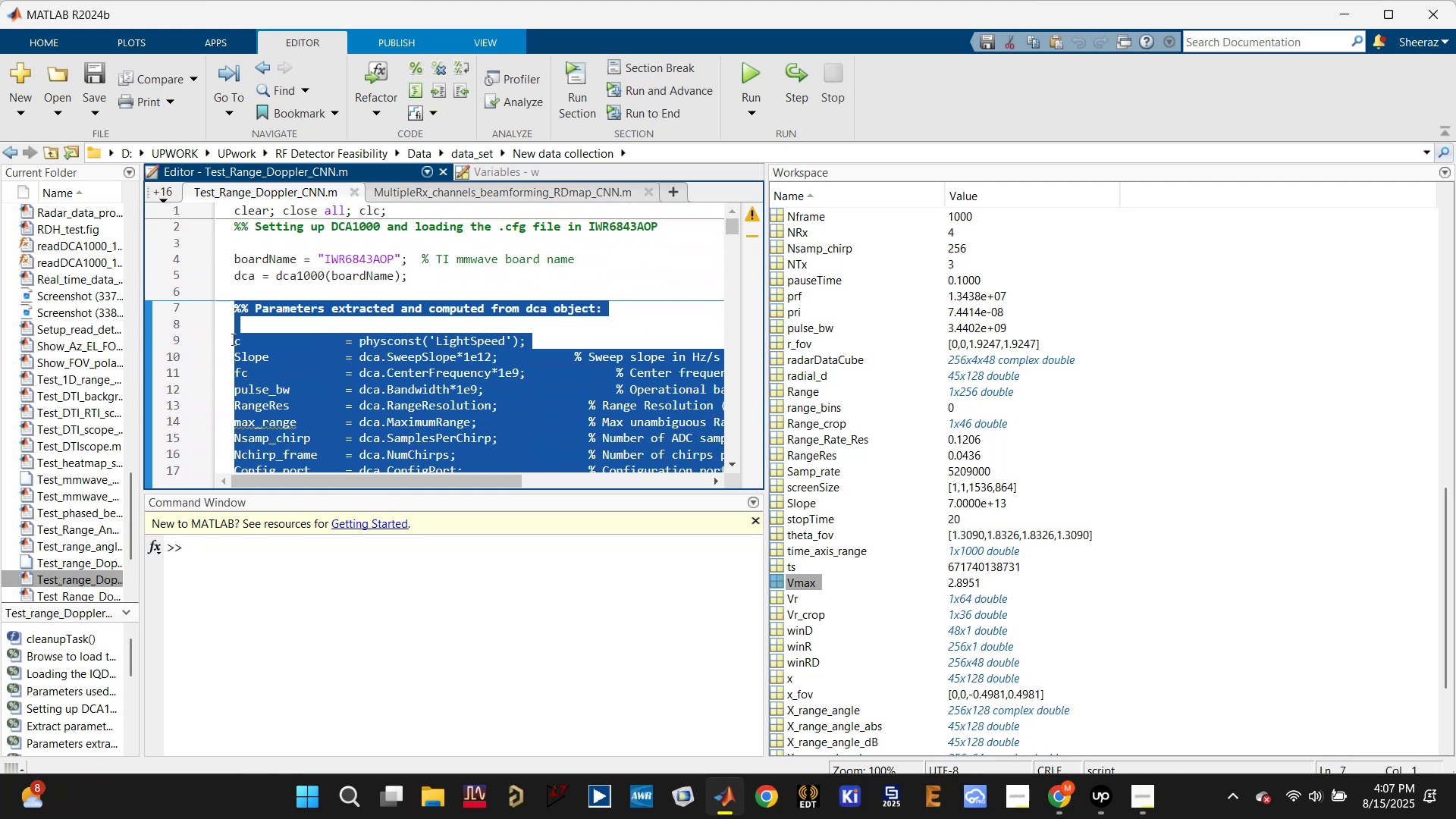 
scroll: coordinate [271, 377], scroll_direction: up, amount: 5.0
 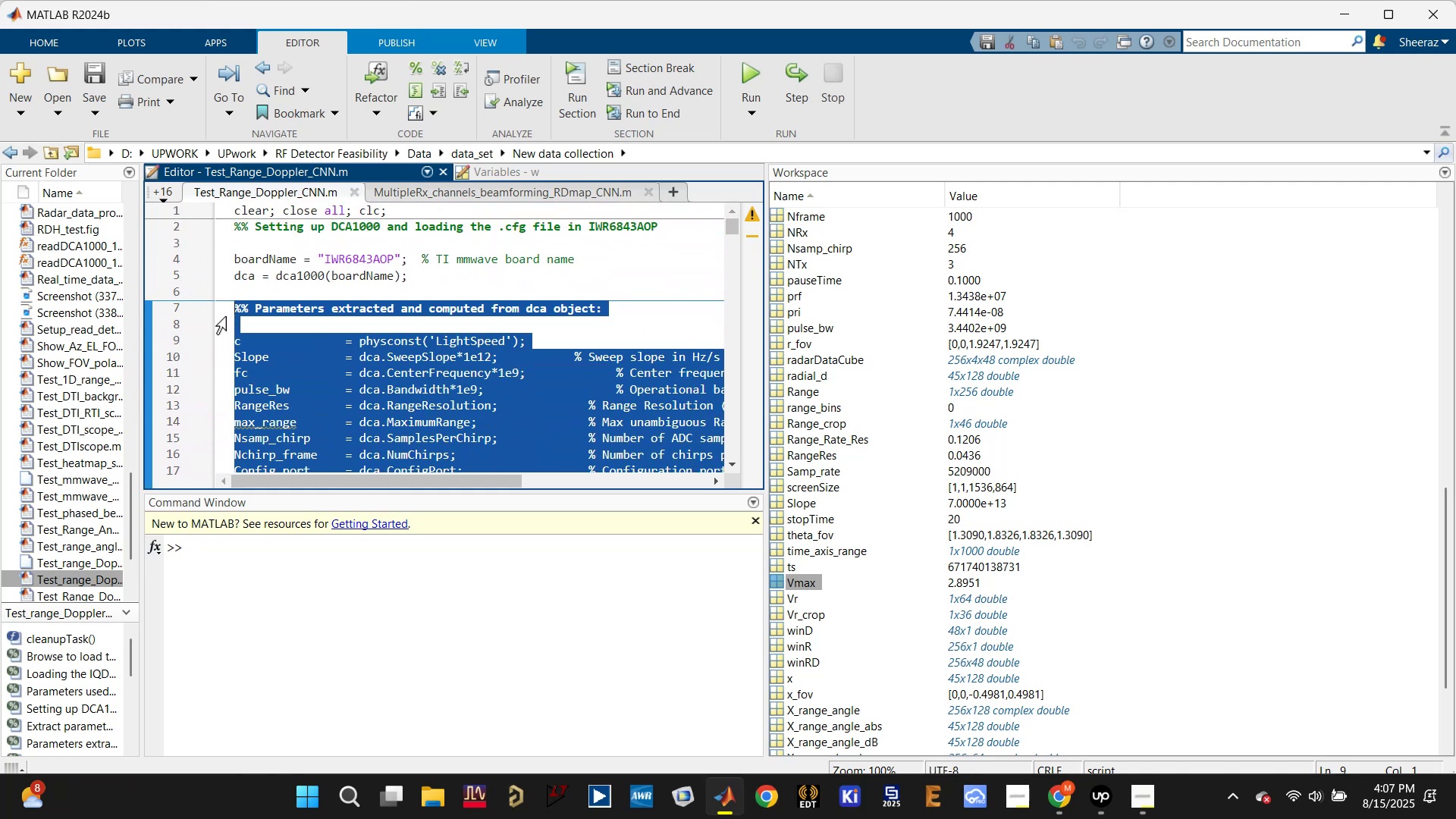 
key(Control+C)
 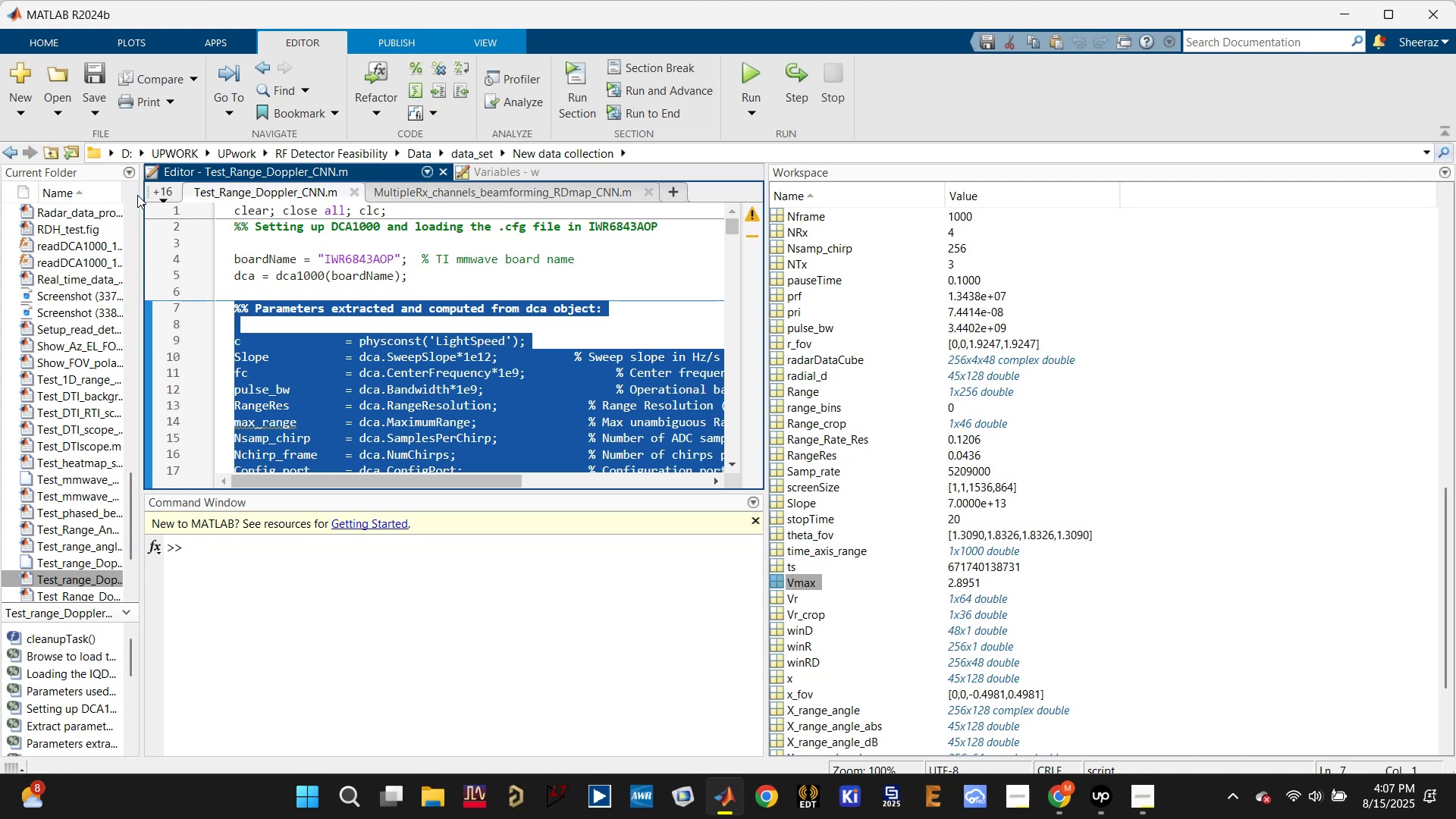 
left_click([158, 193])
 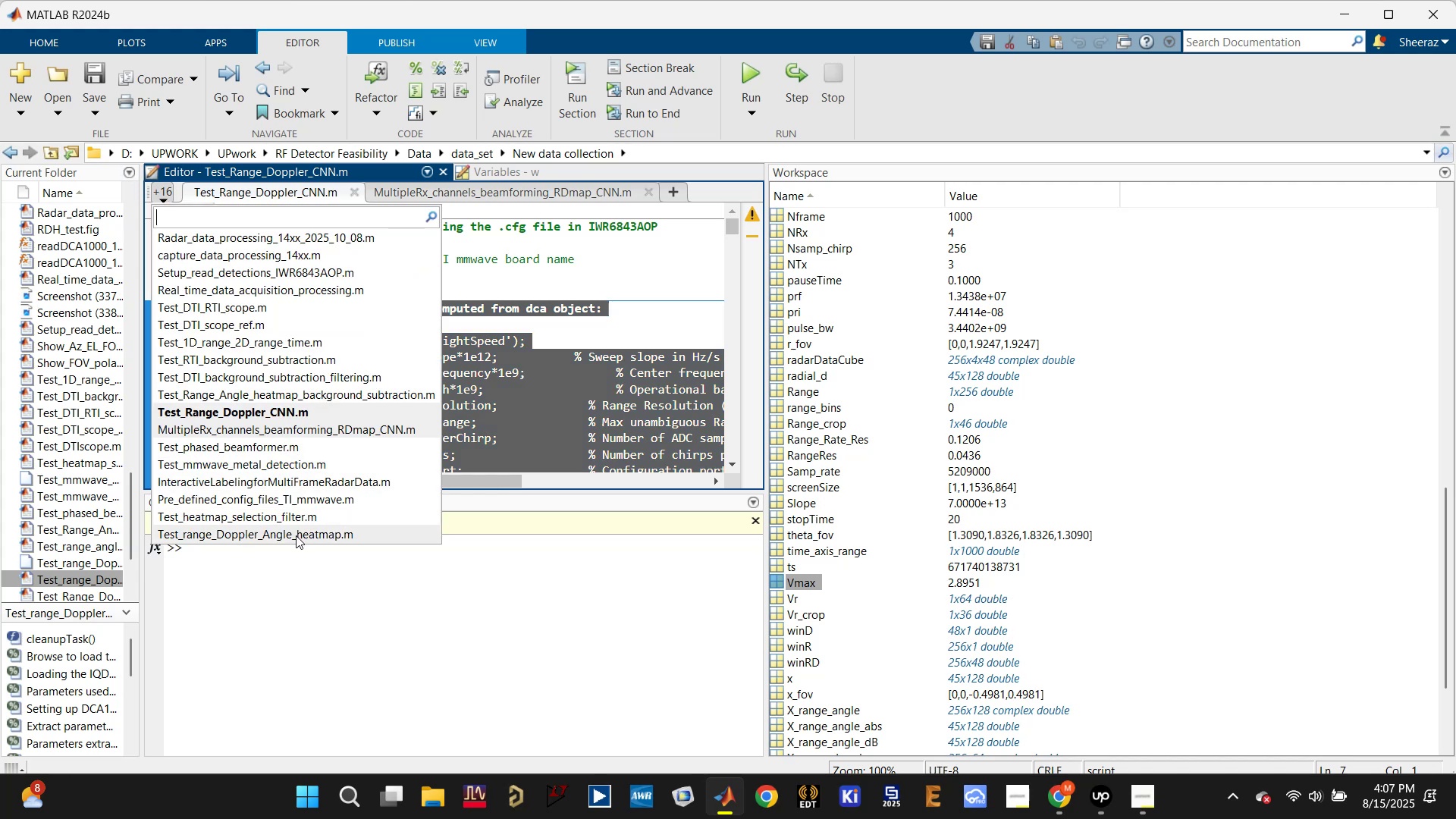 
left_click([295, 535])
 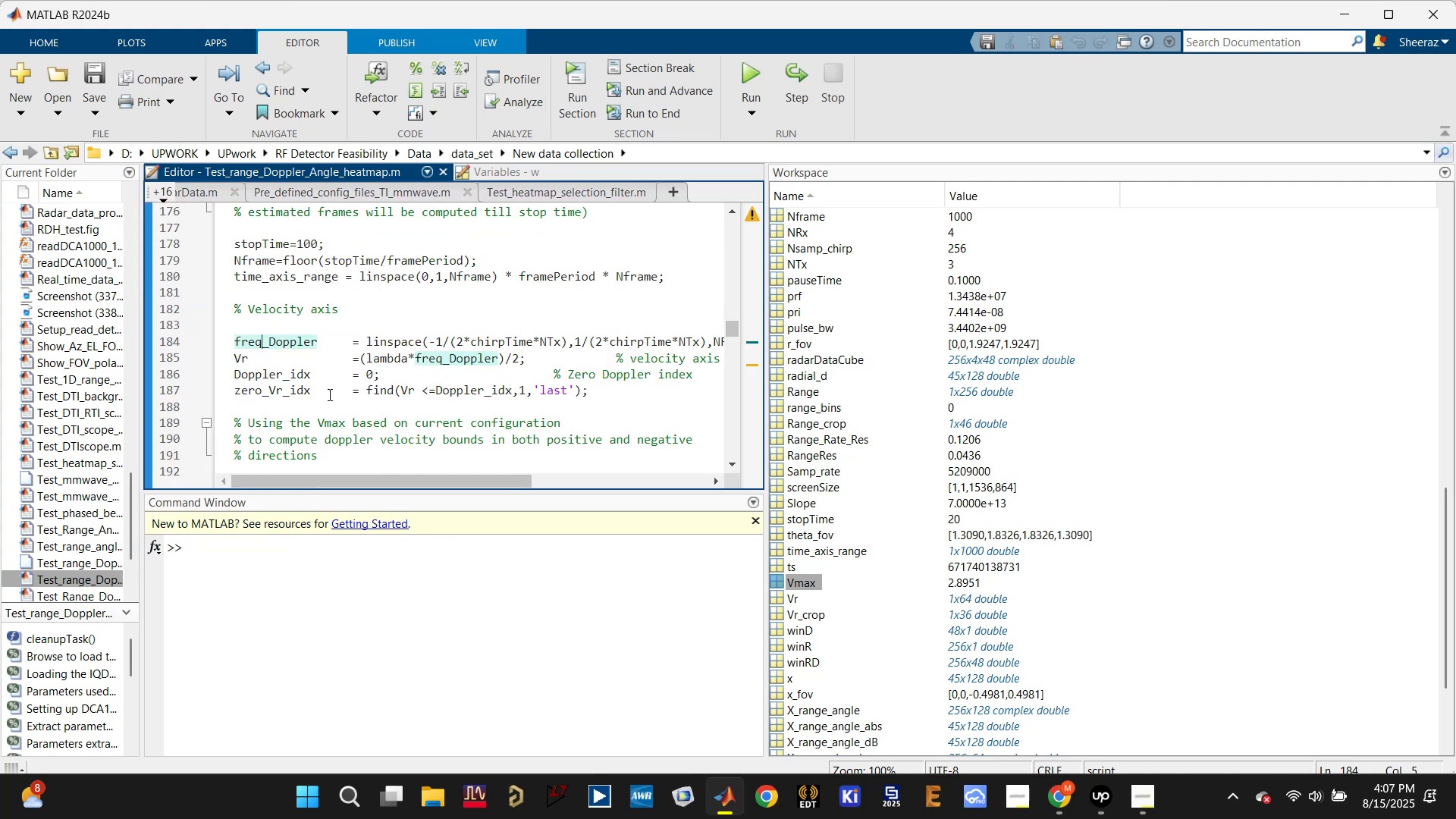 
scroll: coordinate [251, 358], scroll_direction: up, amount: 6.0
 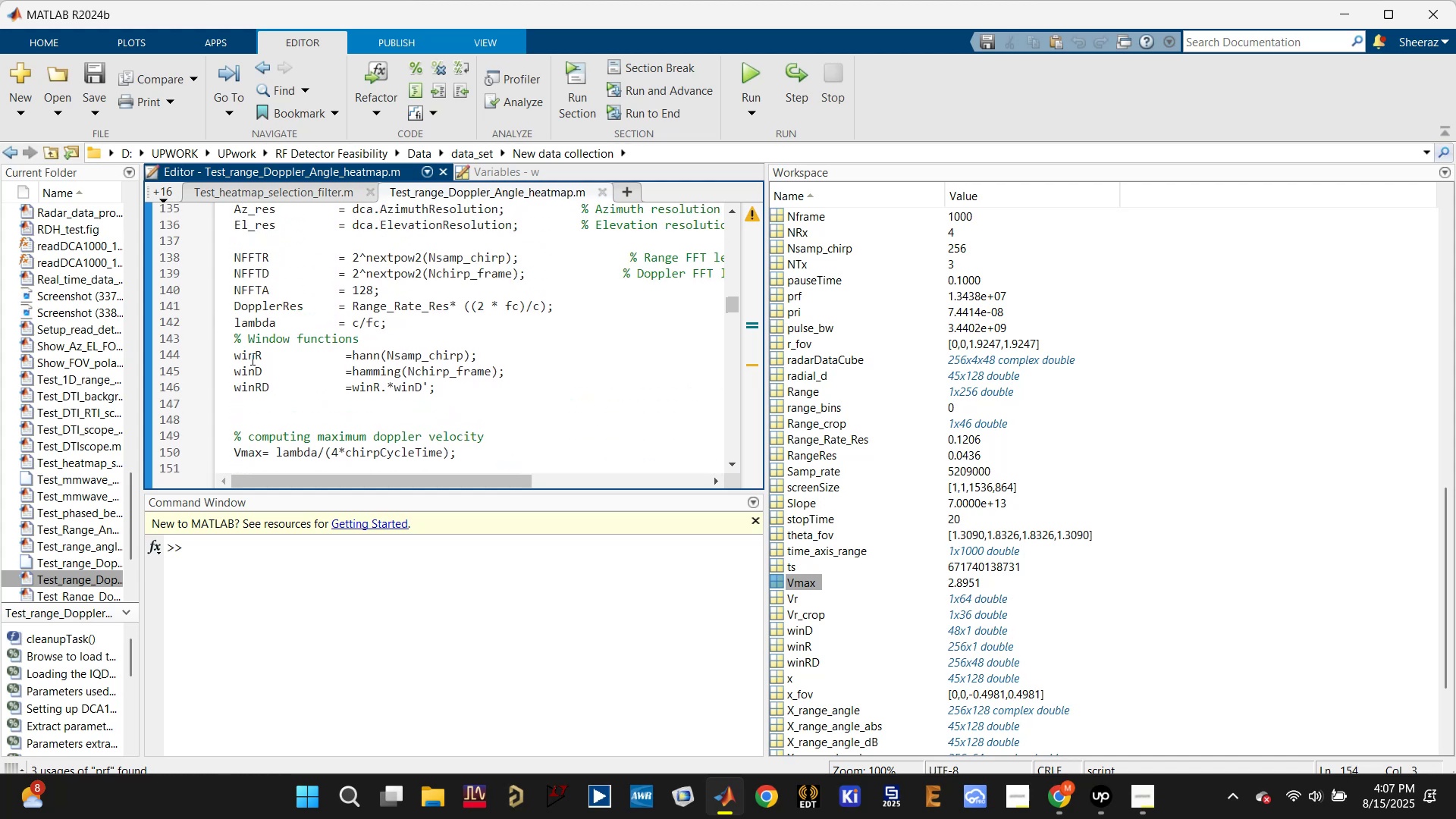 
scroll: coordinate [251, 359], scroll_direction: up, amount: 4.0
 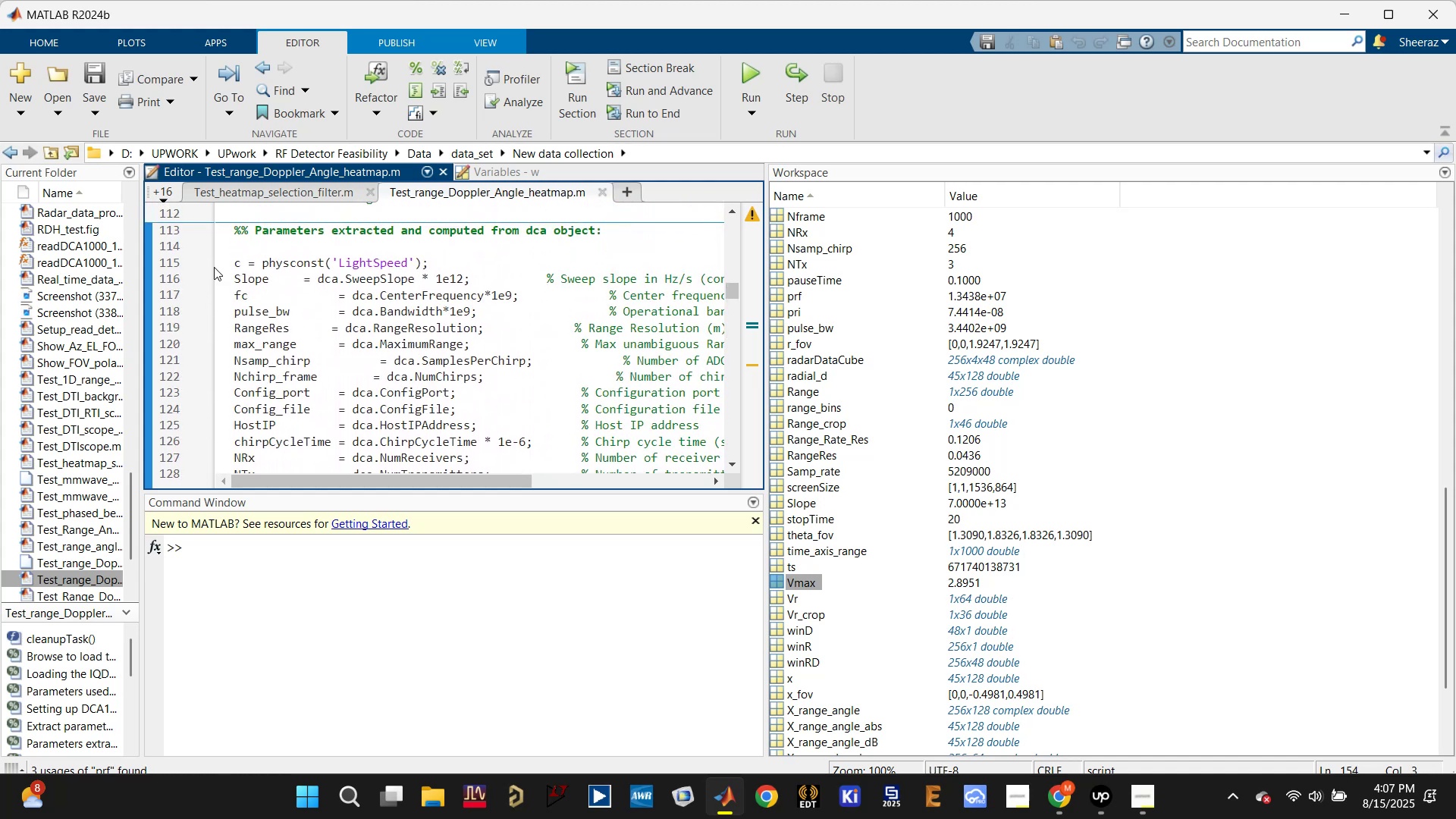 
left_click_drag(start_coordinate=[225, 251], to_coordinate=[335, 292])
 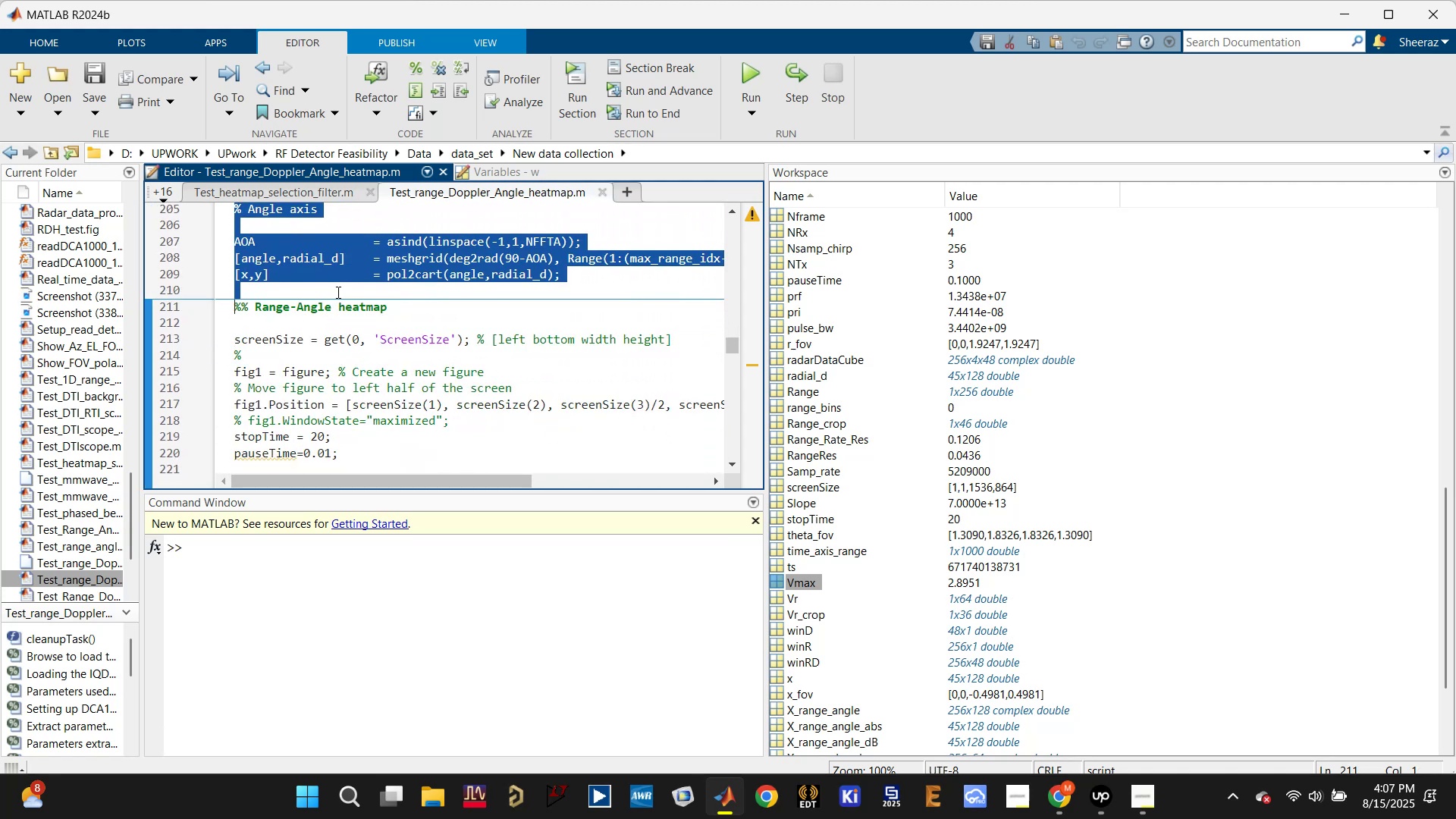 
scroll: coordinate [337, 358], scroll_direction: down, amount: 12.0
 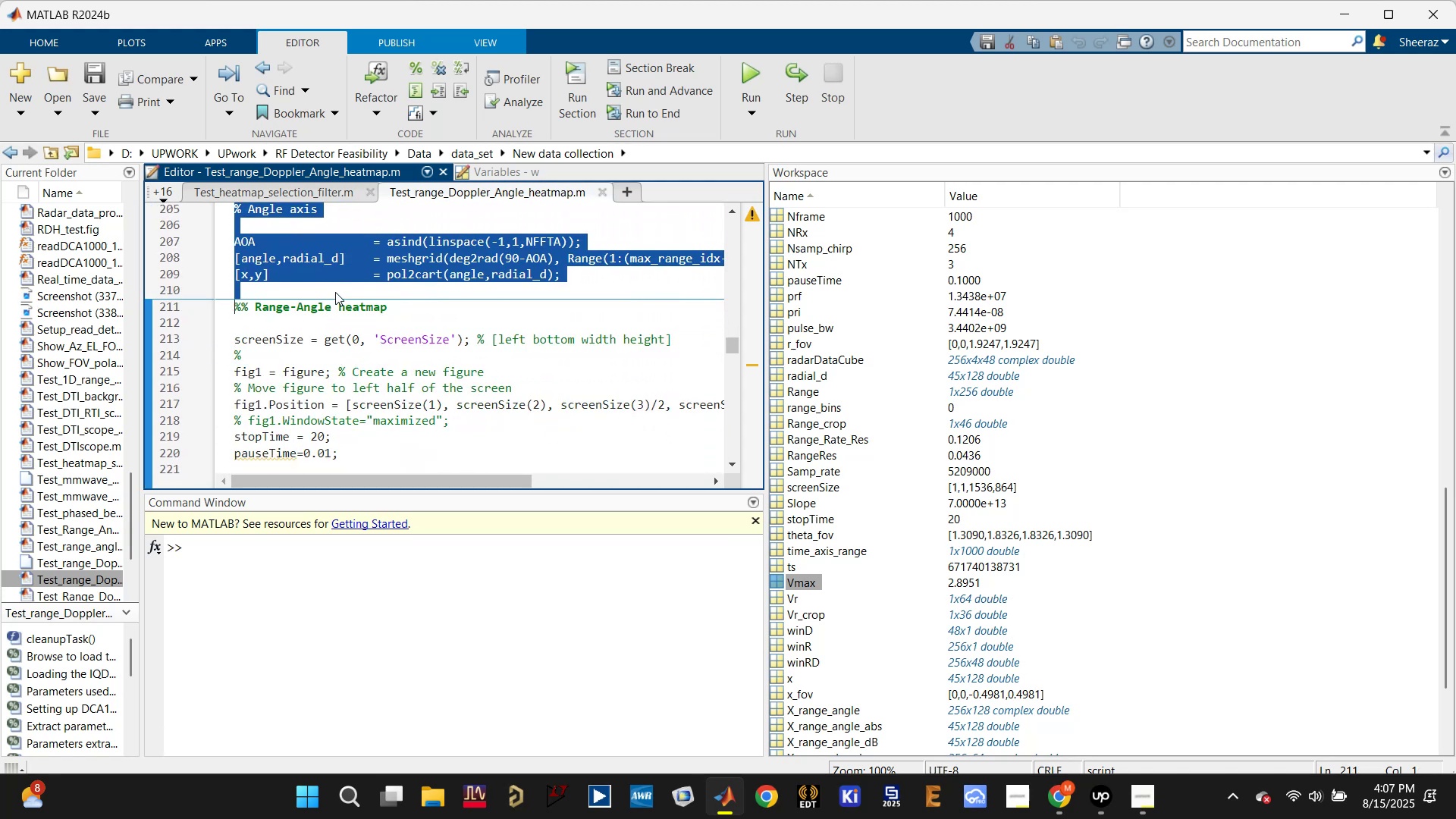 
key(Control+V)
 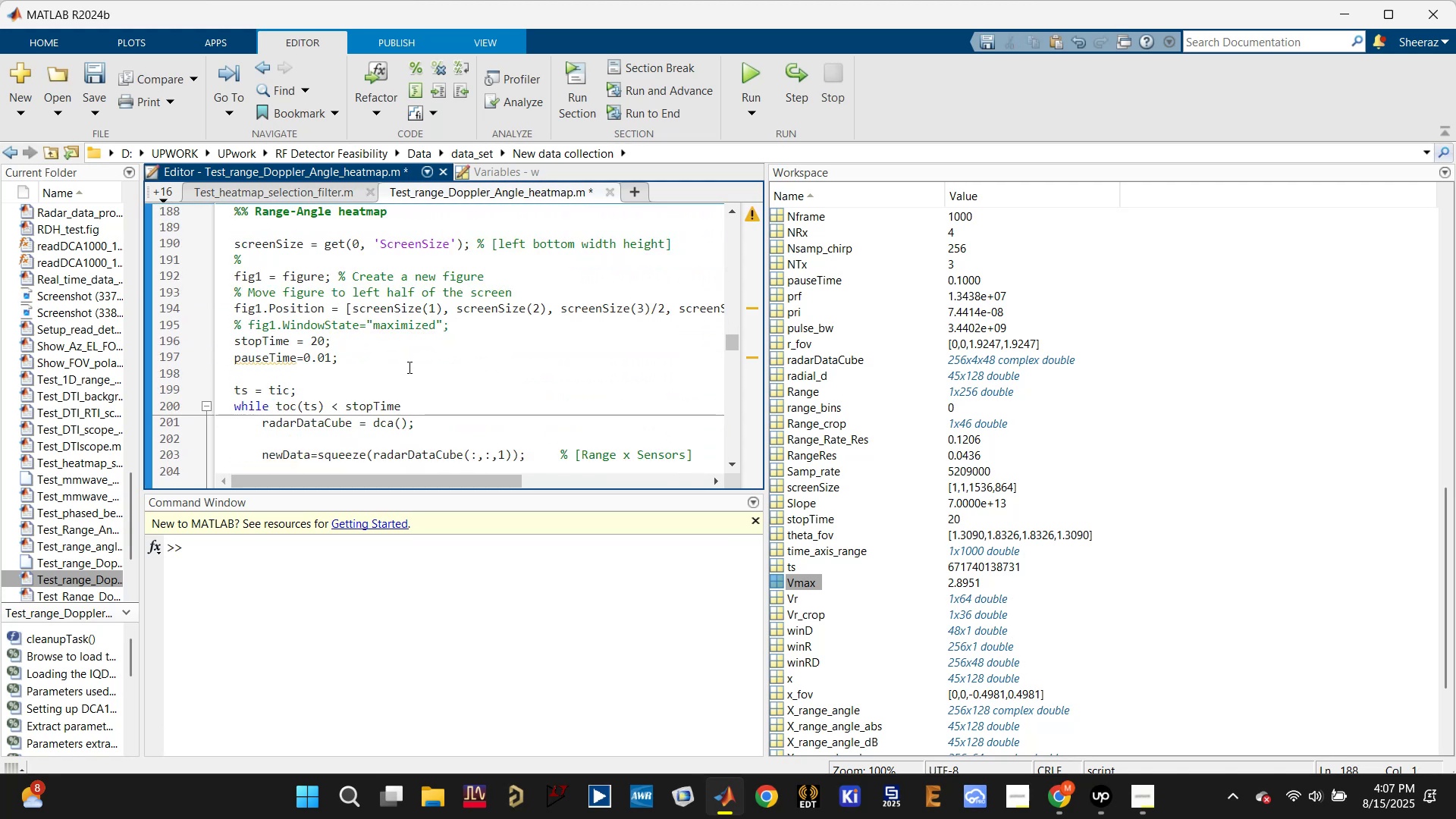 
scroll: coordinate [408, 367], scroll_direction: up, amount: 2.0
 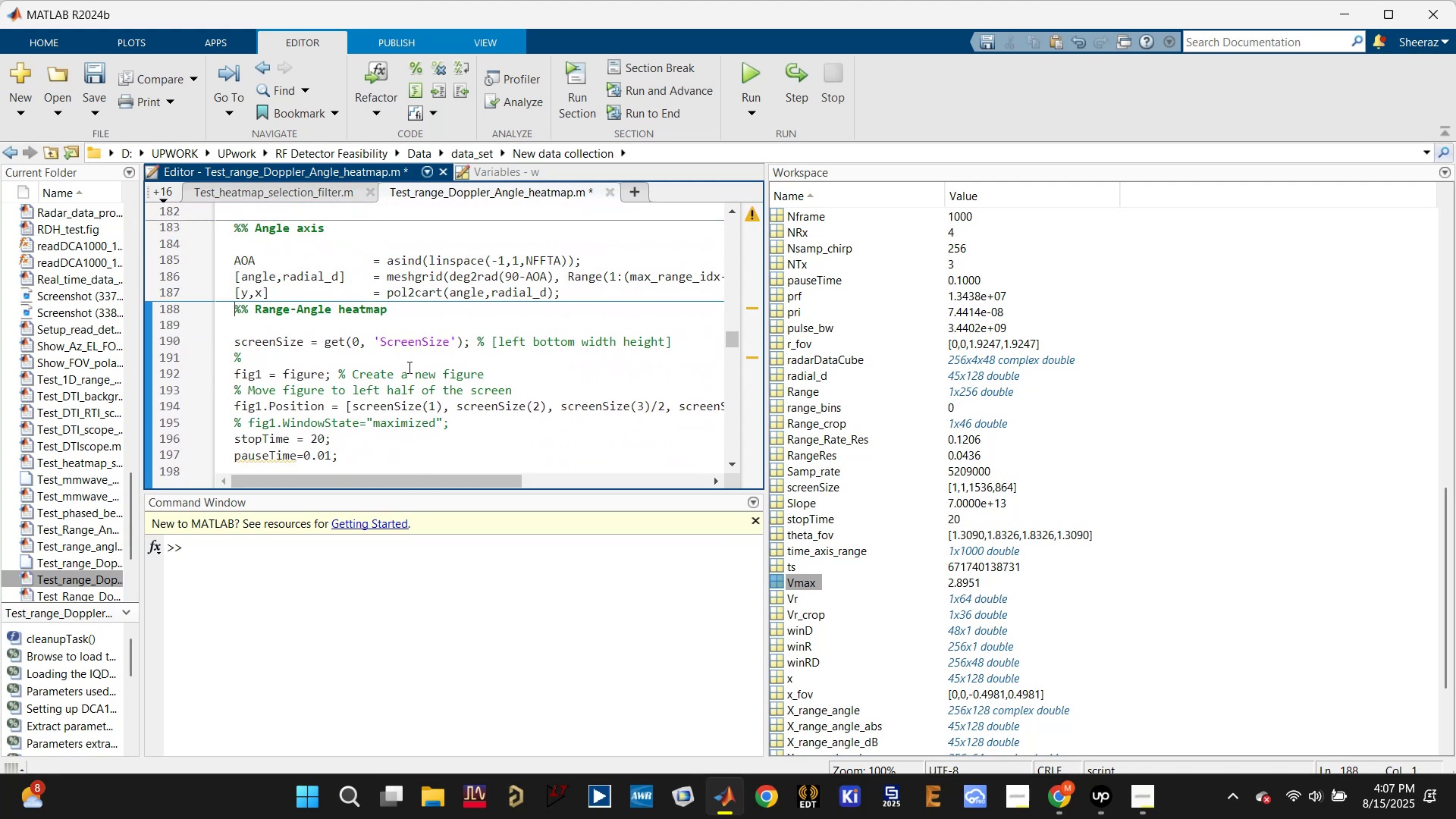 
key(Control+S)
 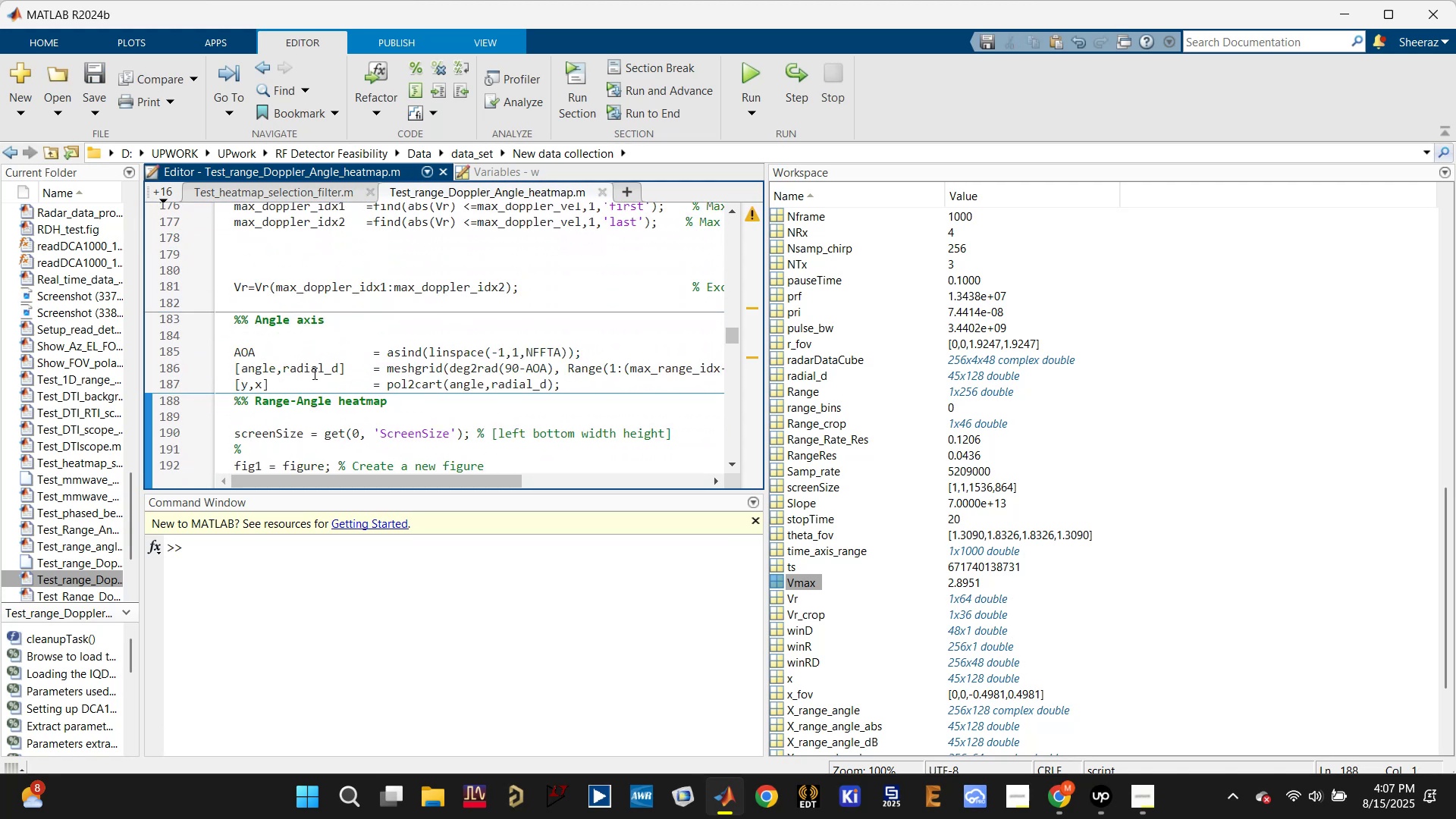 
left_click([309, 377])
 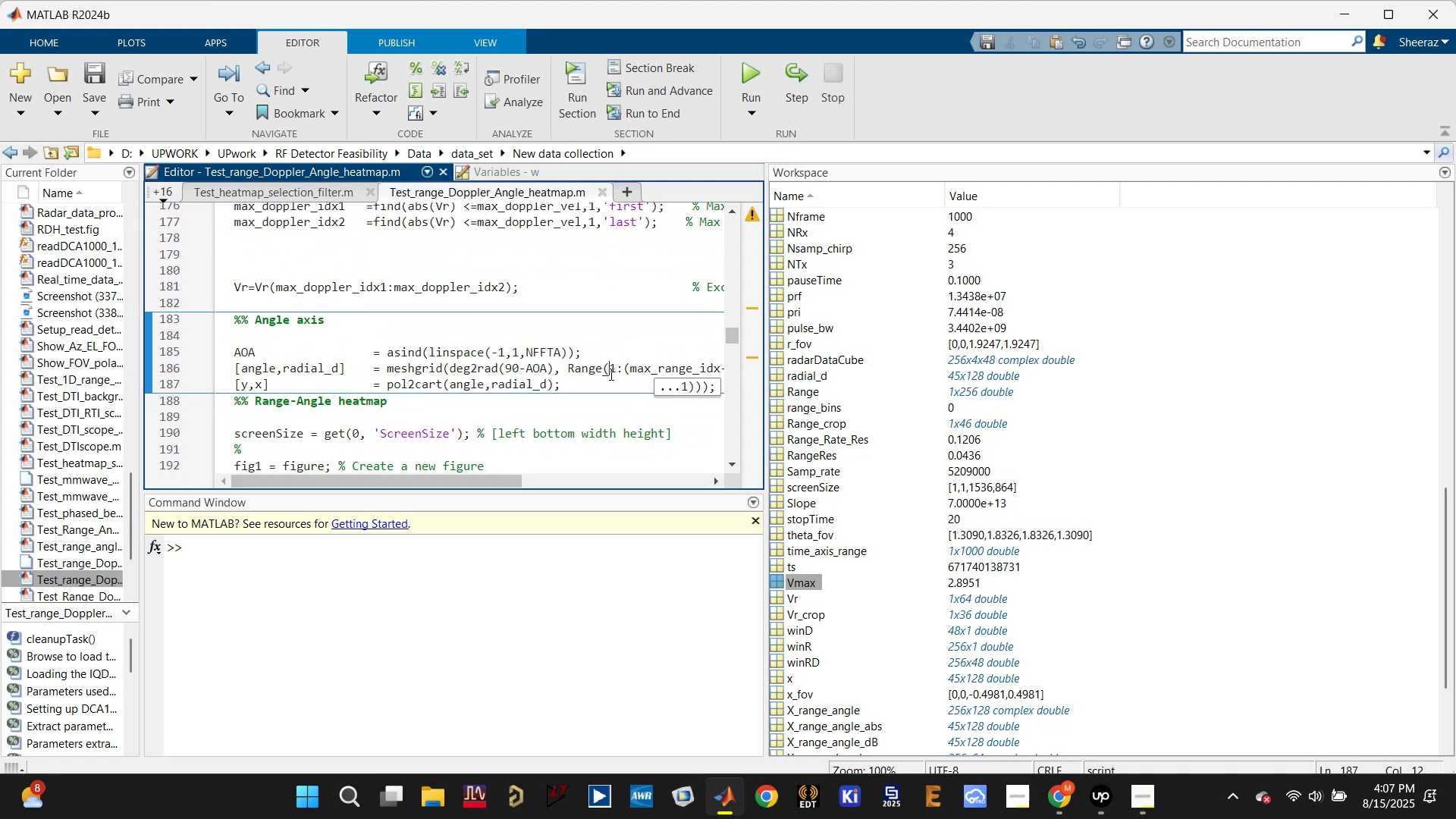 
double_click([591, 384])
 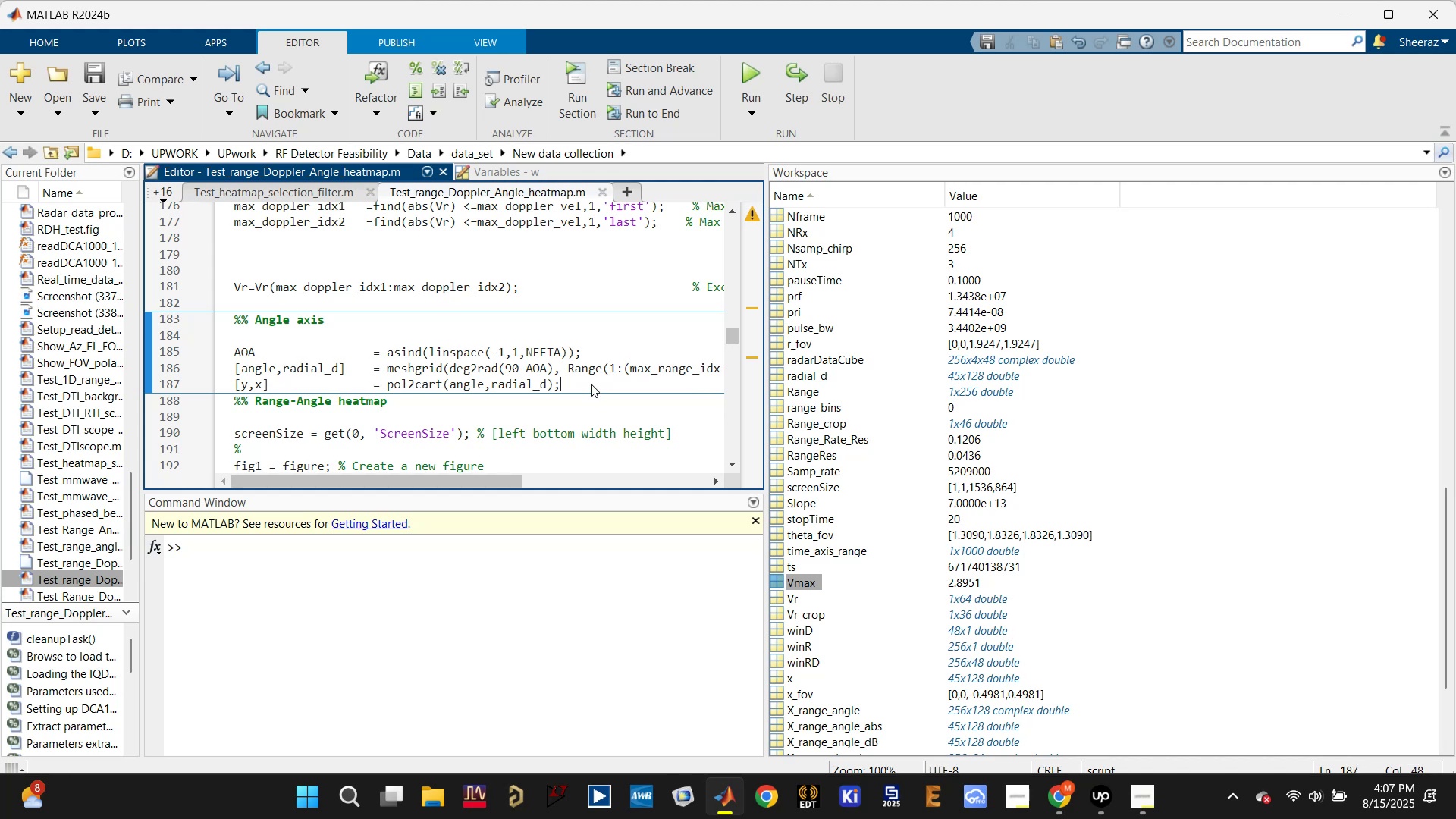 
key(Enter)
 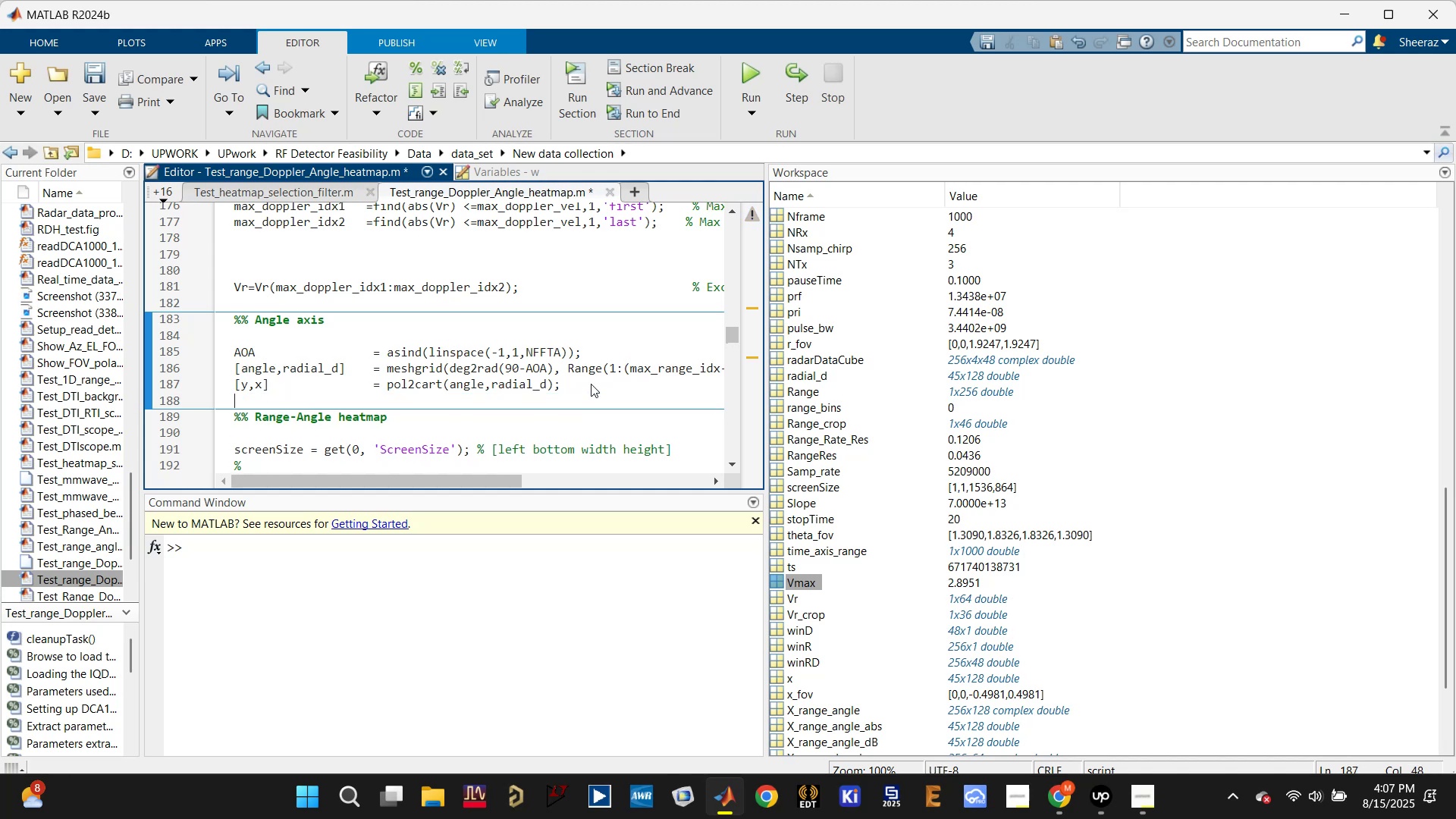 
key(Enter)
 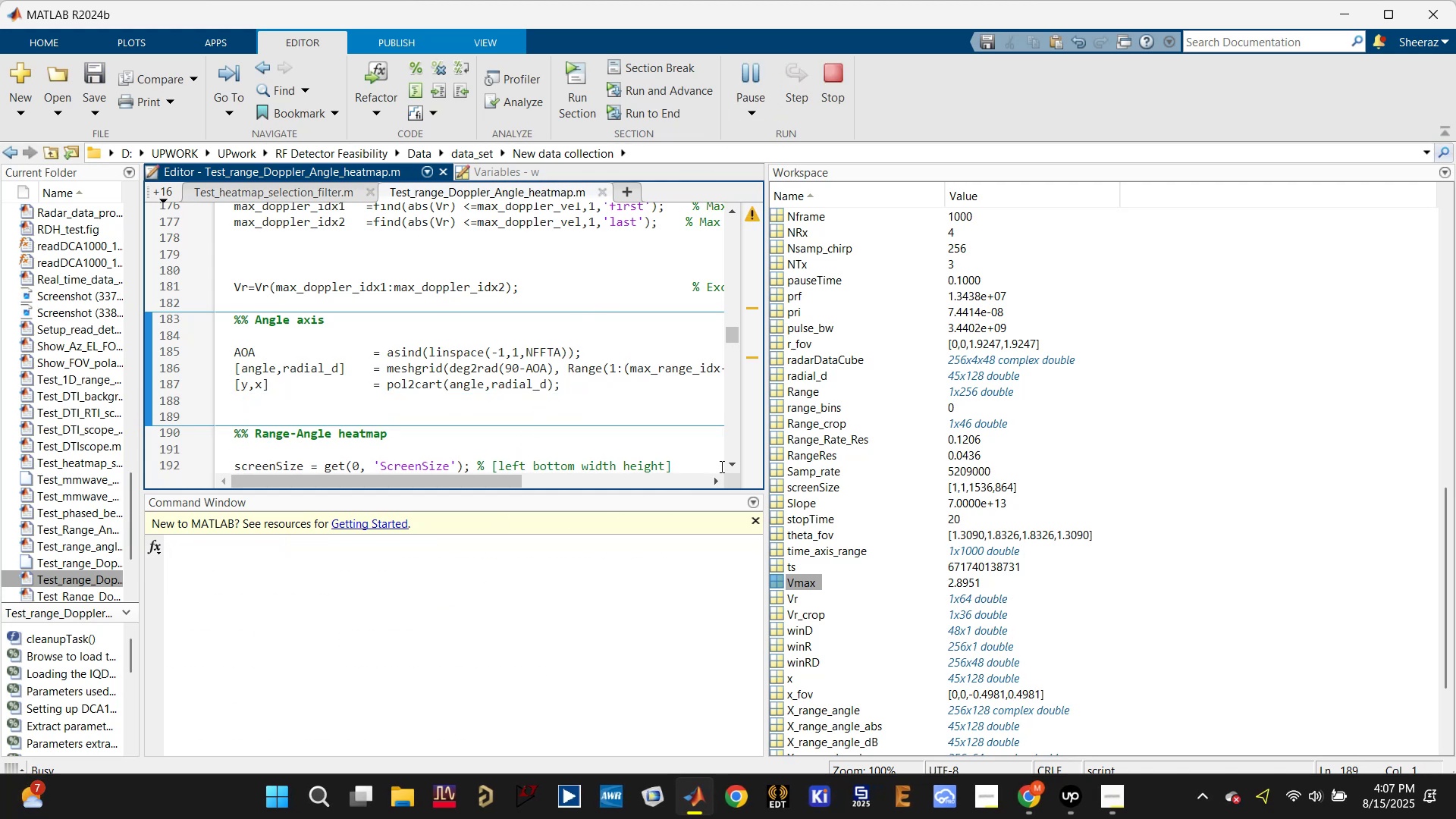 
wait(14.41)
 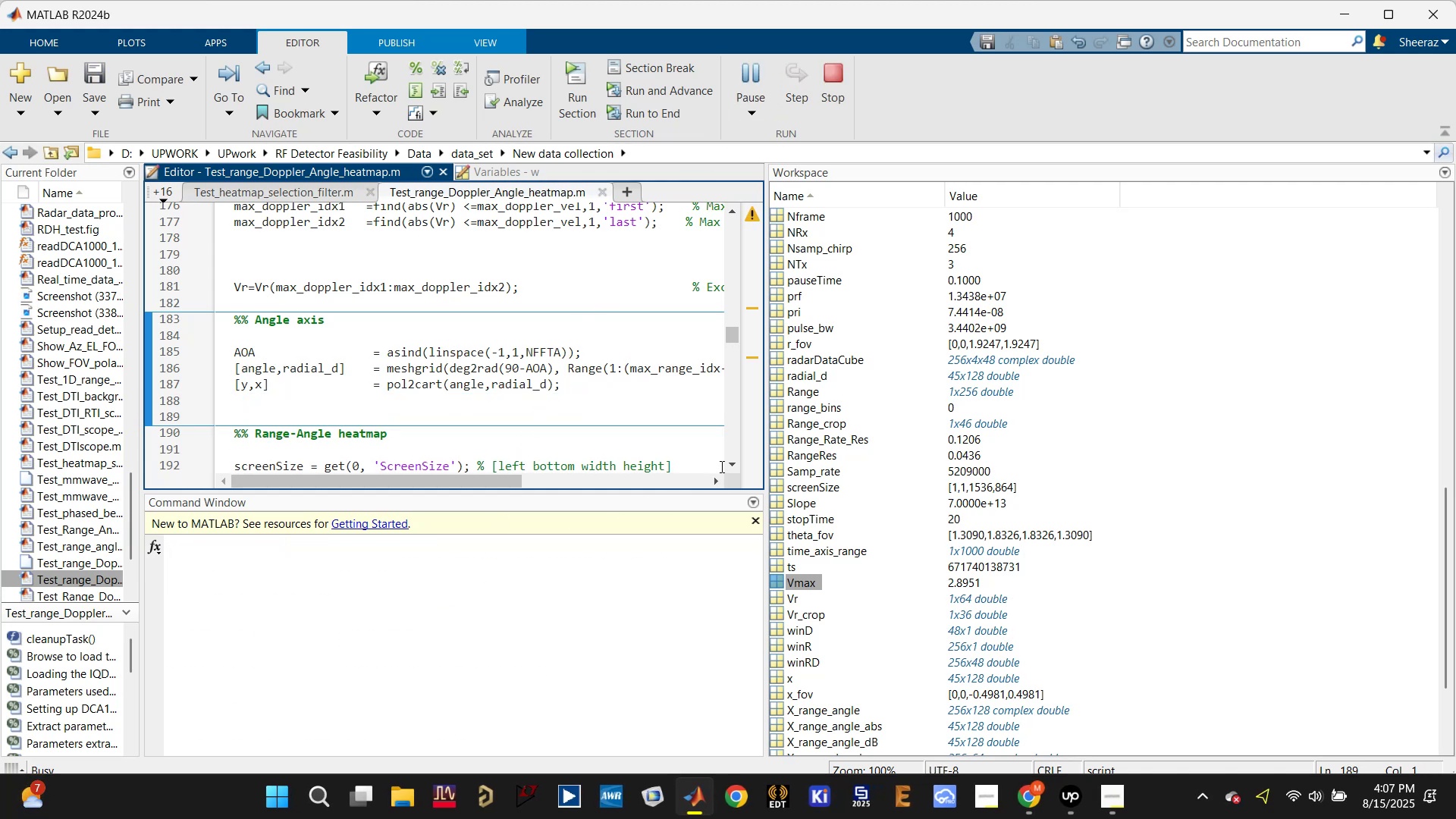 
left_click_drag(start_coordinate=[767, 407], to_coordinate=[1053, 400])
 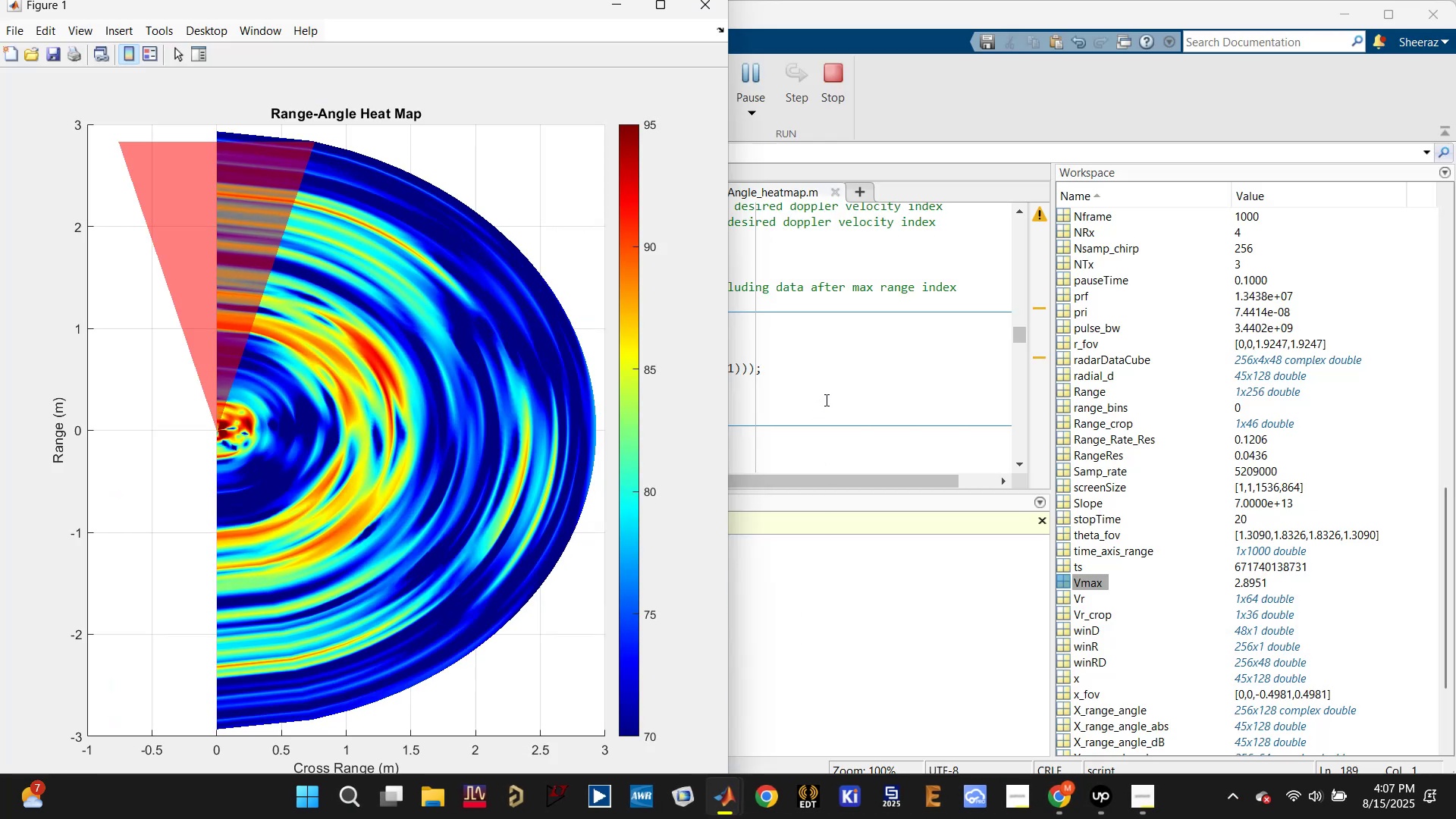 
wait(5.04)
 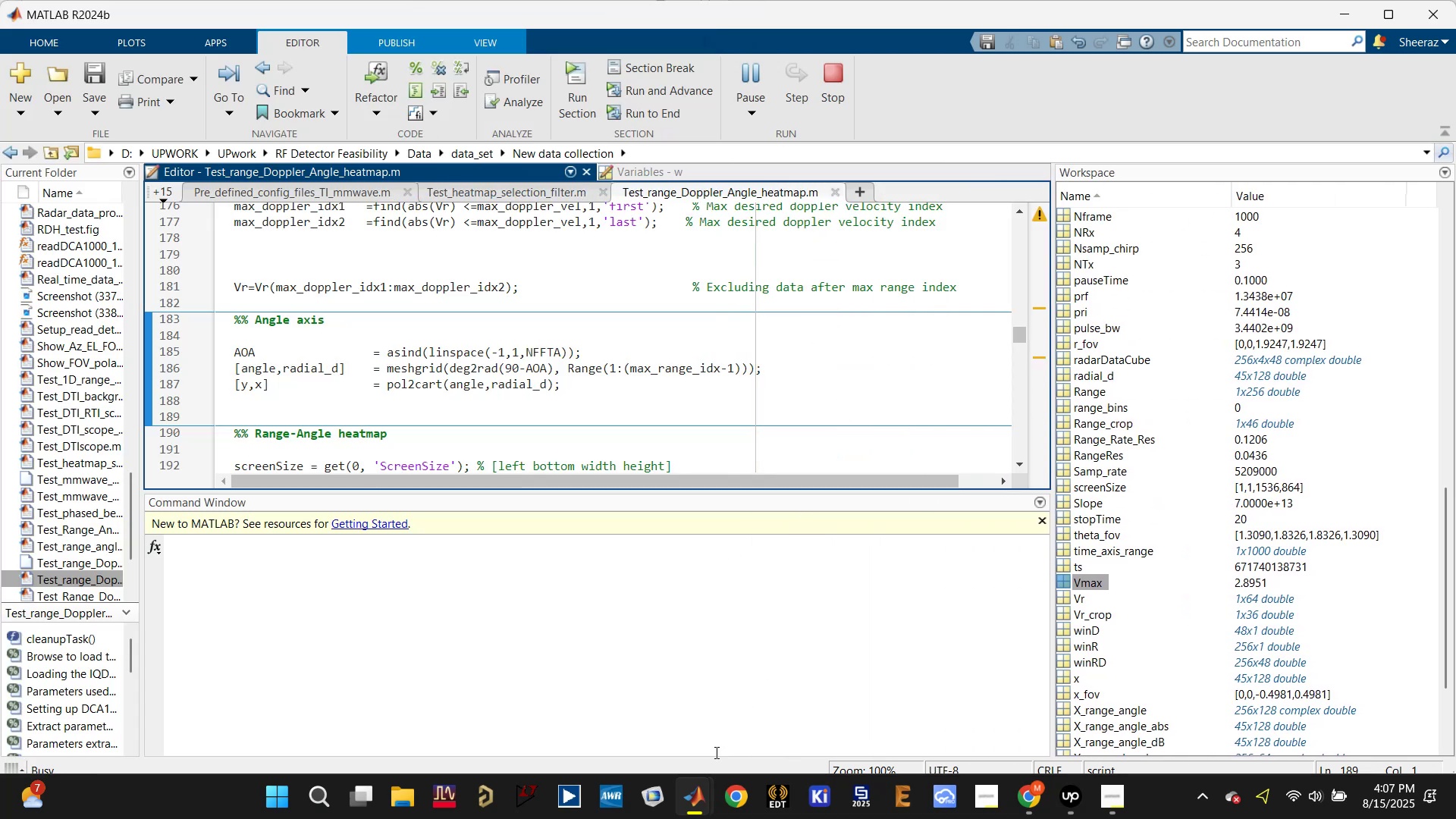 
left_click([825, 385])
 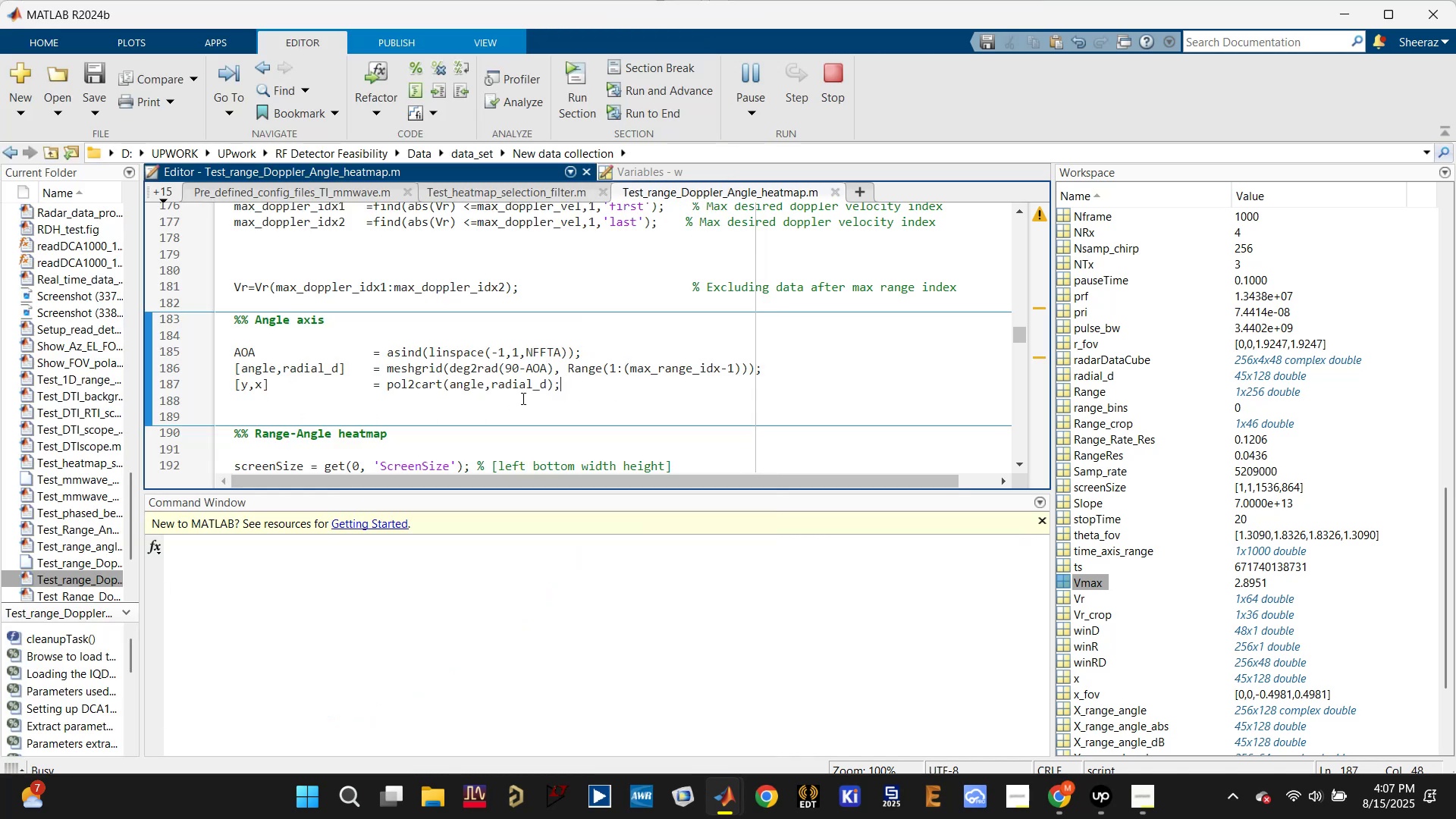 
scroll: coordinate [385, 408], scroll_direction: down, amount: 6.0
 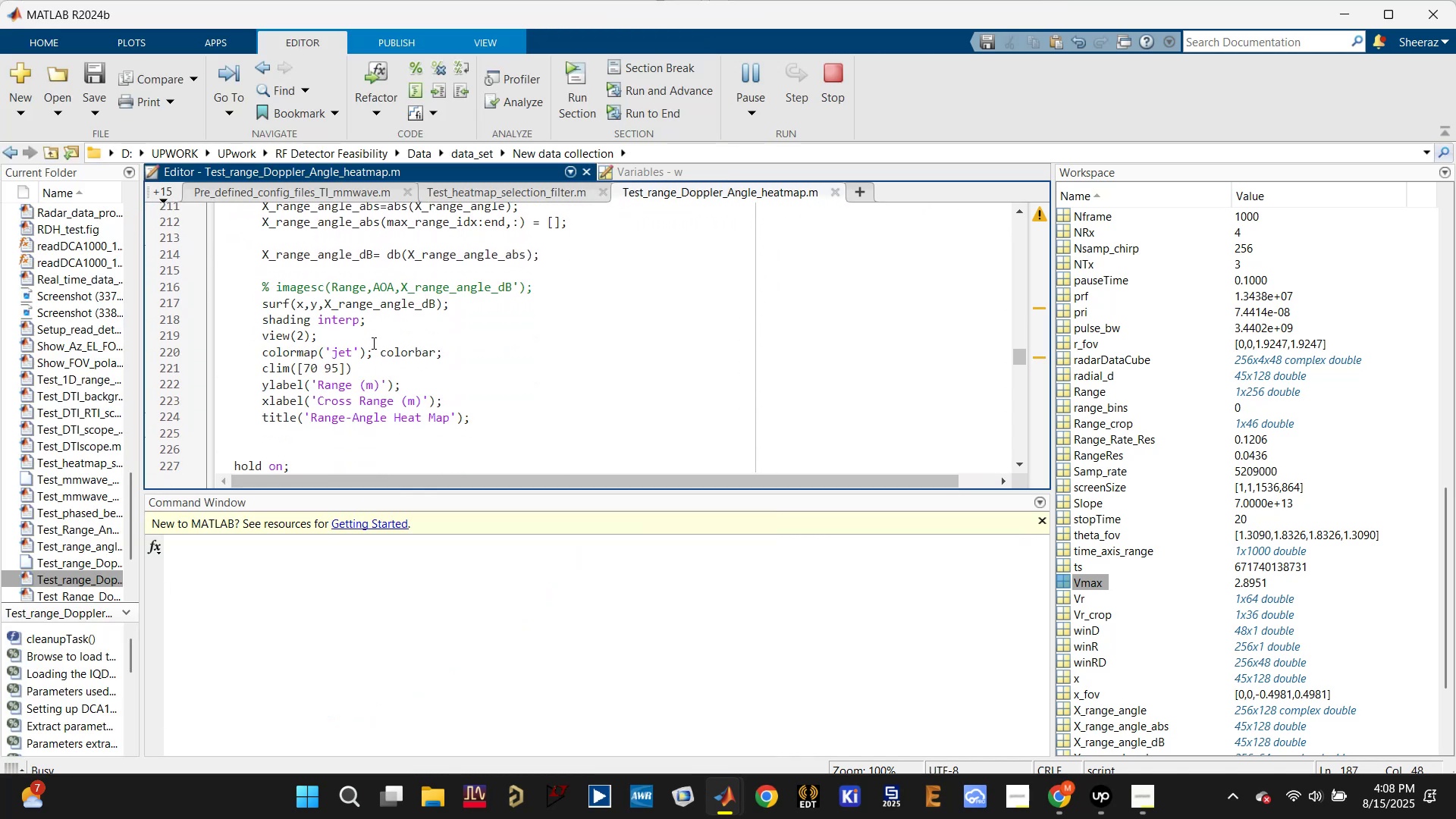 
left_click([350, 305])
 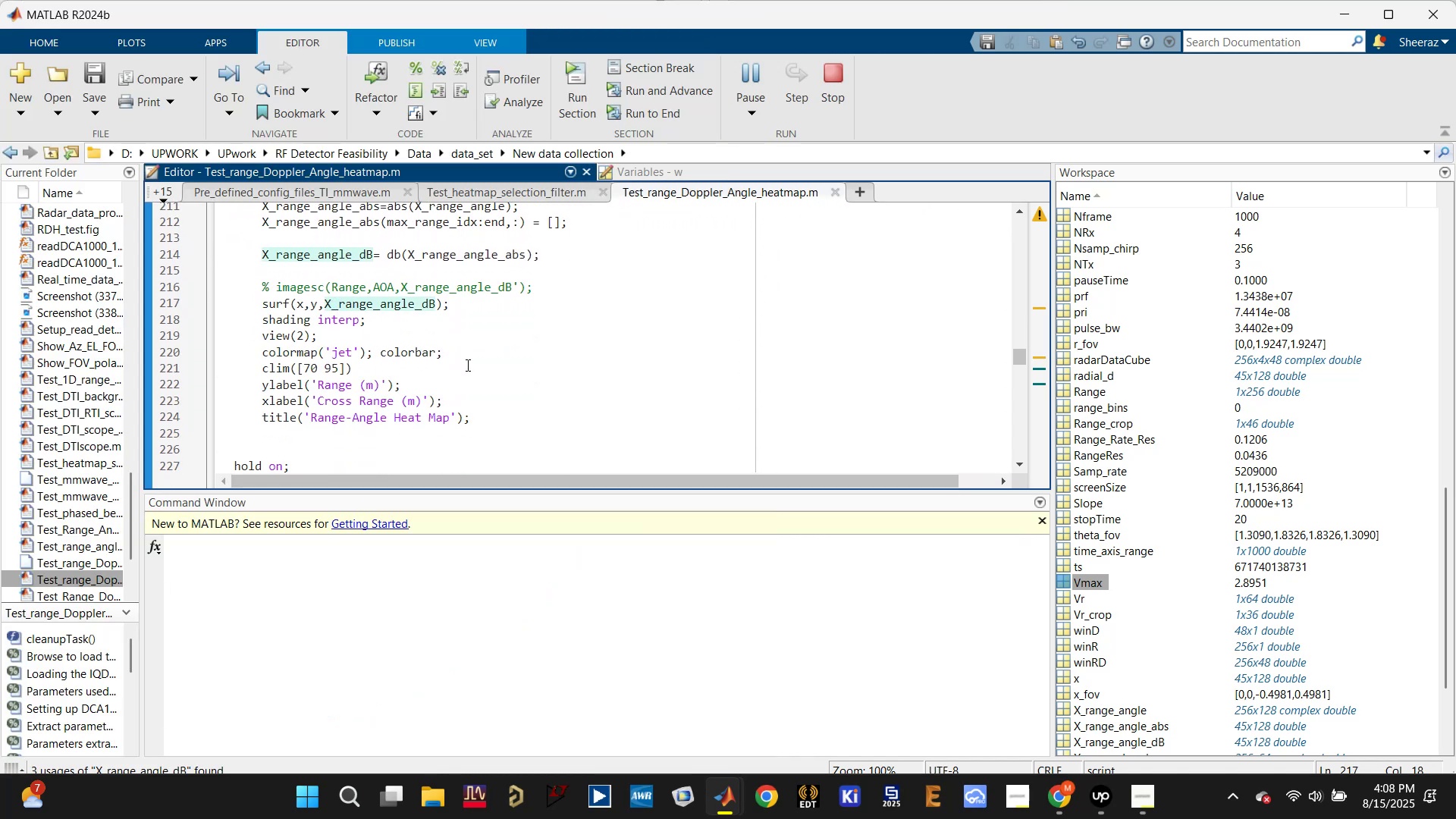 
scroll: coordinate [399, 385], scroll_direction: up, amount: 5.0
 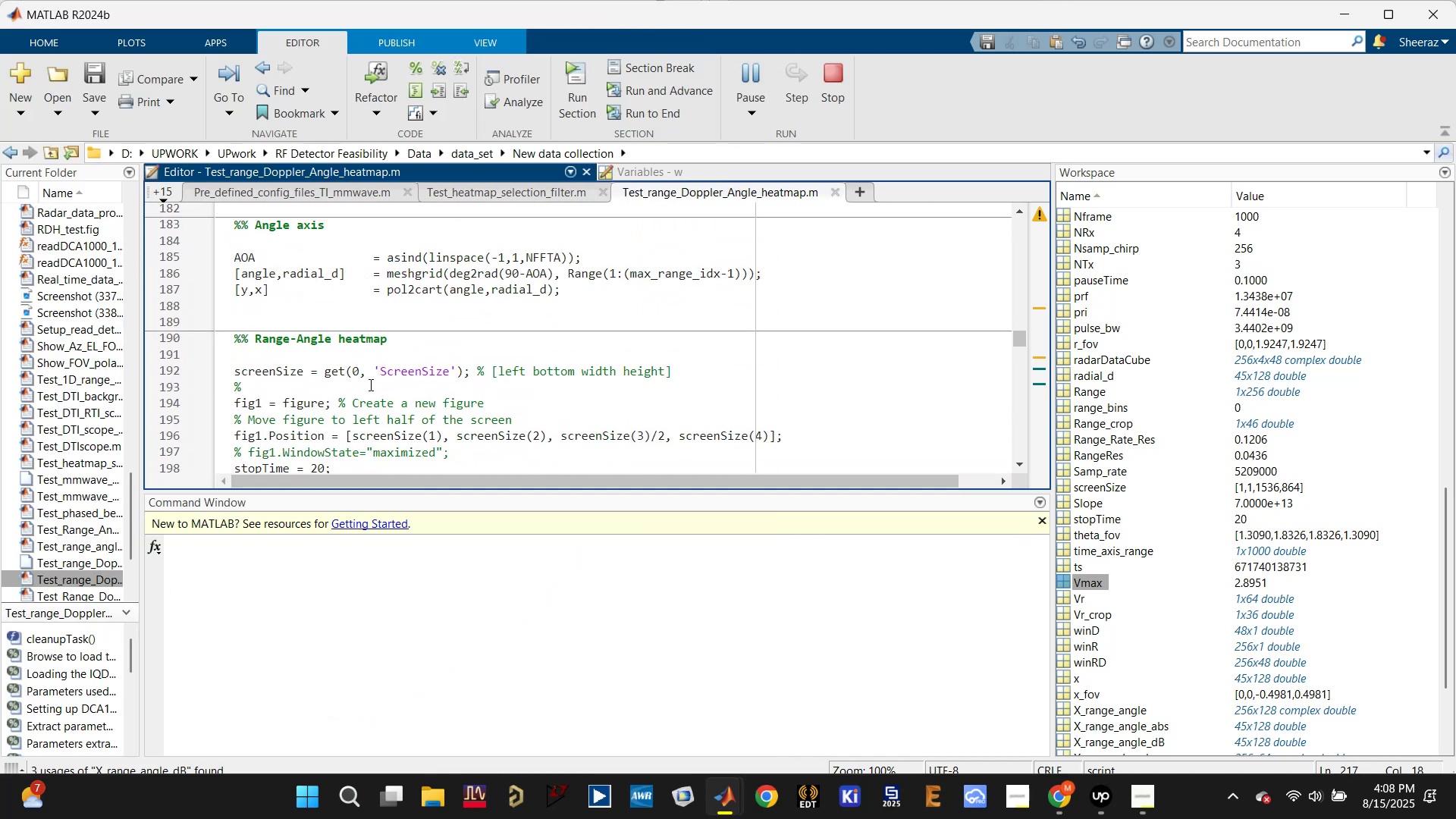 
scroll: coordinate [353, 385], scroll_direction: down, amount: 2.0
 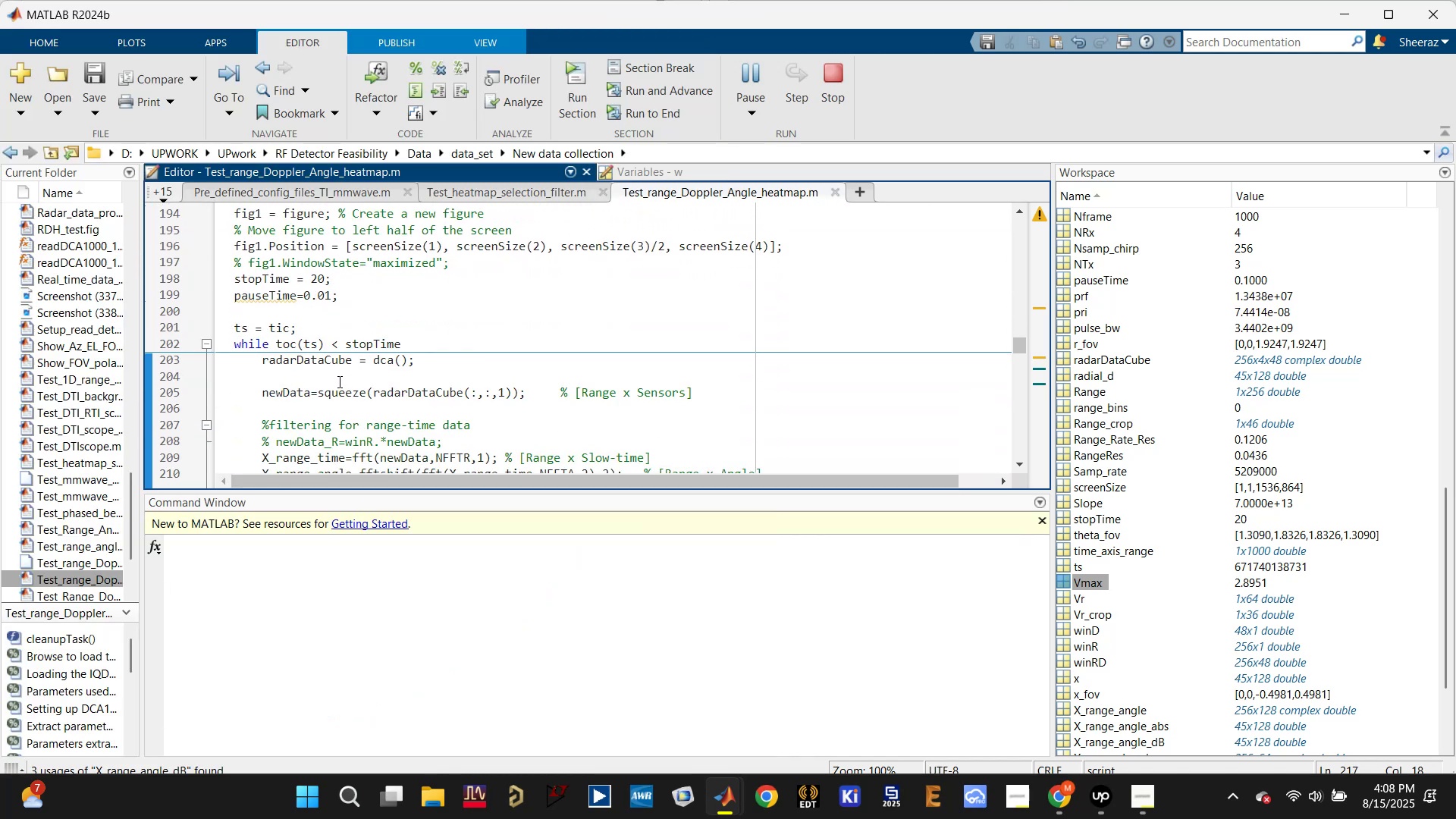 
scroll: coordinate [323, 375], scroll_direction: up, amount: 3.0
 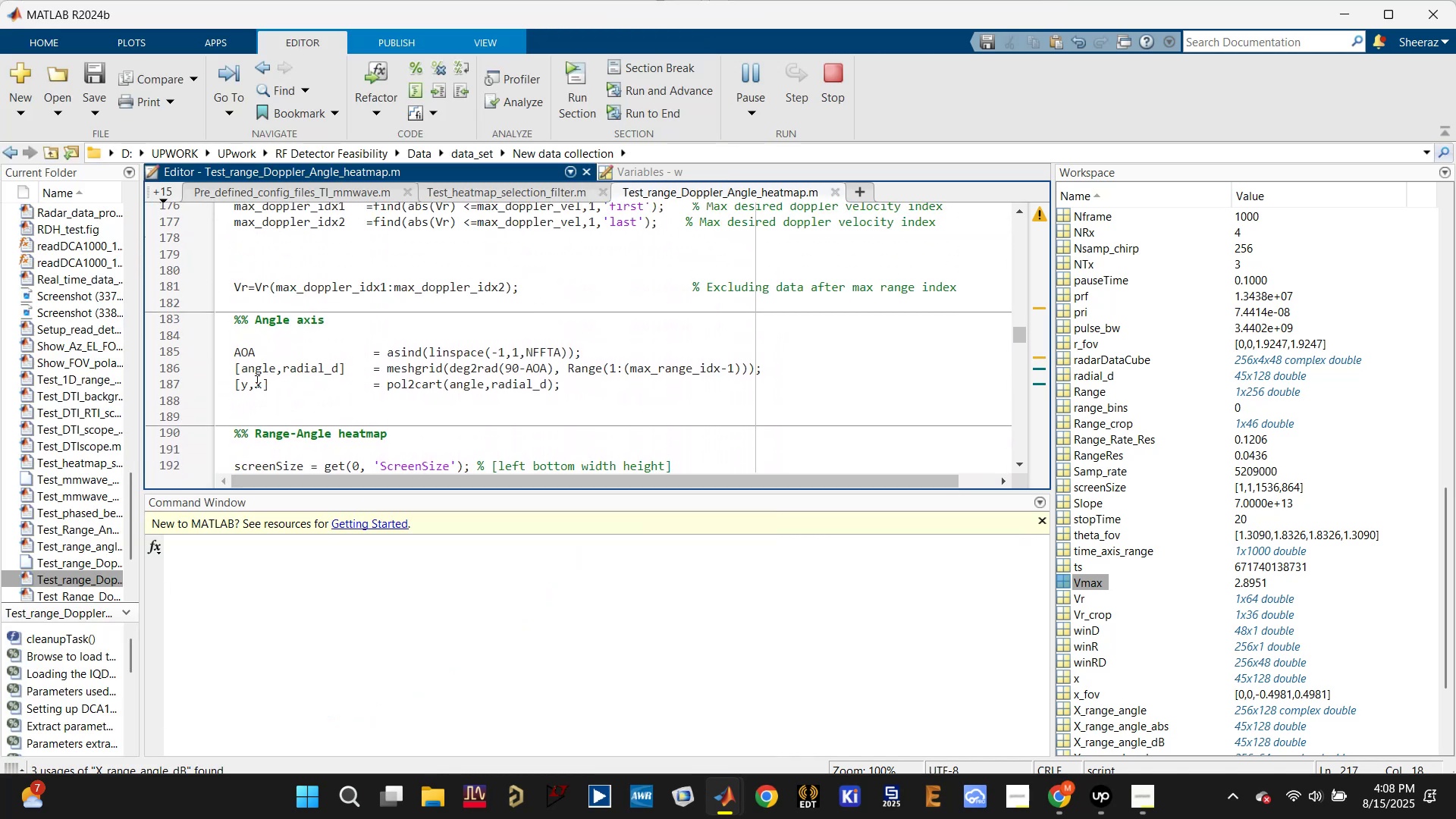 
left_click_drag(start_coordinate=[249, 383], to_coordinate=[243, 384])
 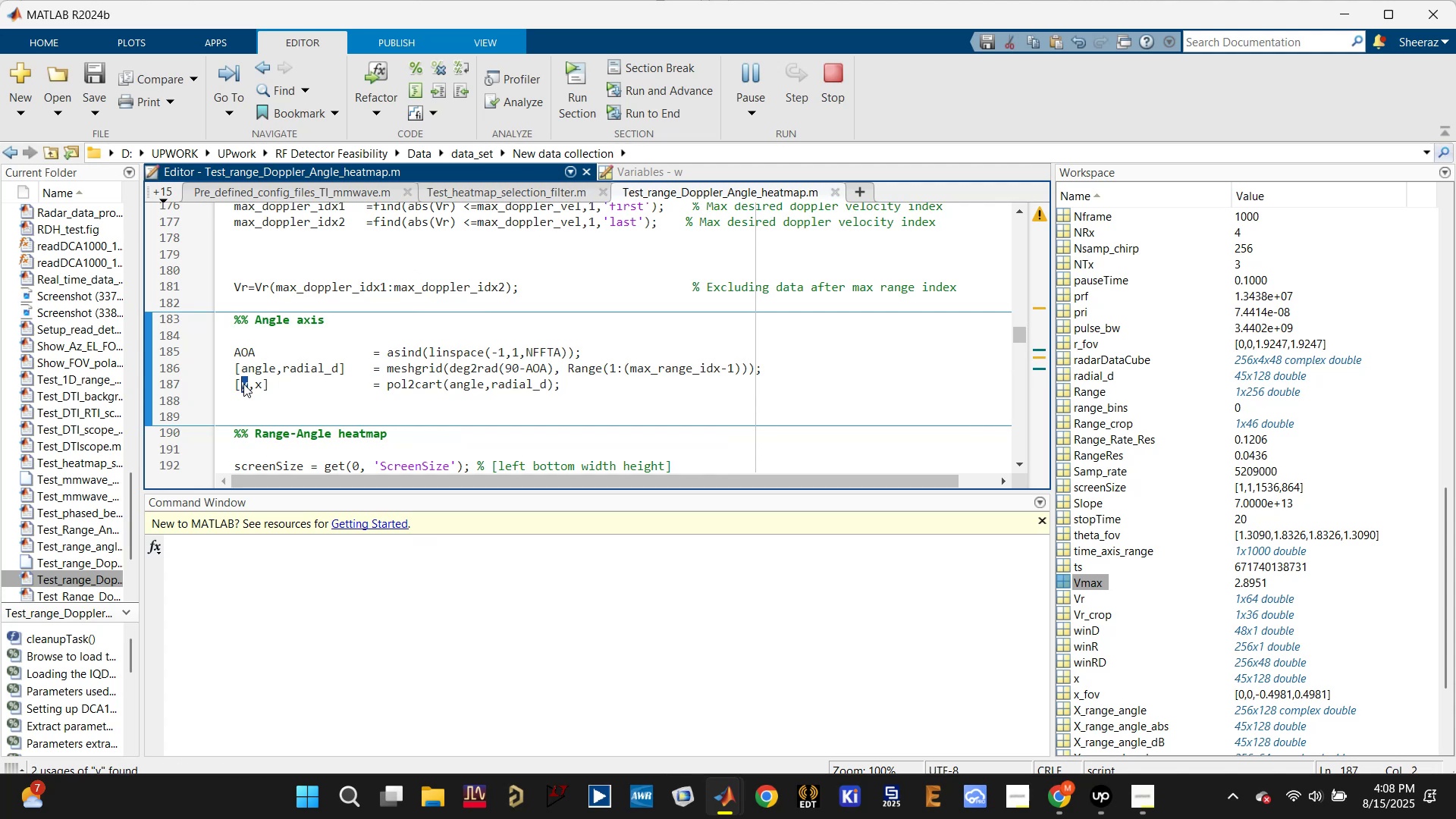 
left_click([243, 384])
 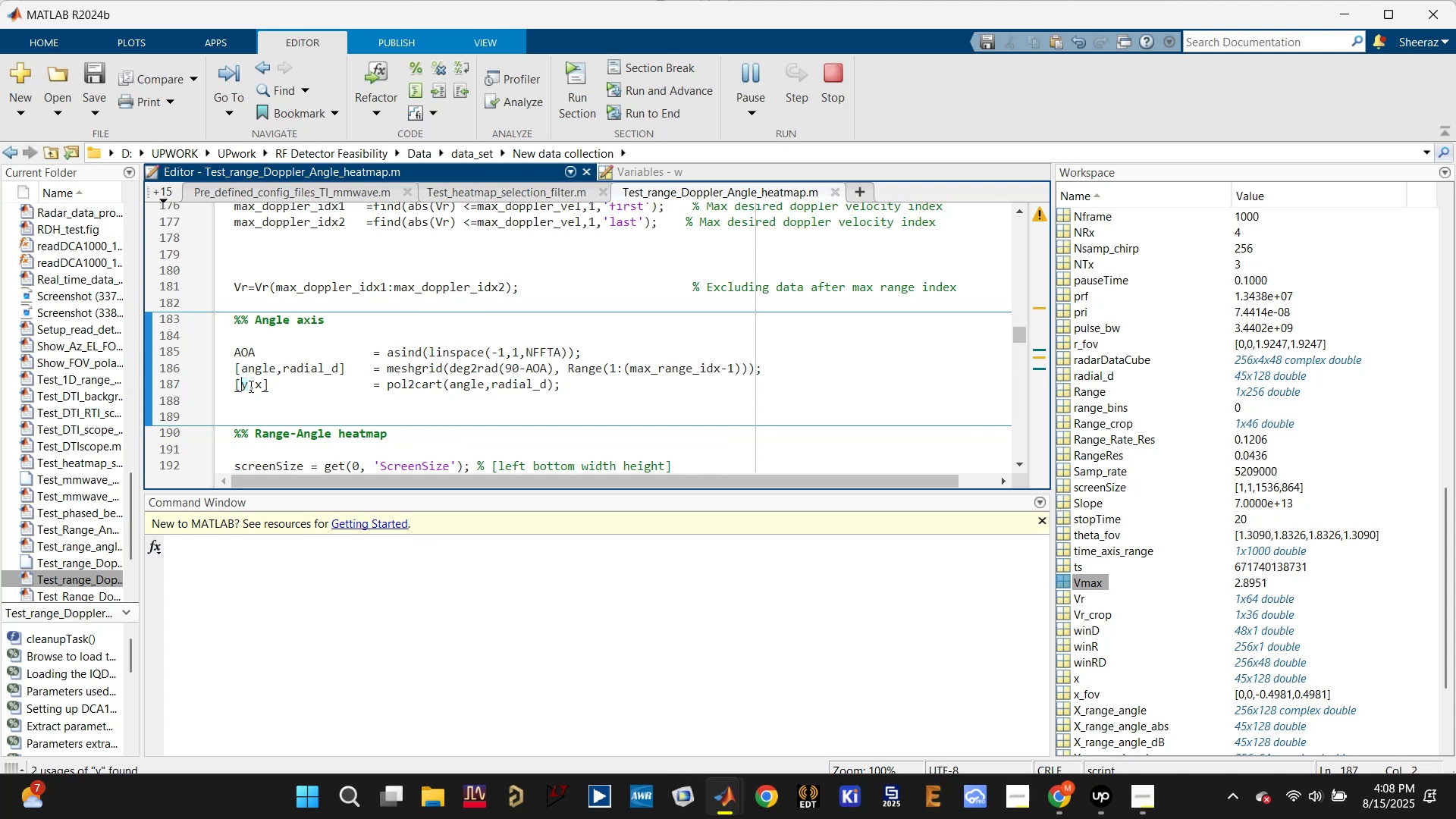 
left_click_drag(start_coordinate=[249, 386], to_coordinate=[245, 385])
 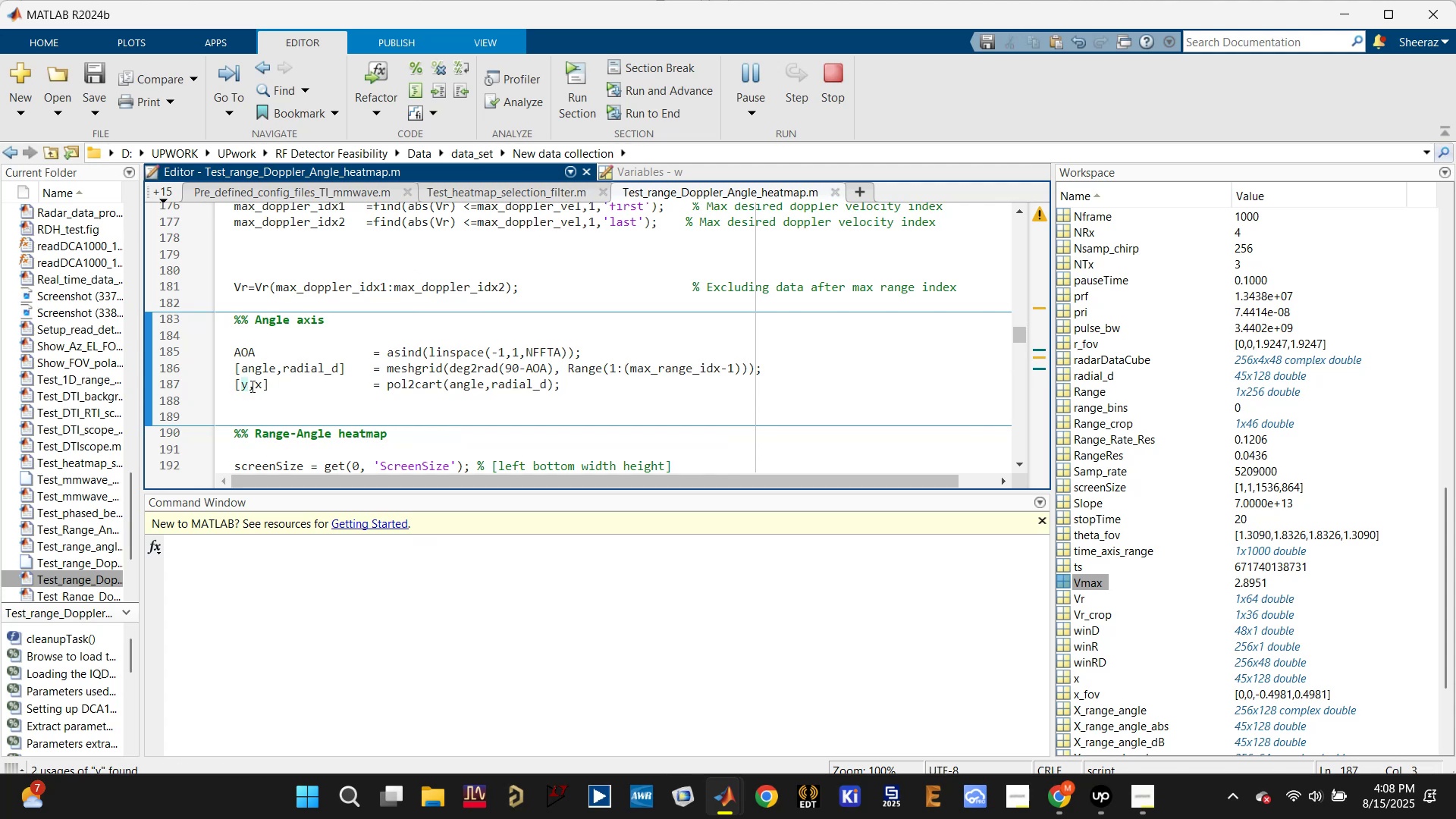 
left_click_drag(start_coordinate=[247, 386], to_coordinate=[243, 384])
 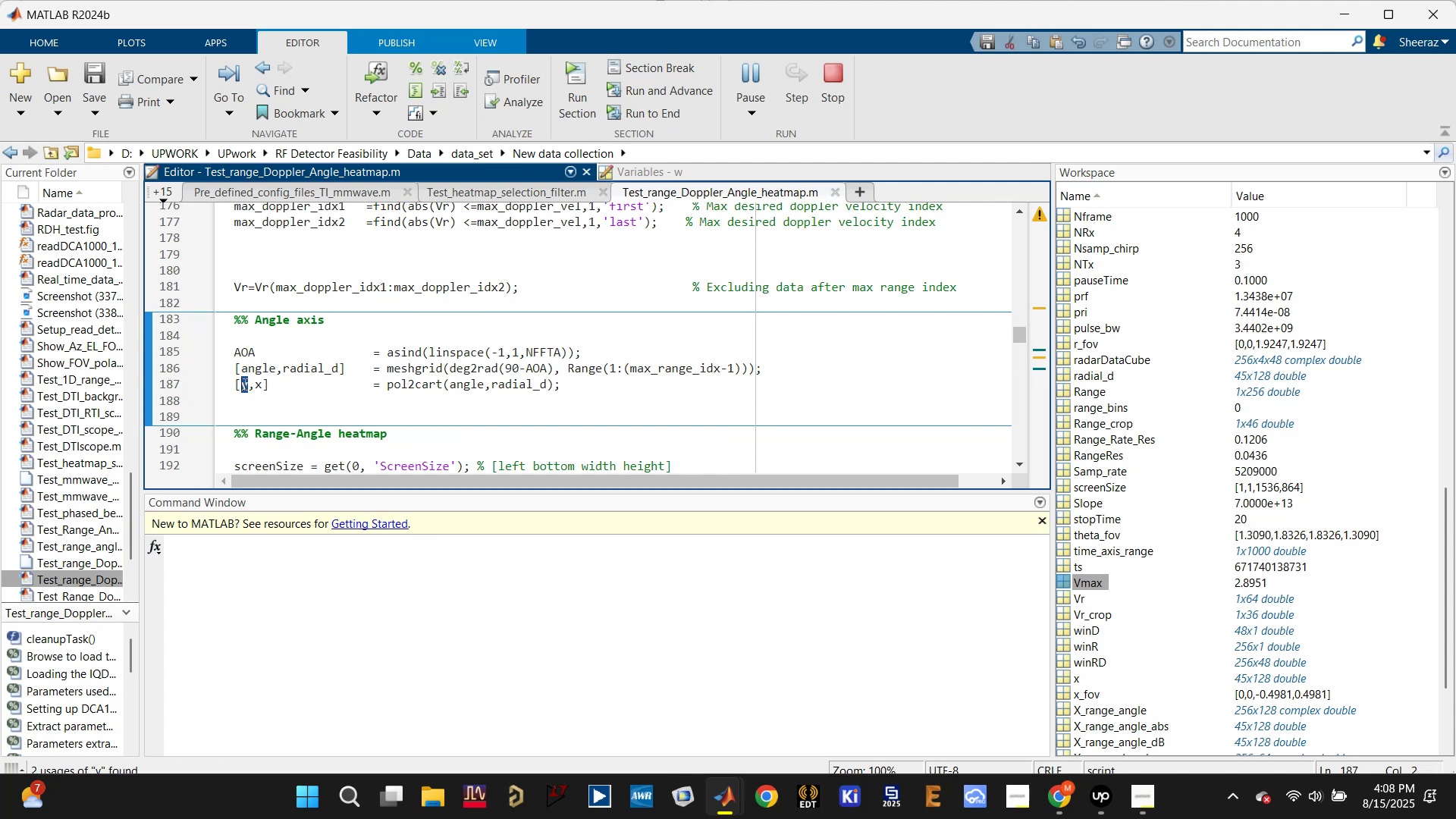 
key(X)
 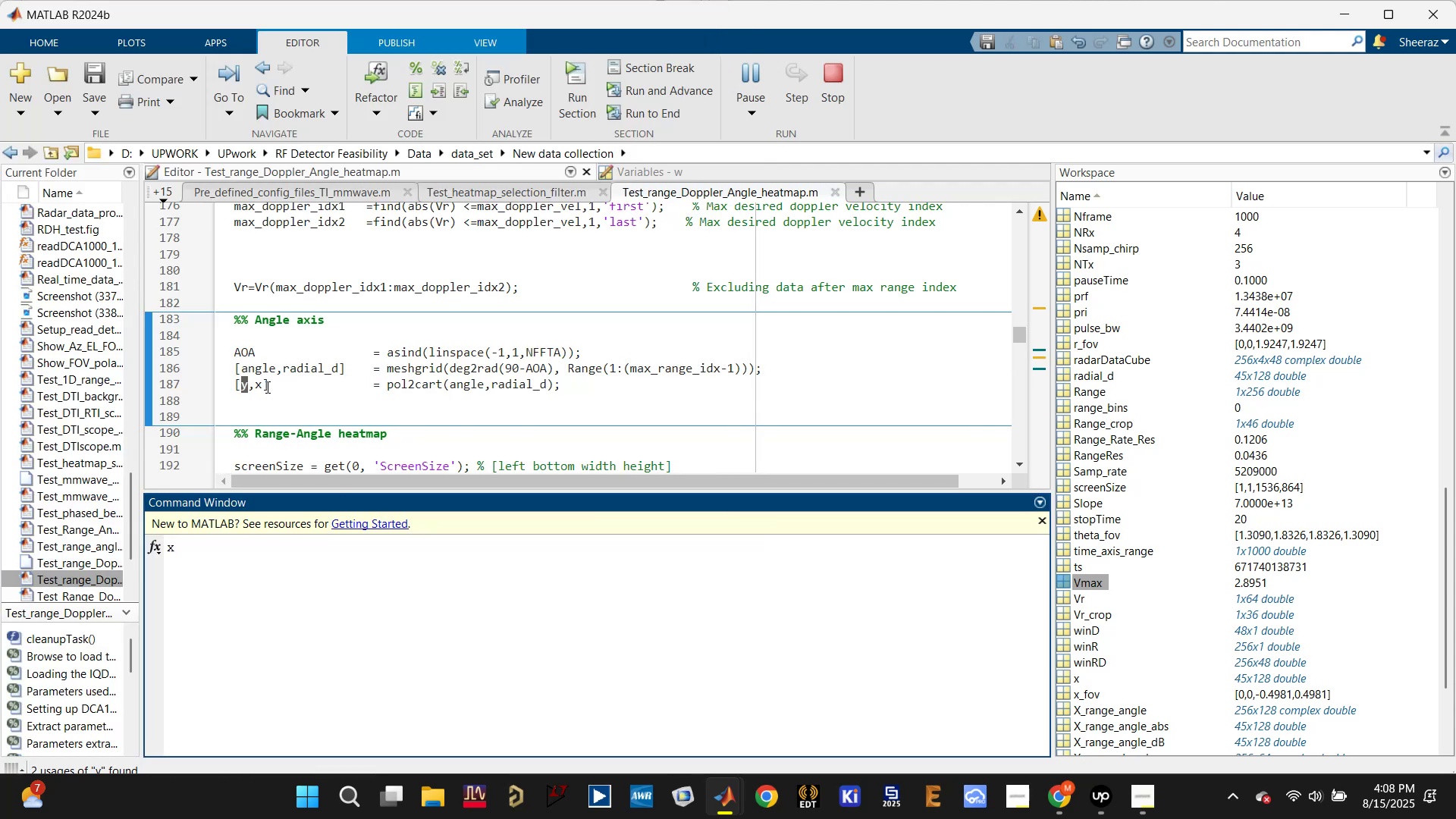 
left_click([266, 387])
 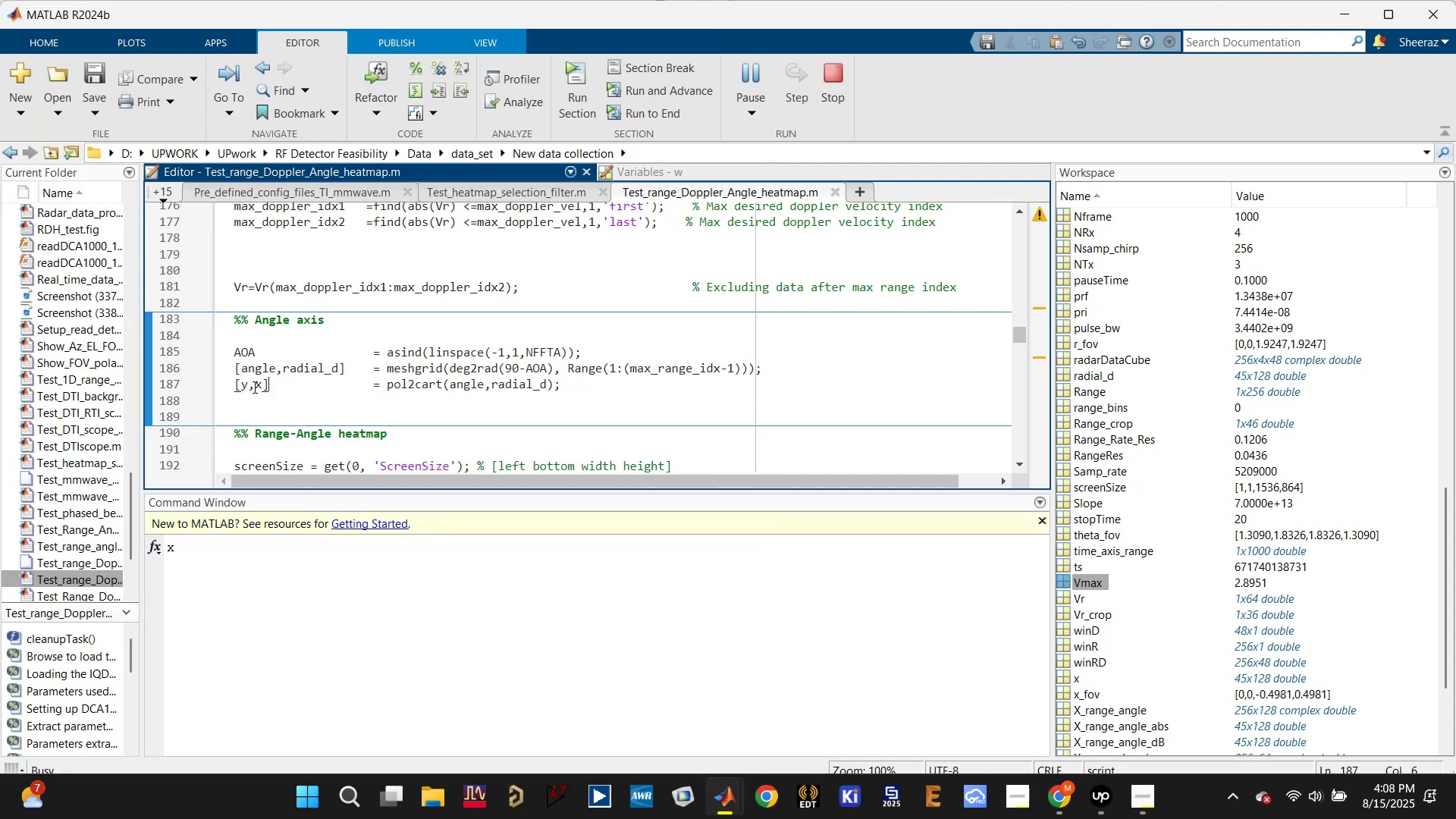 
left_click_drag(start_coordinate=[249, 385], to_coordinate=[243, 384])
 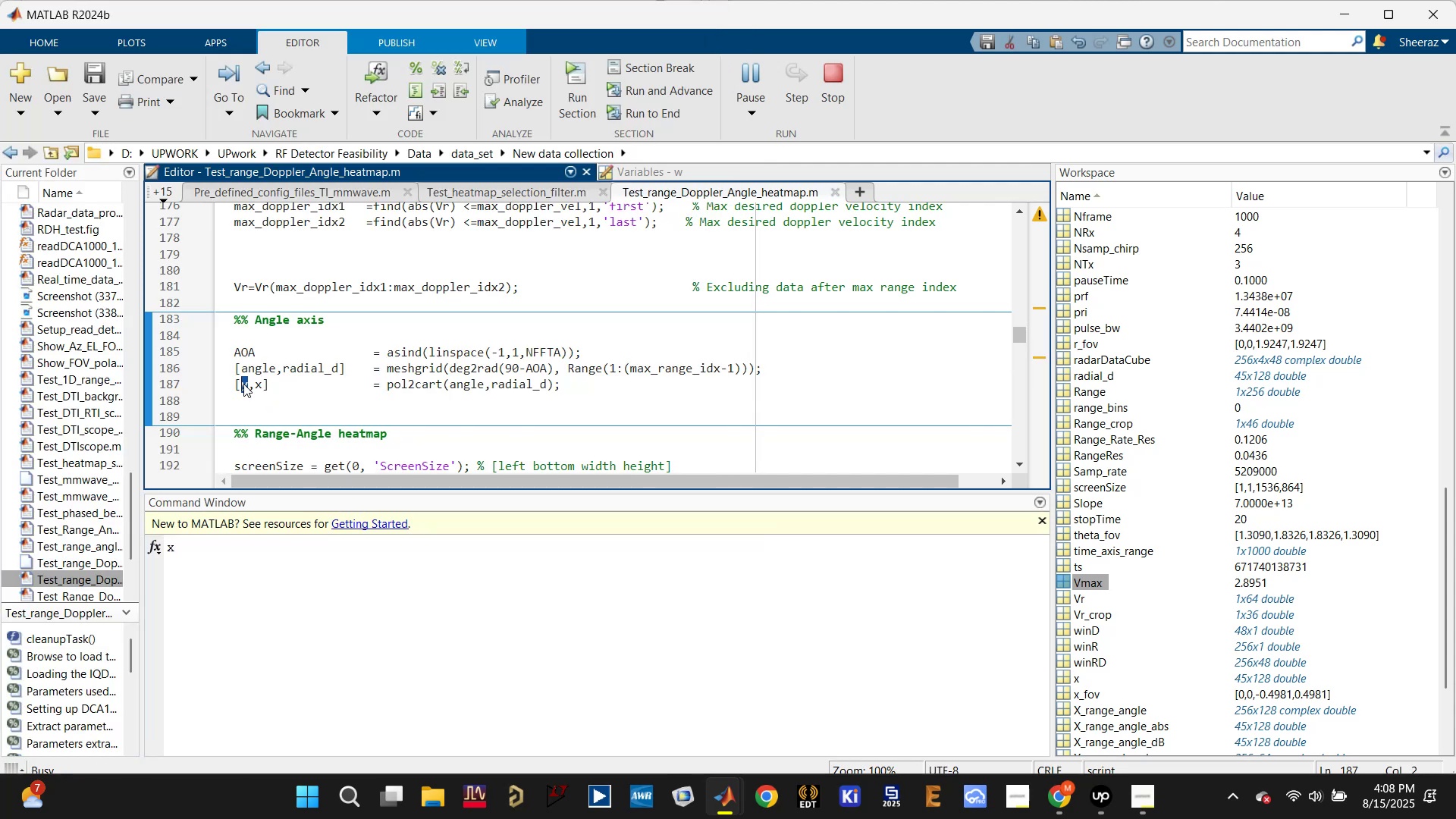 
type(xy)
 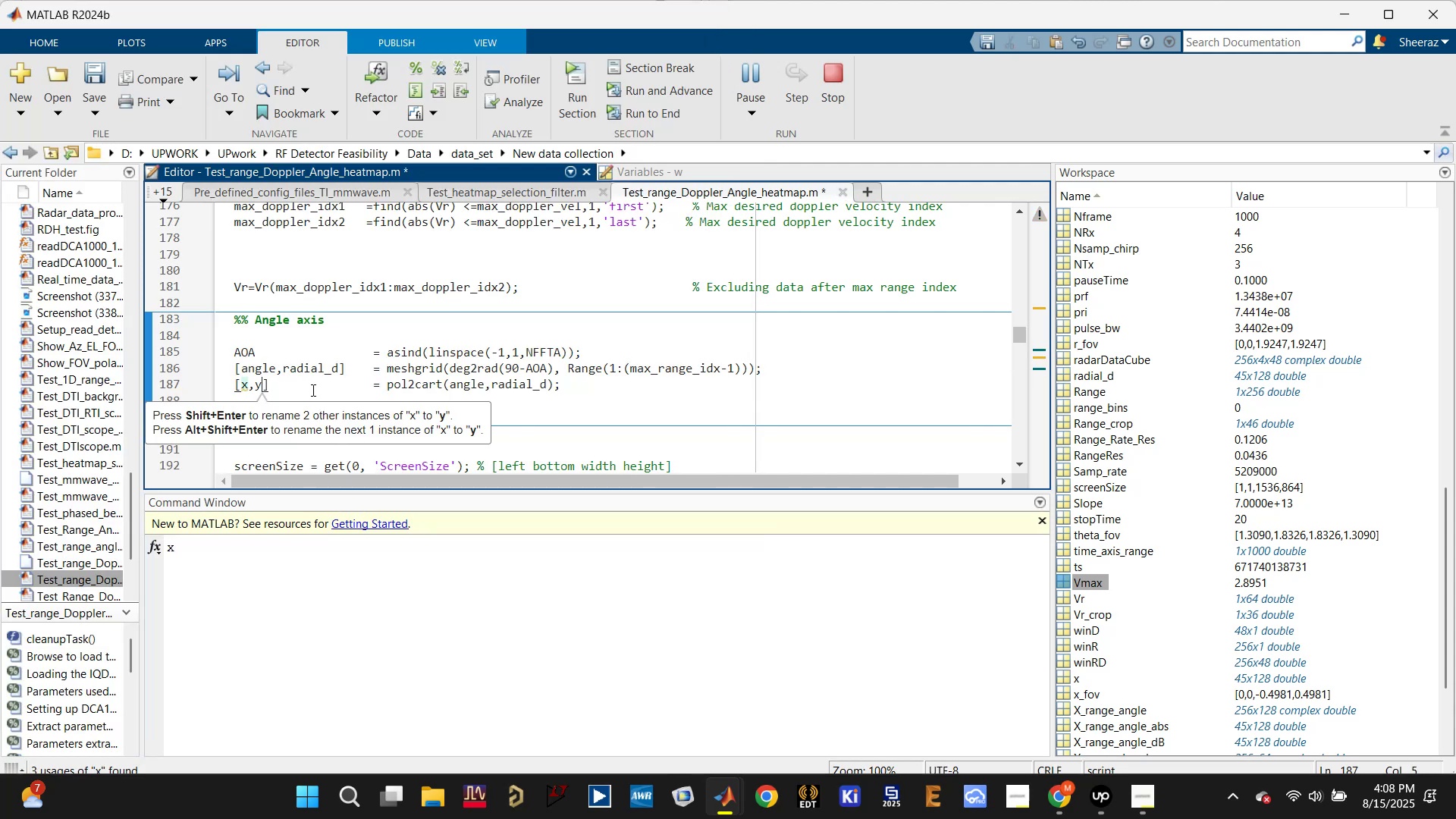 
left_click_drag(start_coordinate=[254, 384], to_coordinate=[259, 384])
 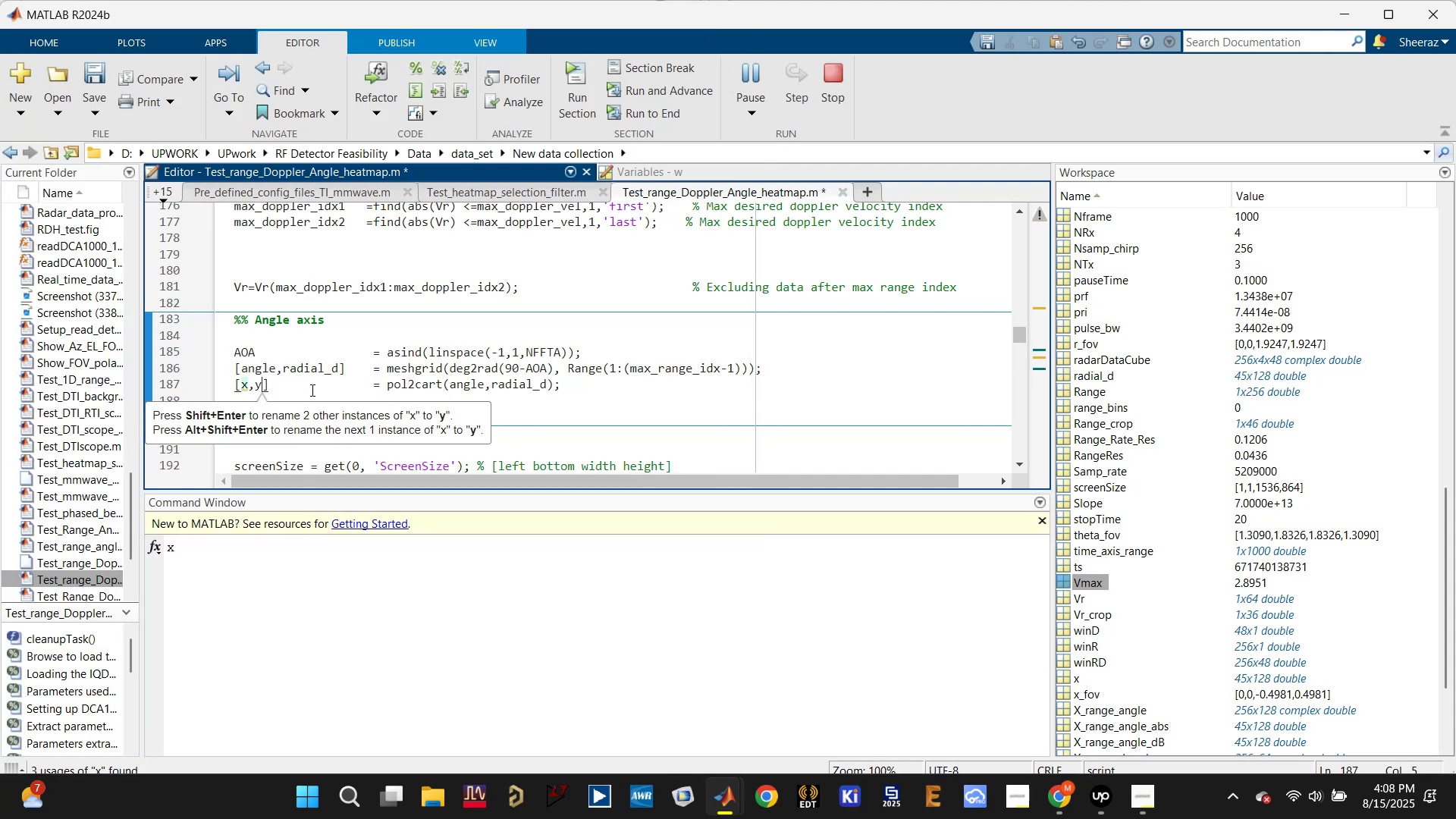 
key(Control+S)
 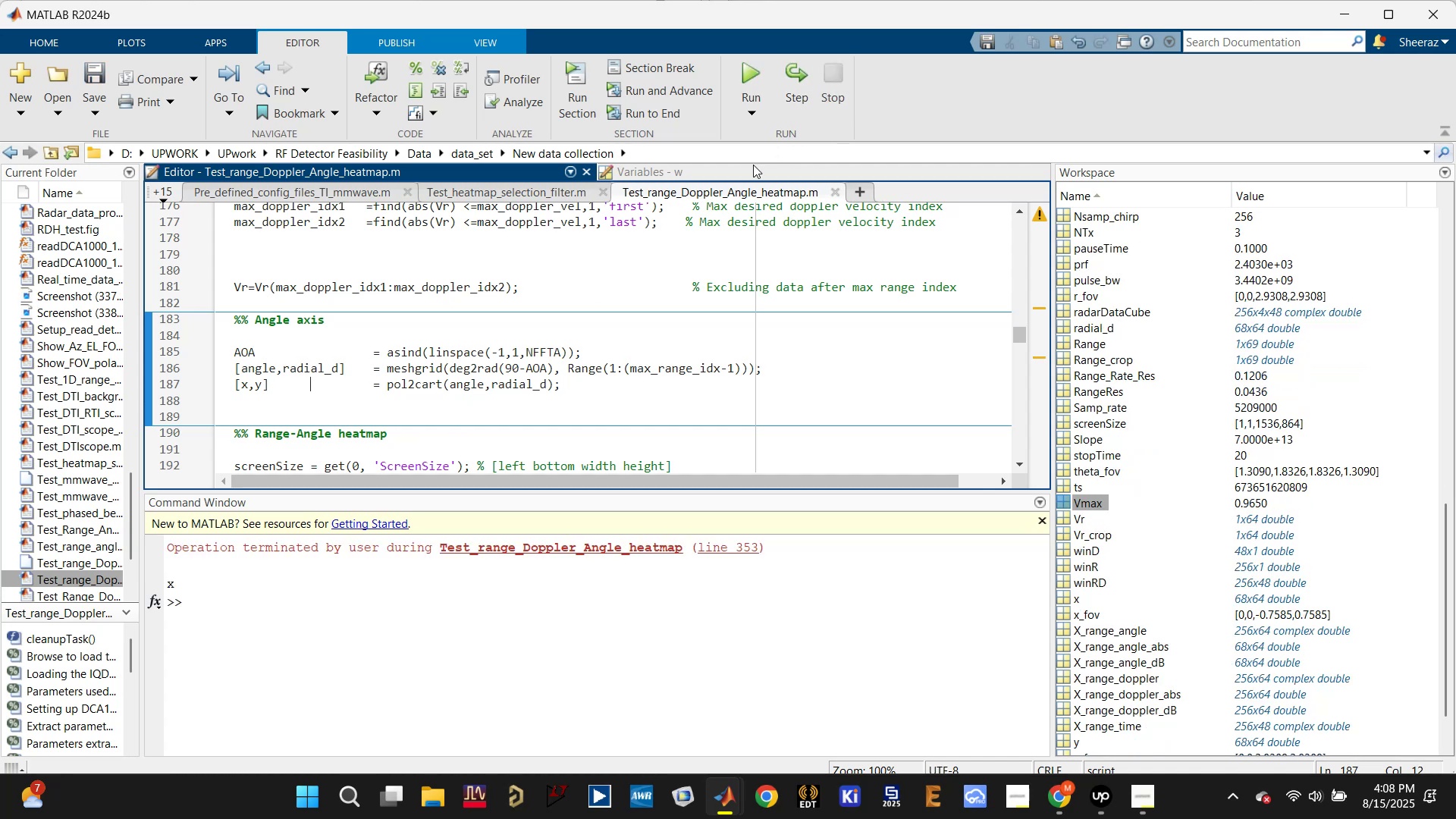 
left_click([751, 76])
 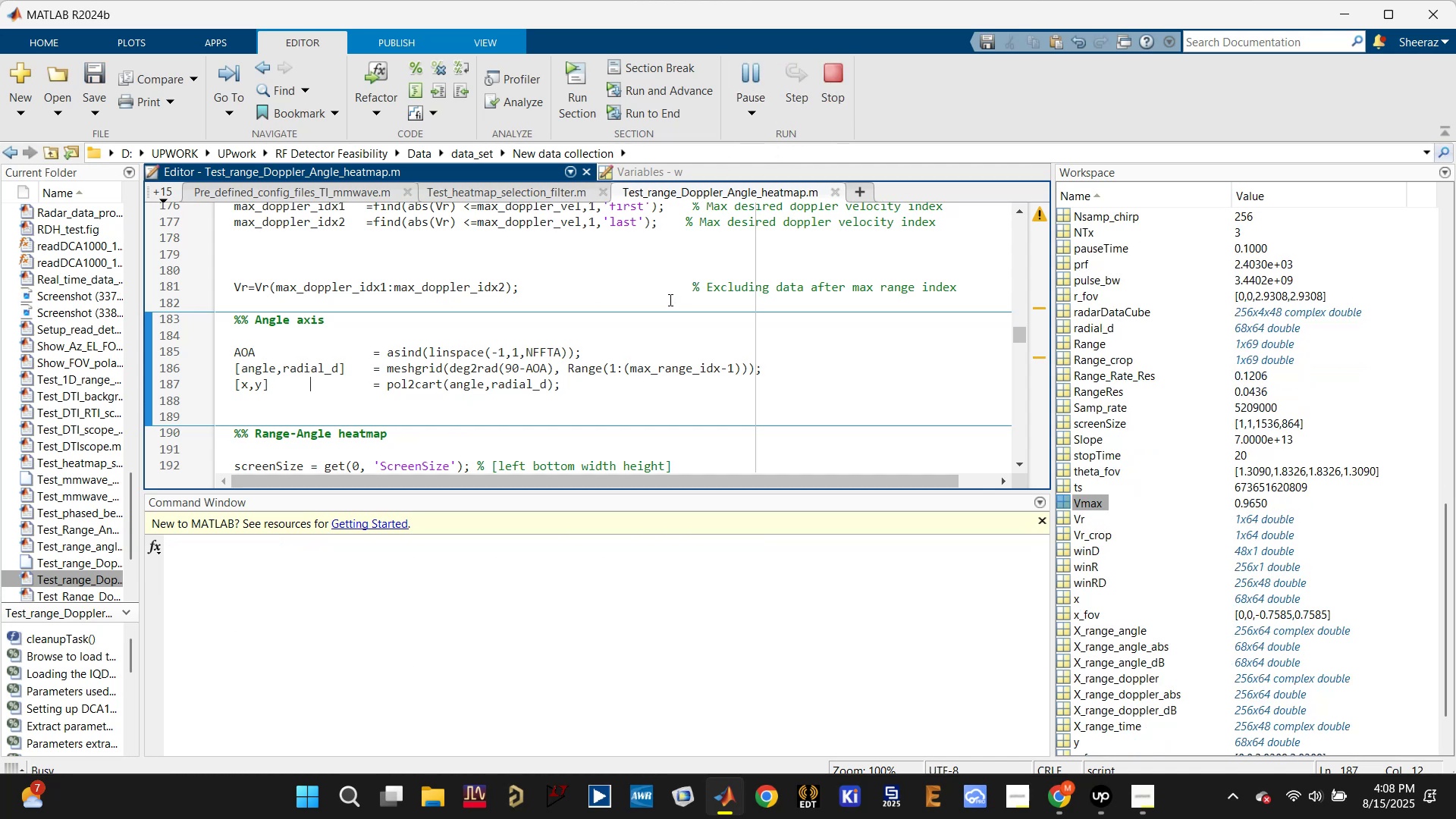 
scroll: coordinate [526, 291], scroll_direction: down, amount: 2.0
 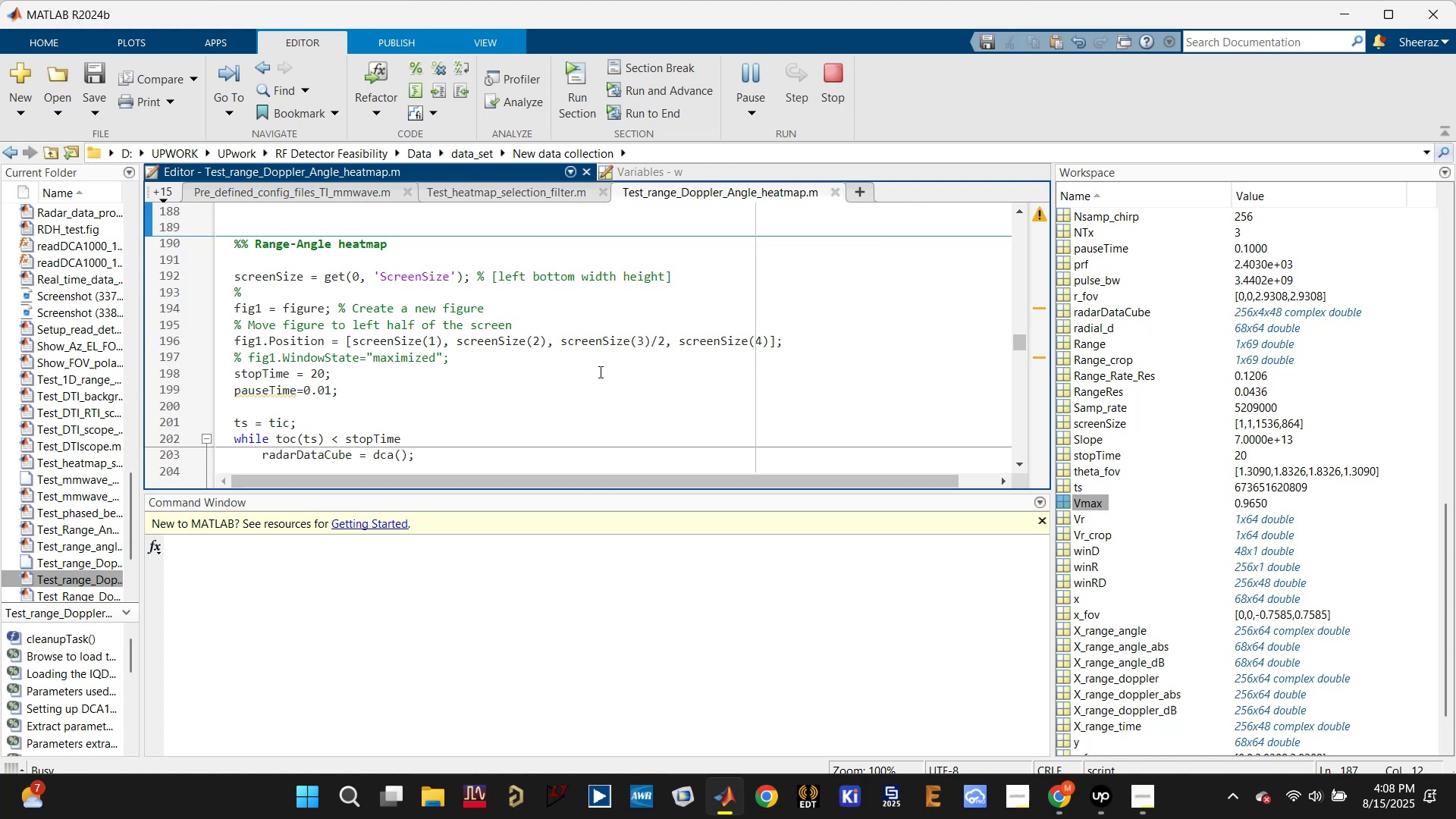 
scroll: coordinate [599, 372], scroll_direction: up, amount: 34.0
 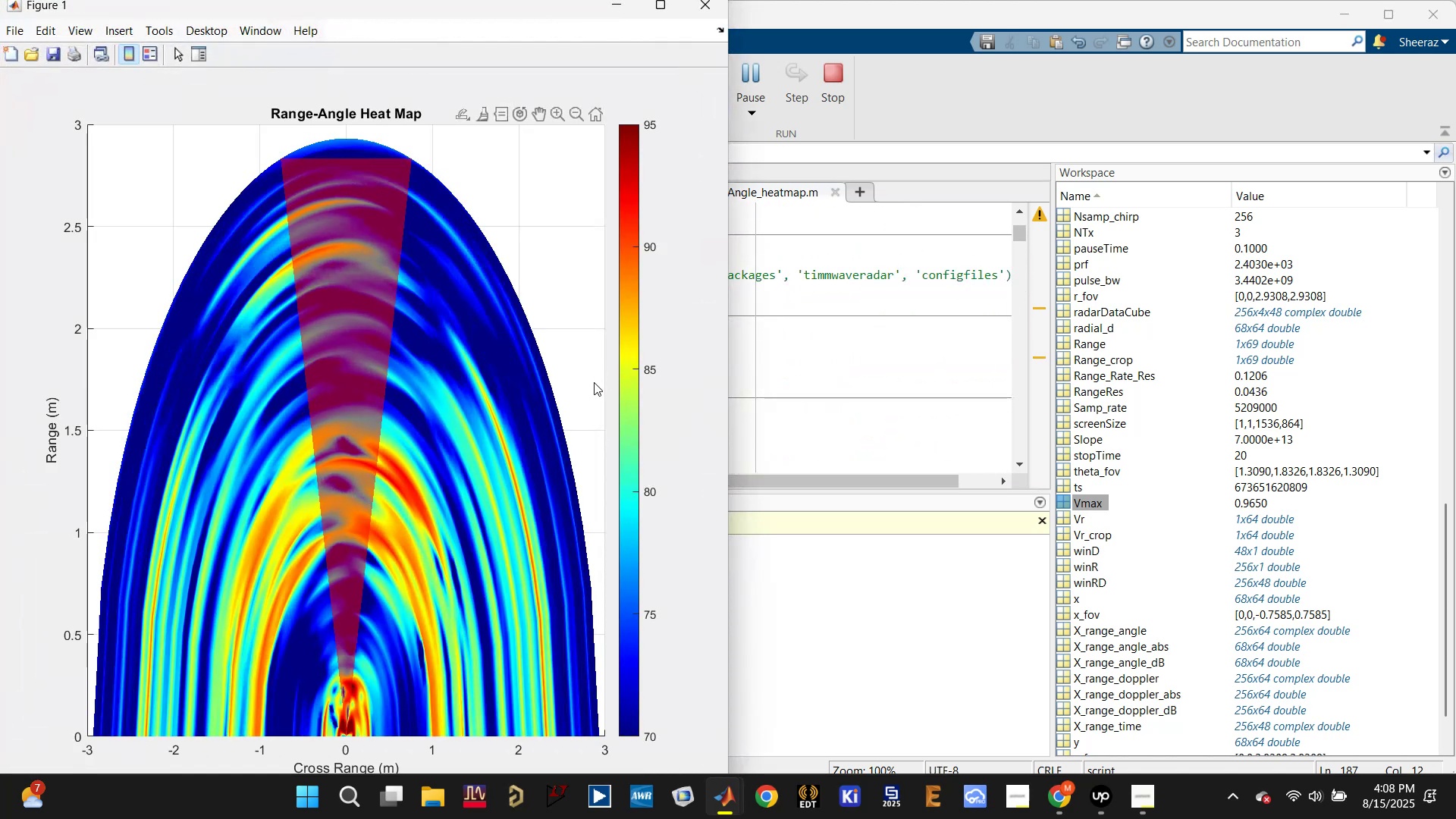 
left_click([660, 7])
 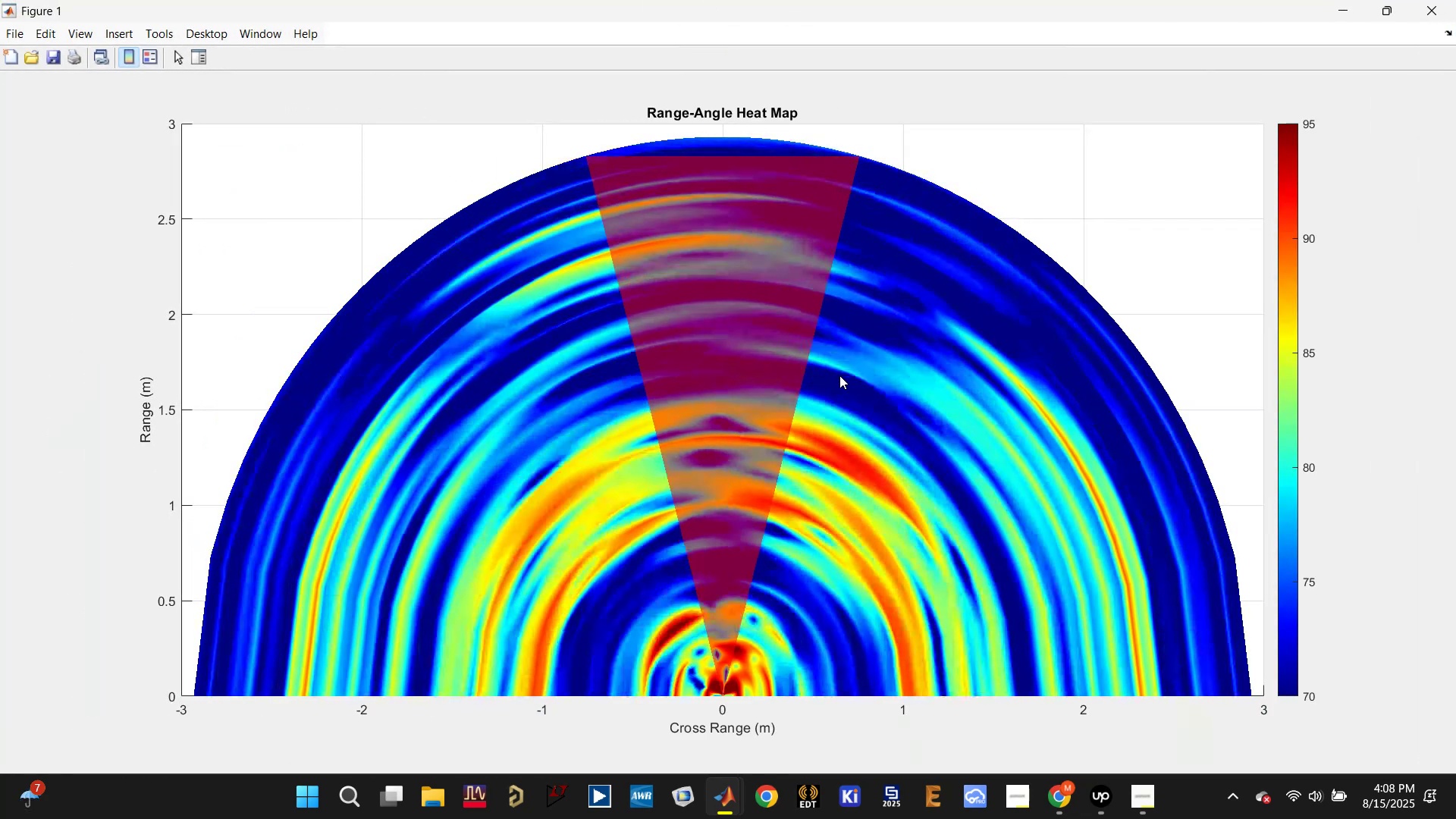 
wait(10.88)
 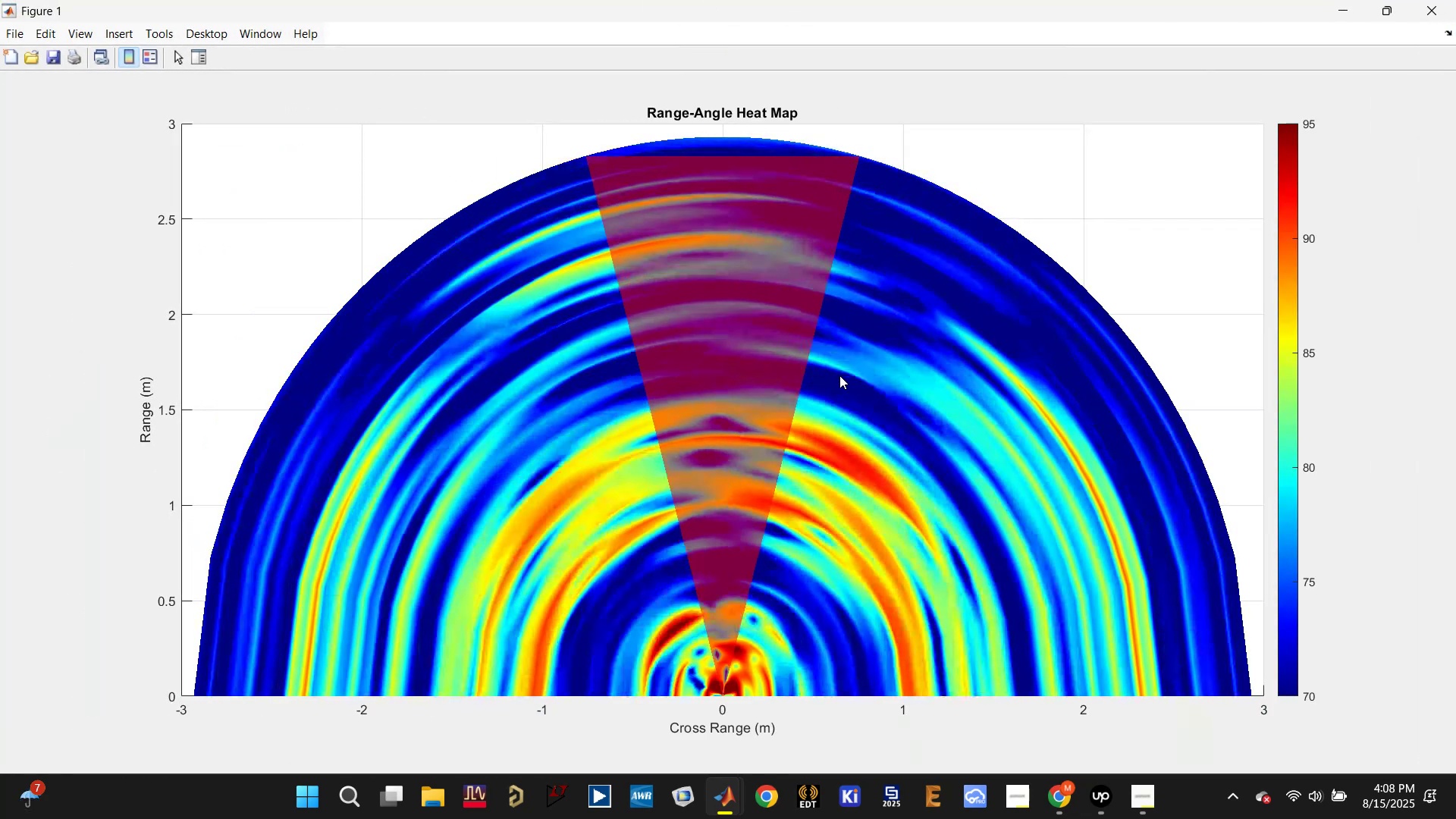 
left_click([1388, 14])
 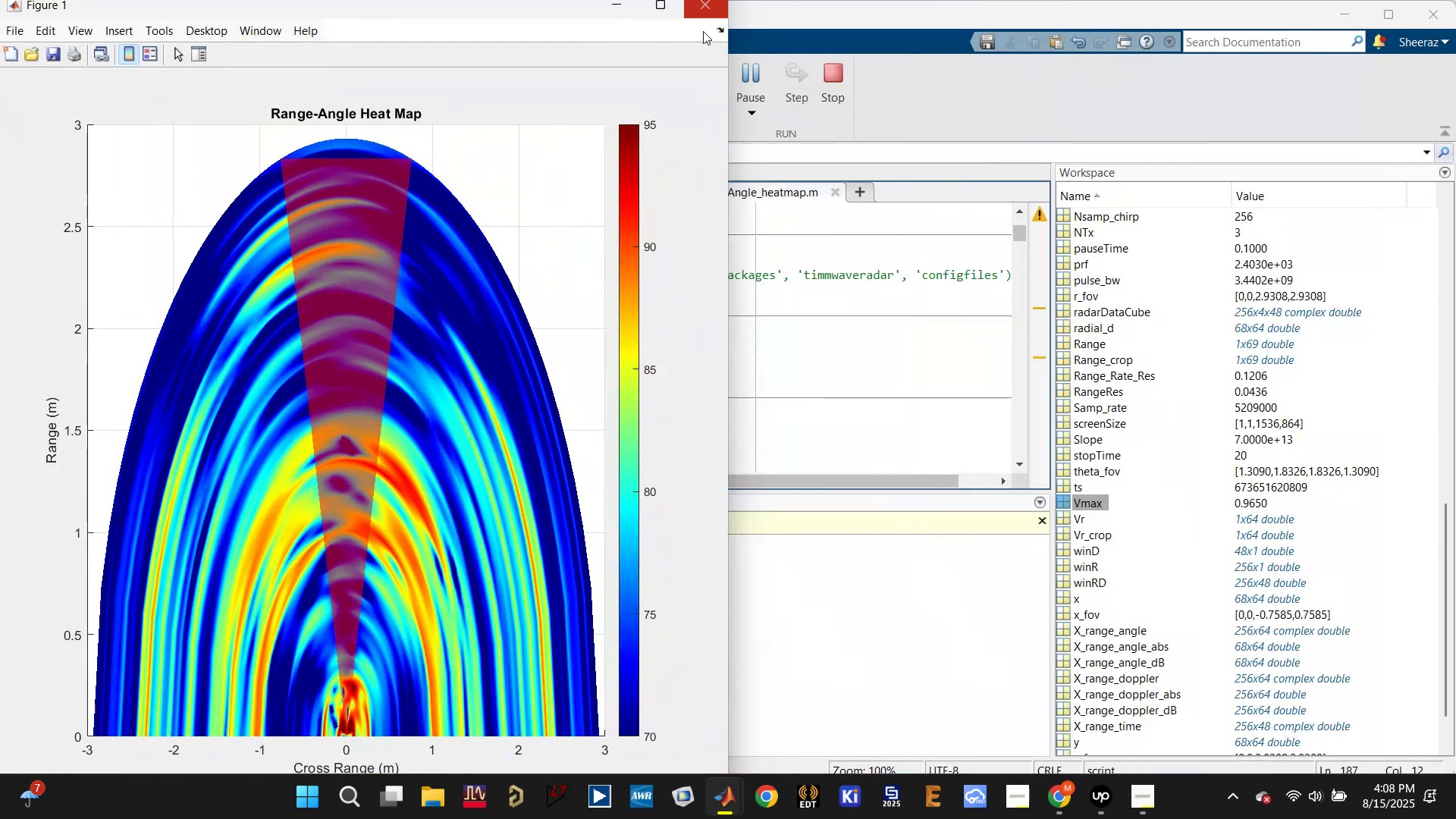 
left_click([774, 336])
 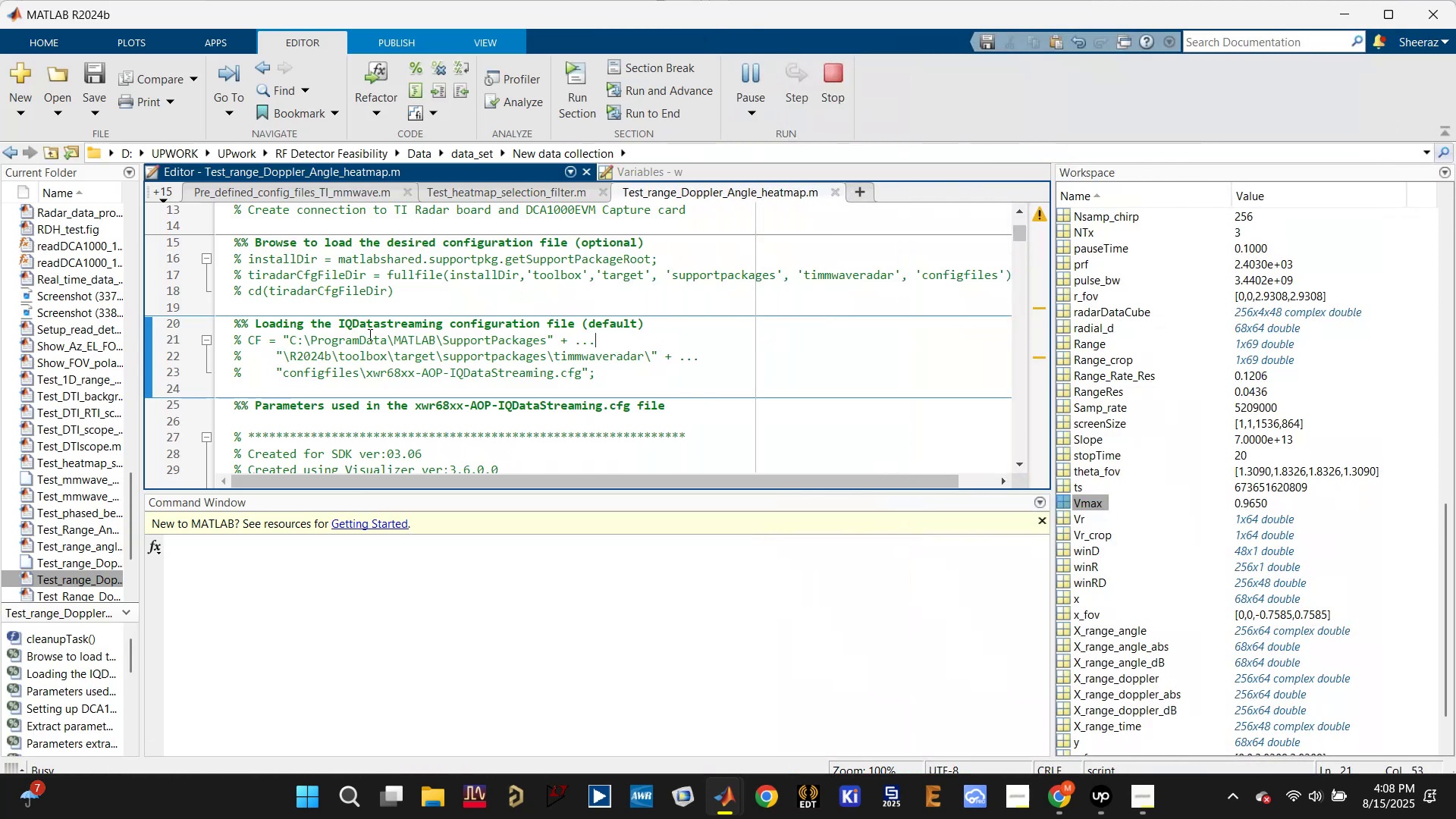 
scroll: coordinate [347, 344], scroll_direction: down, amount: 2.0
 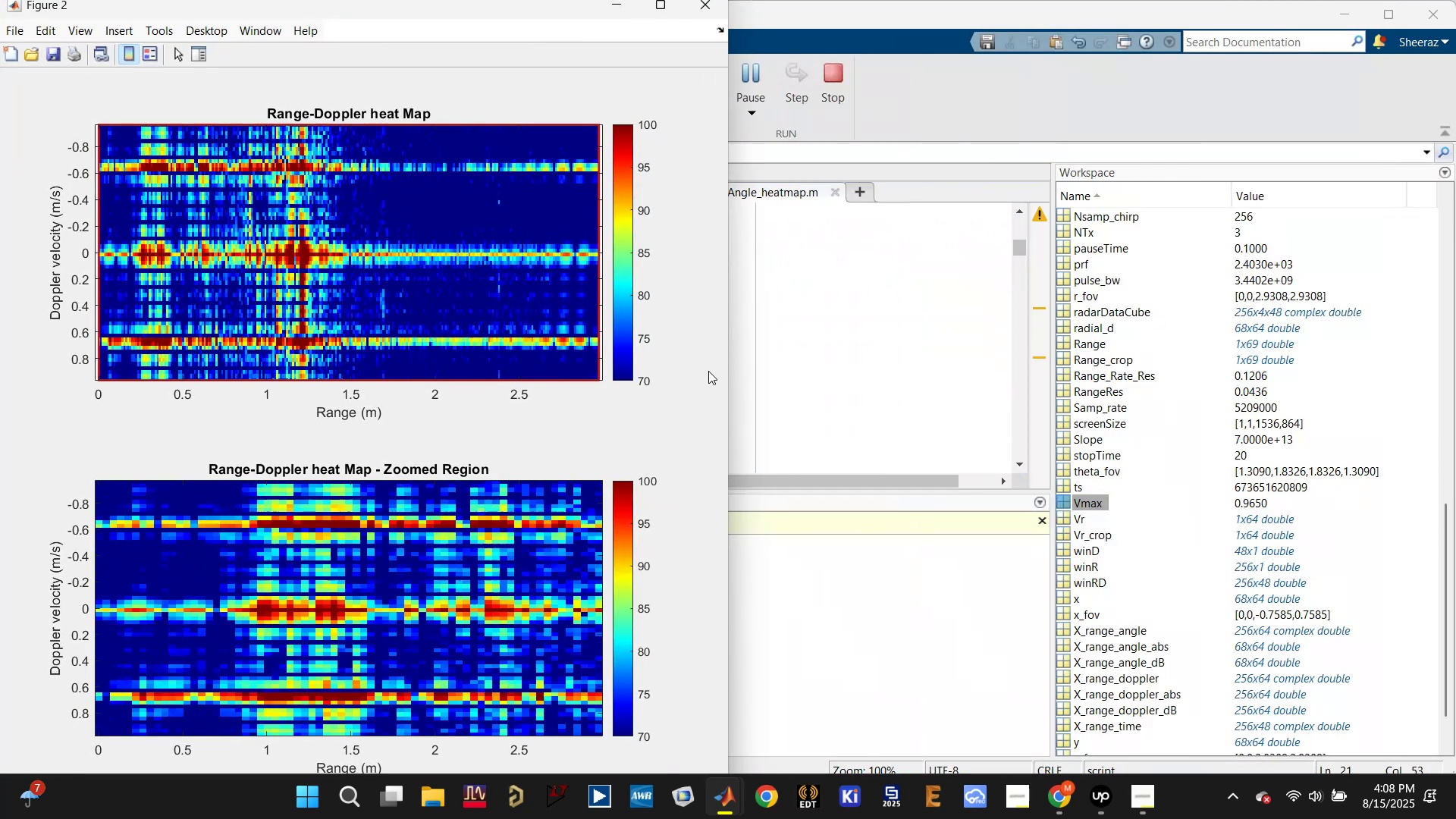 
wait(8.61)
 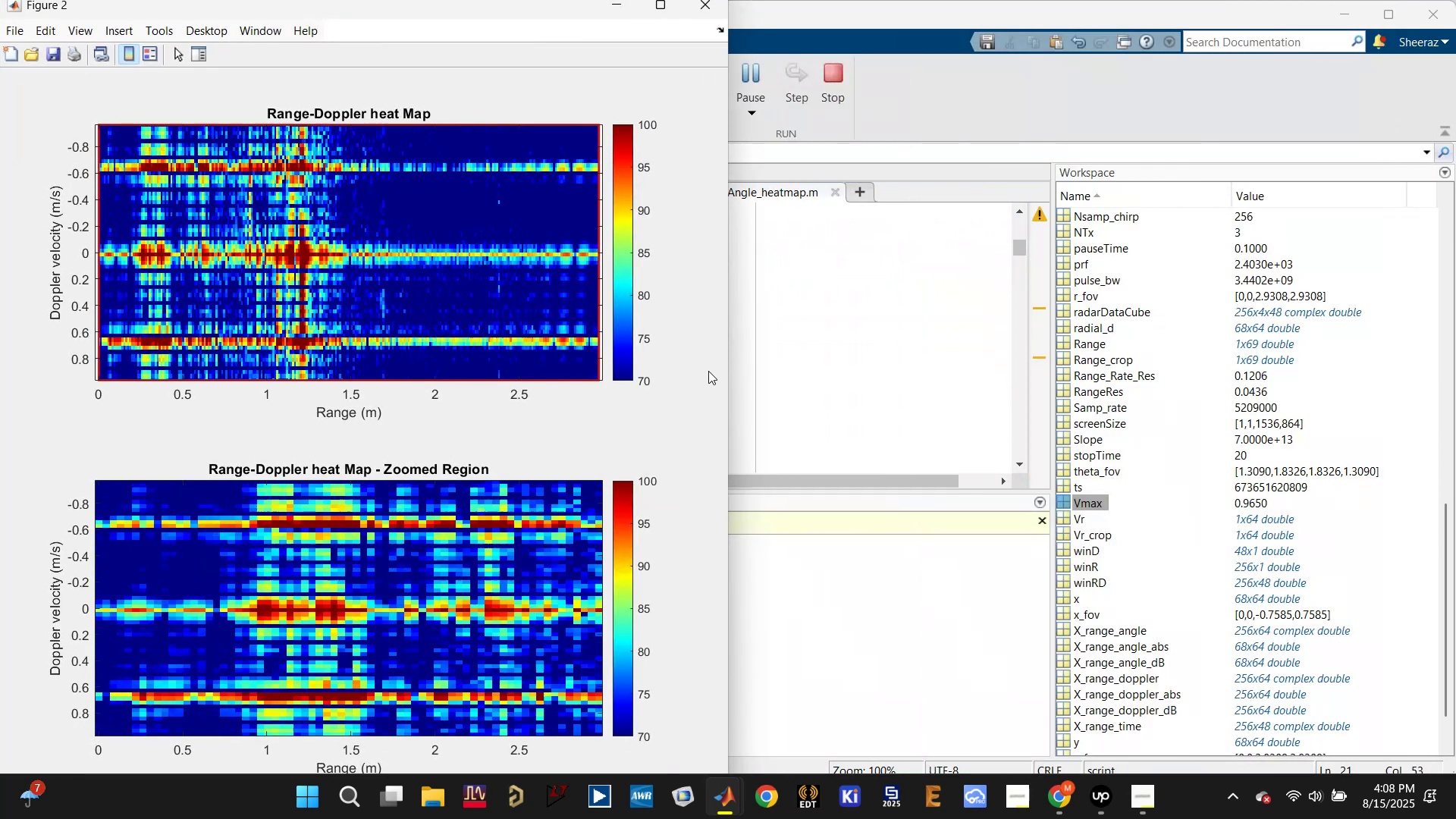 
left_click([694, 370])
 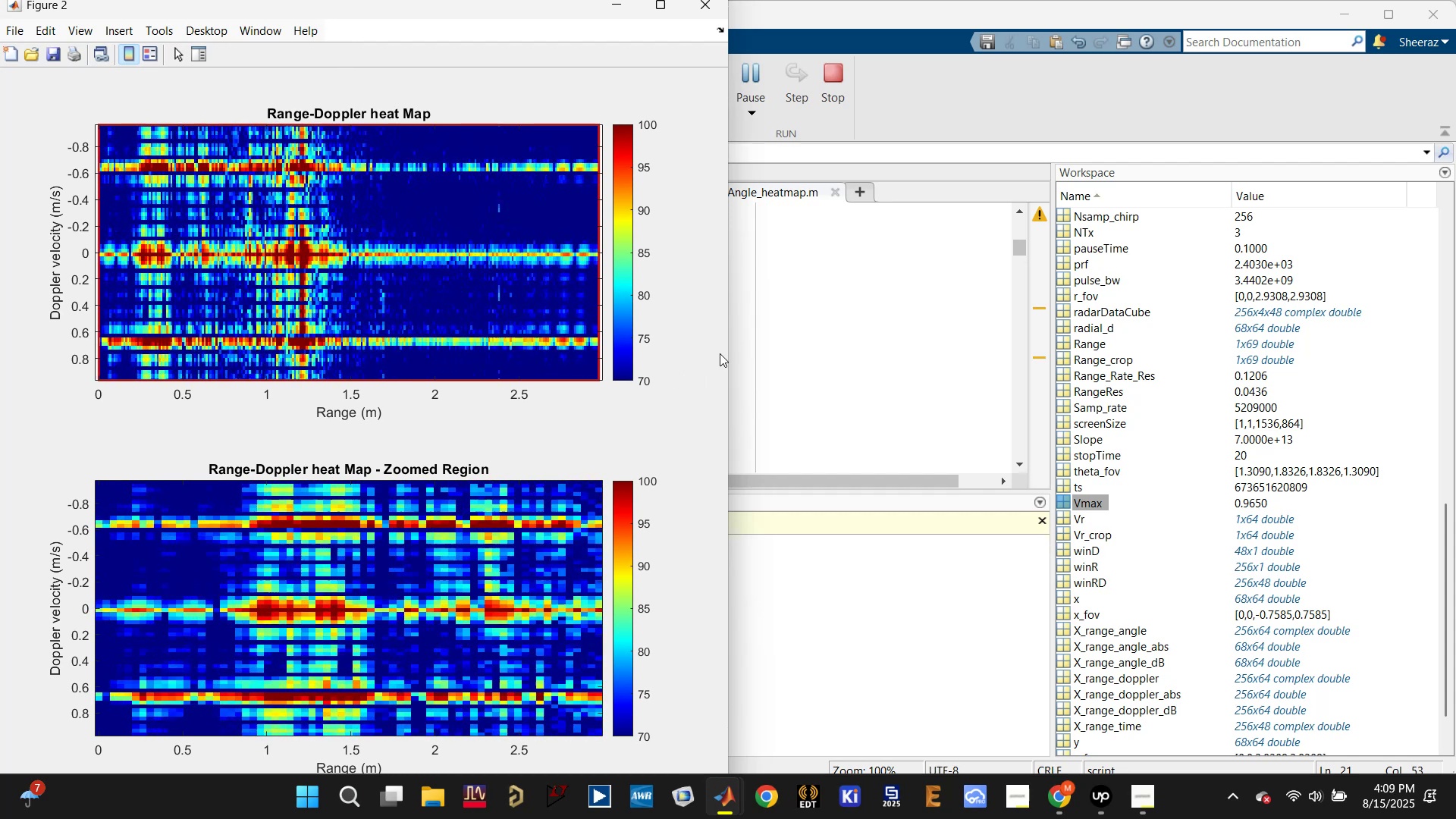 
left_click([783, 338])
 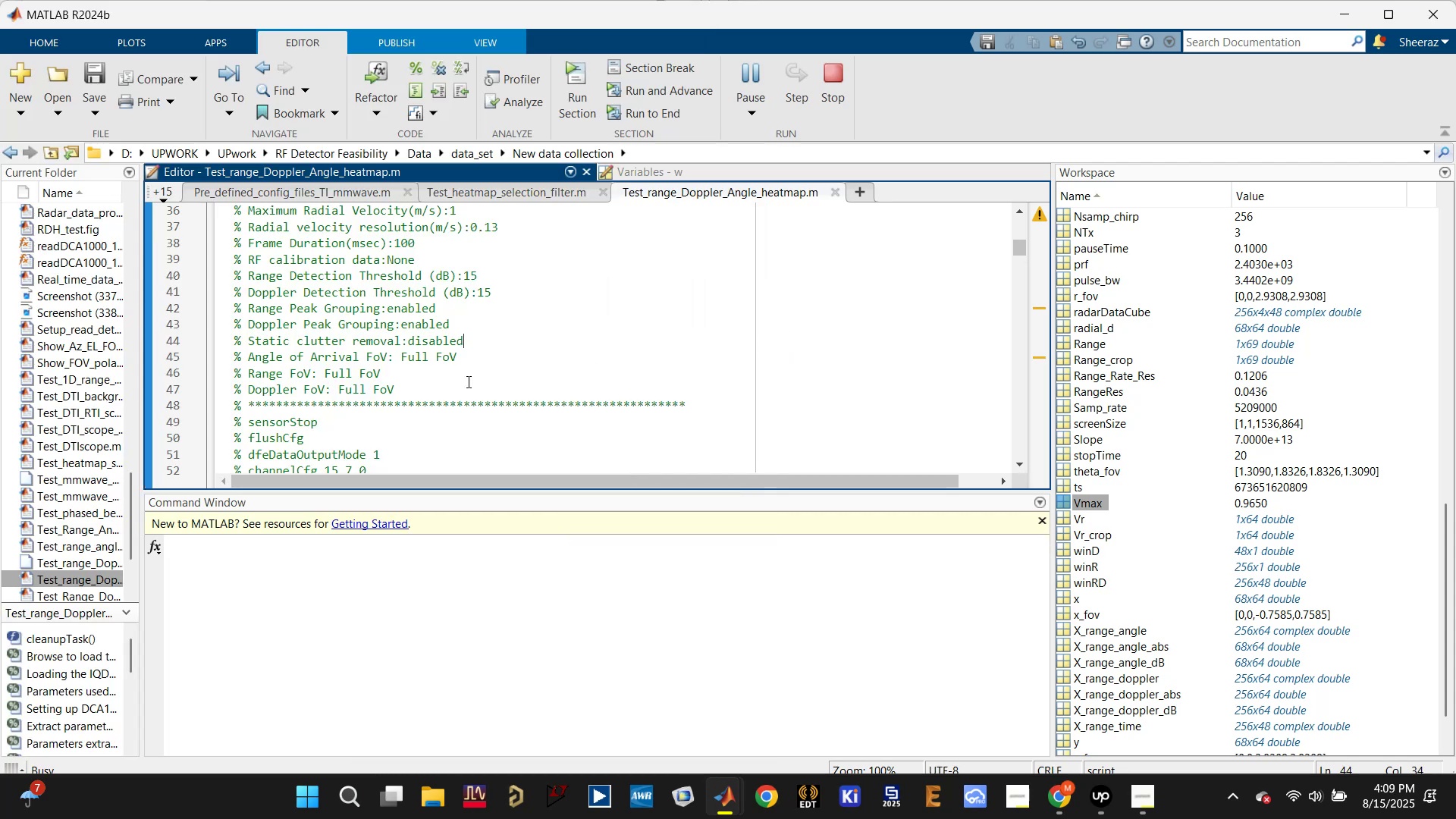 
scroll: coordinate [419, 383], scroll_direction: down, amount: 19.0
 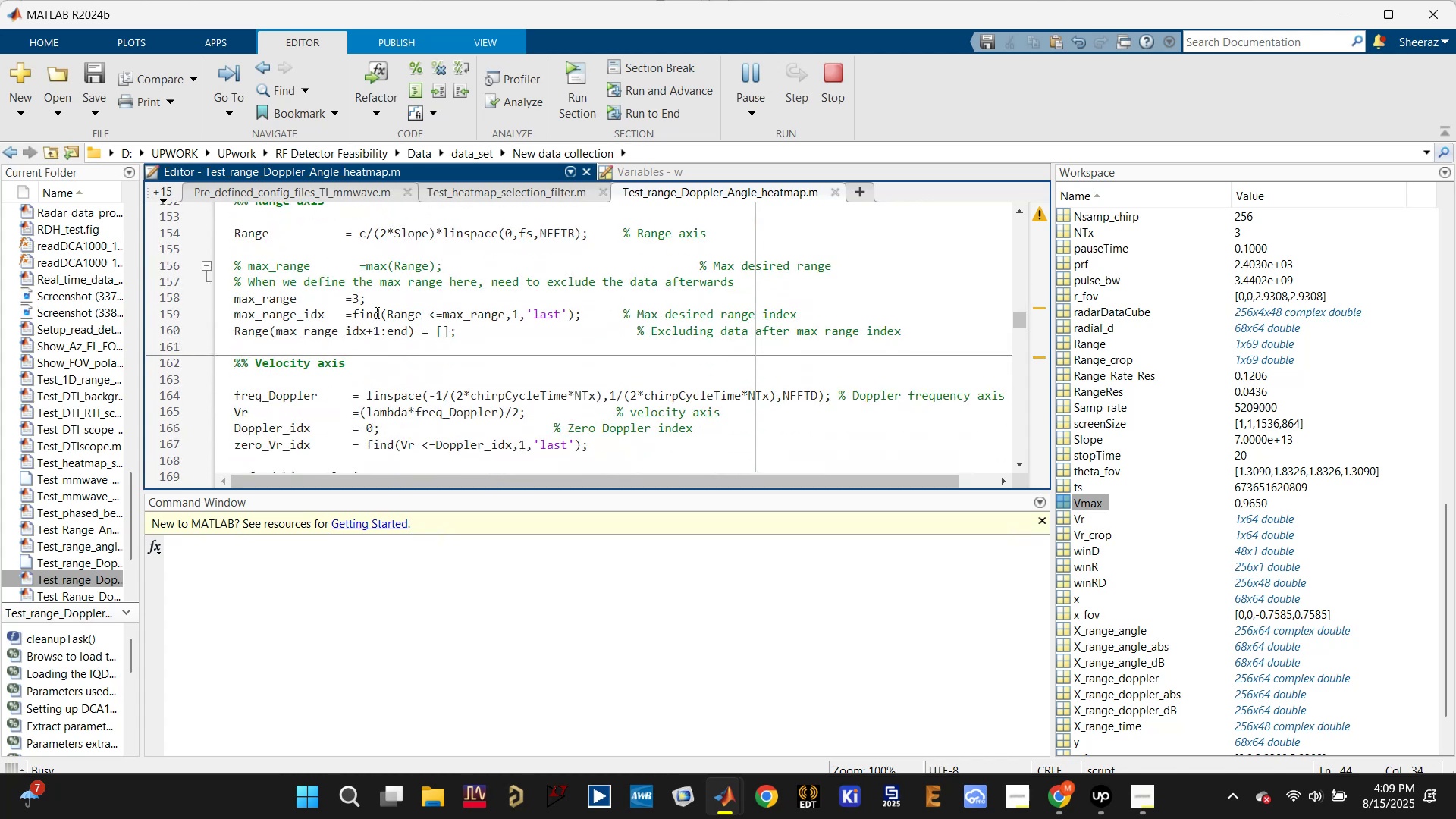 
left_click_drag(start_coordinate=[356, 298], to_coordinate=[351, 298])
 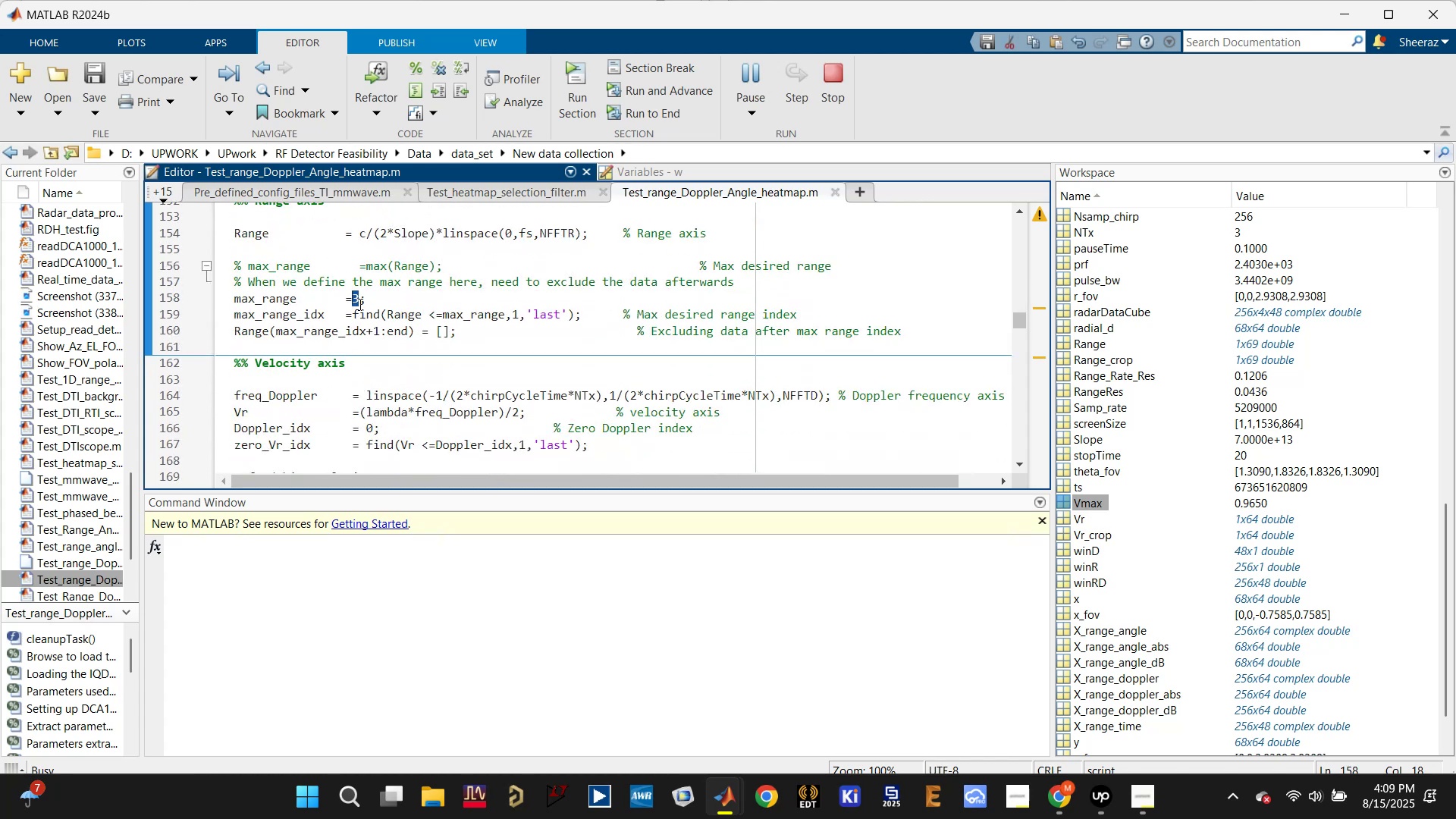 
key(2)
 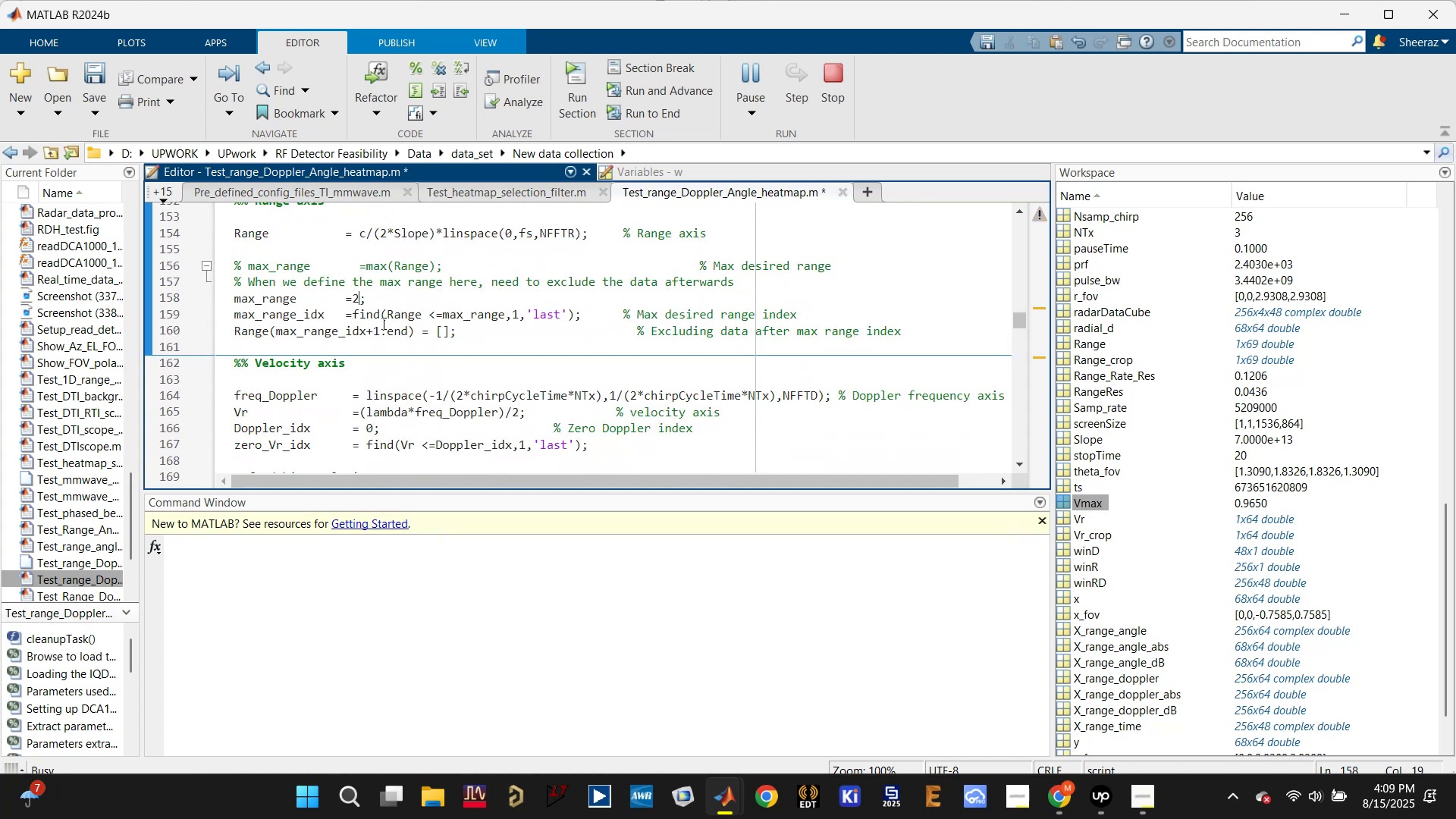 
scroll: coordinate [397, 343], scroll_direction: down, amount: 2.0
 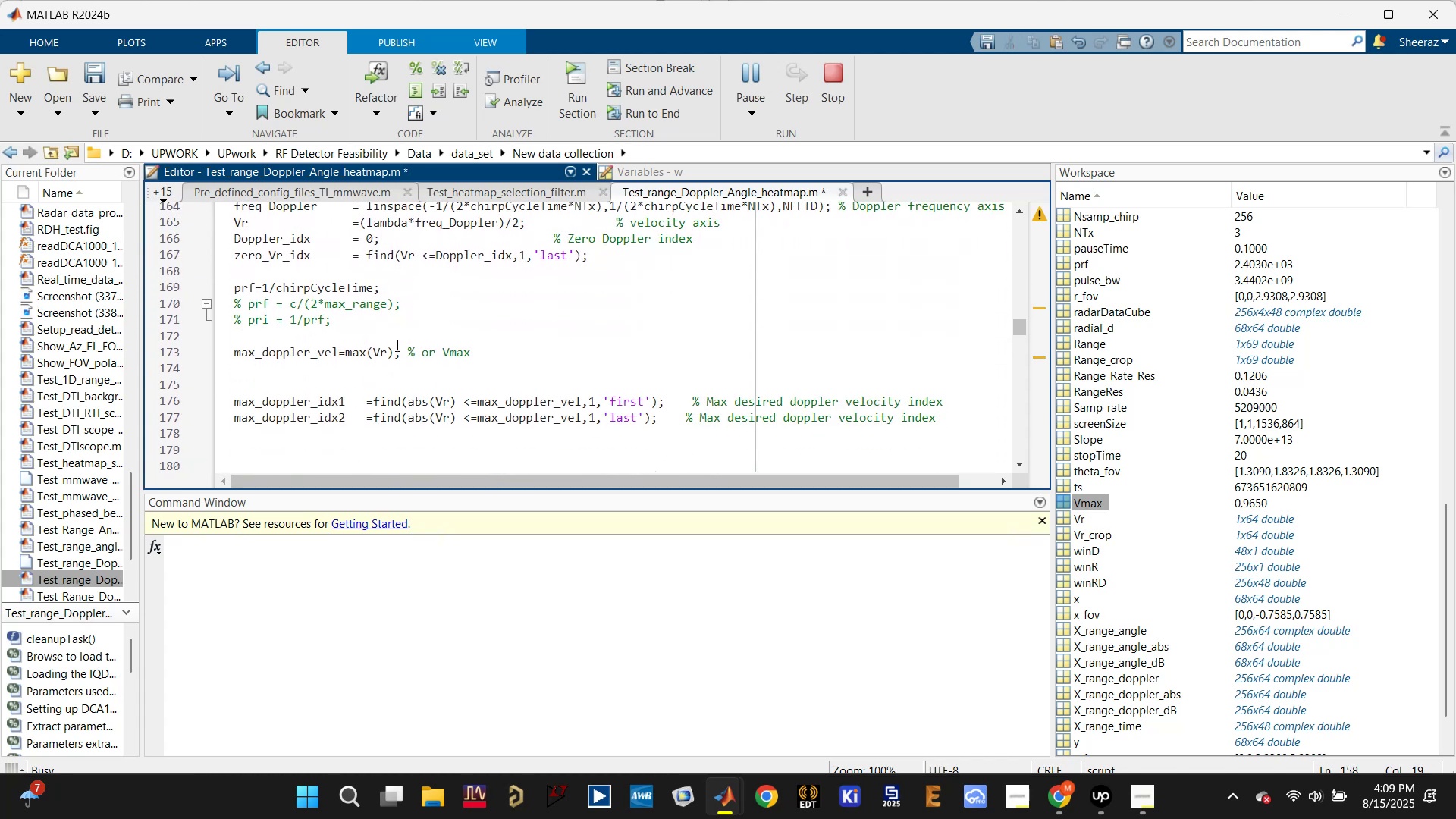 
left_click([377, 353])
 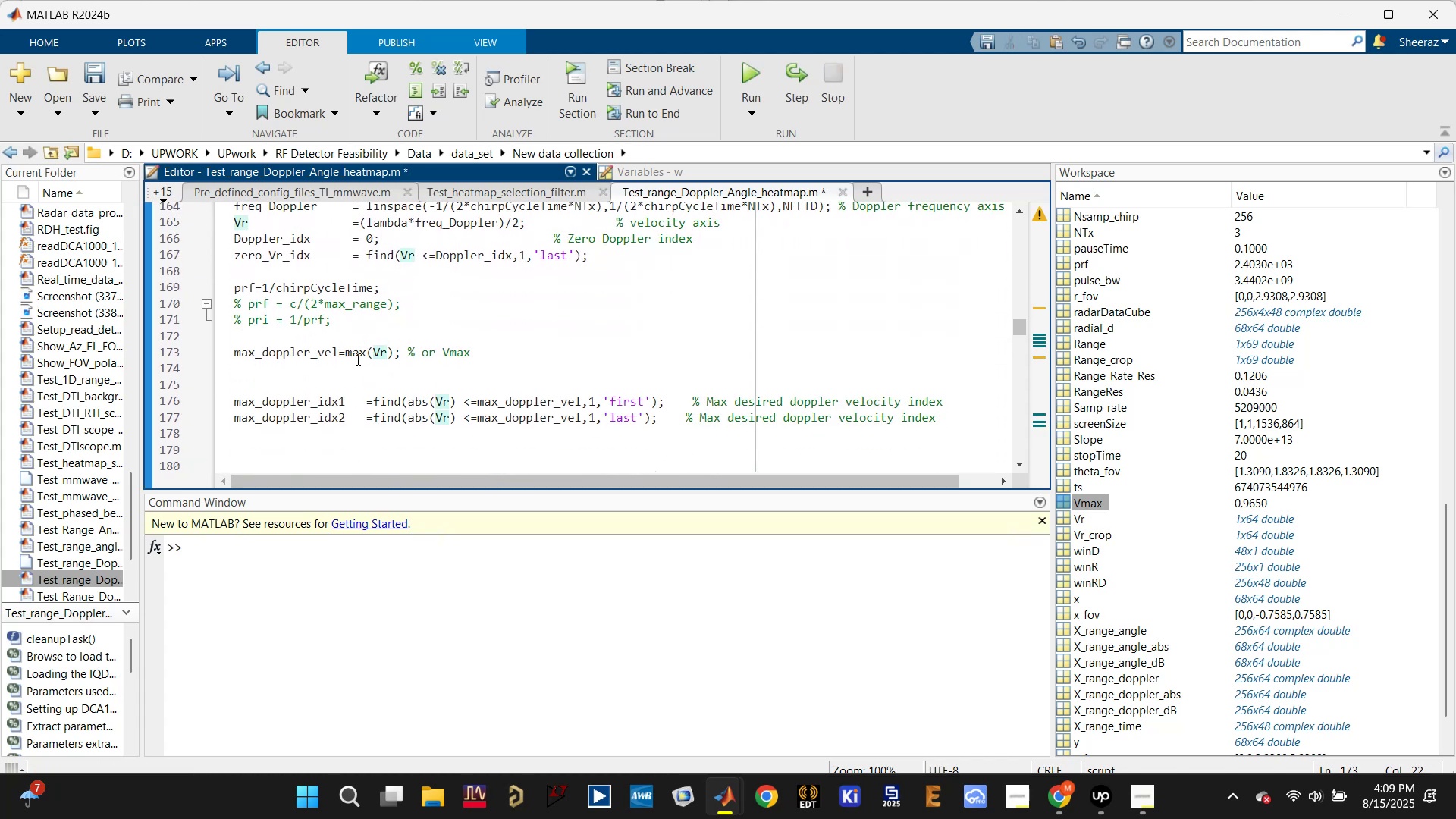 
left_click([277, 355])
 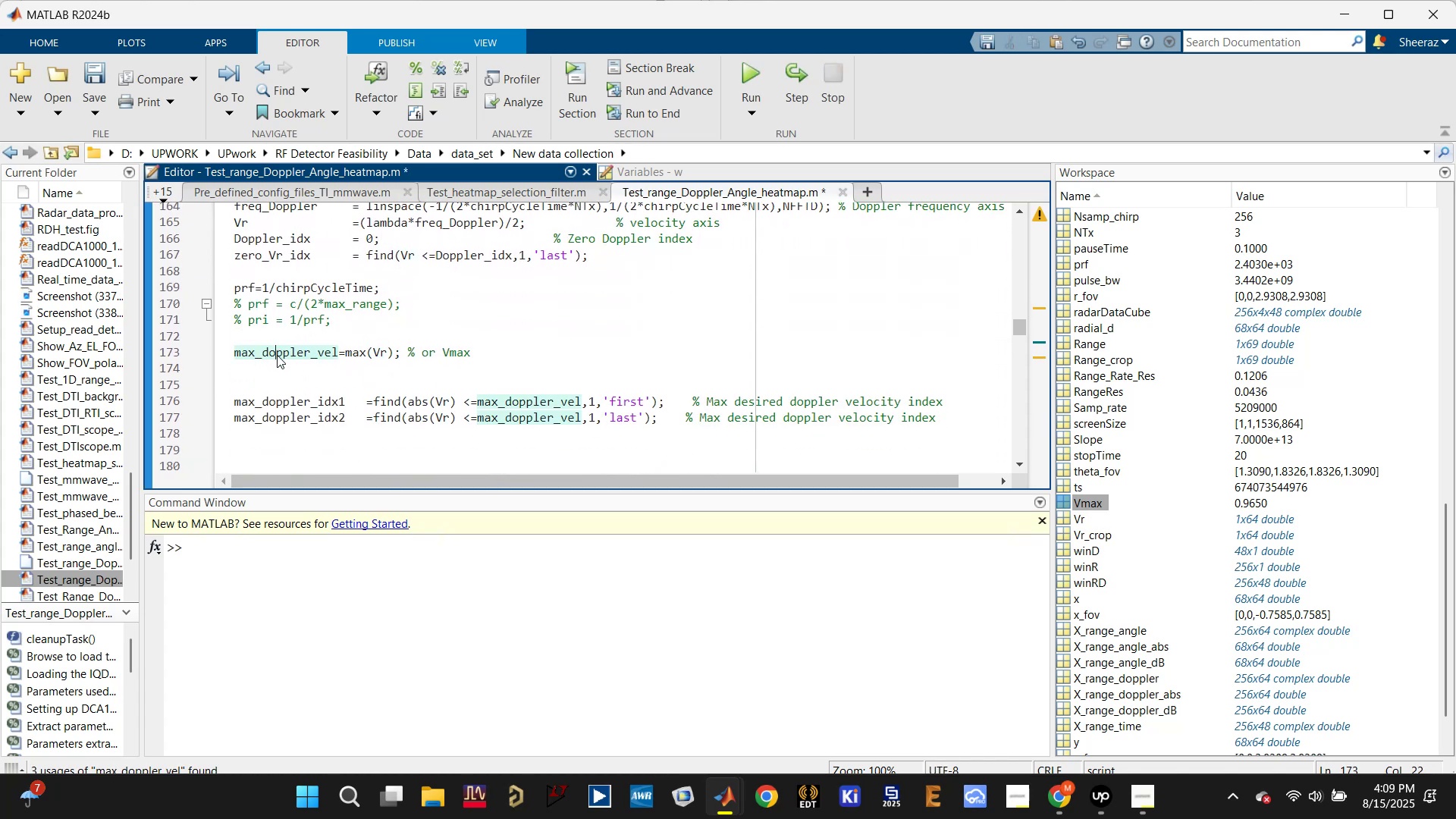 
scroll: coordinate [337, 378], scroll_direction: down, amount: 5.0
 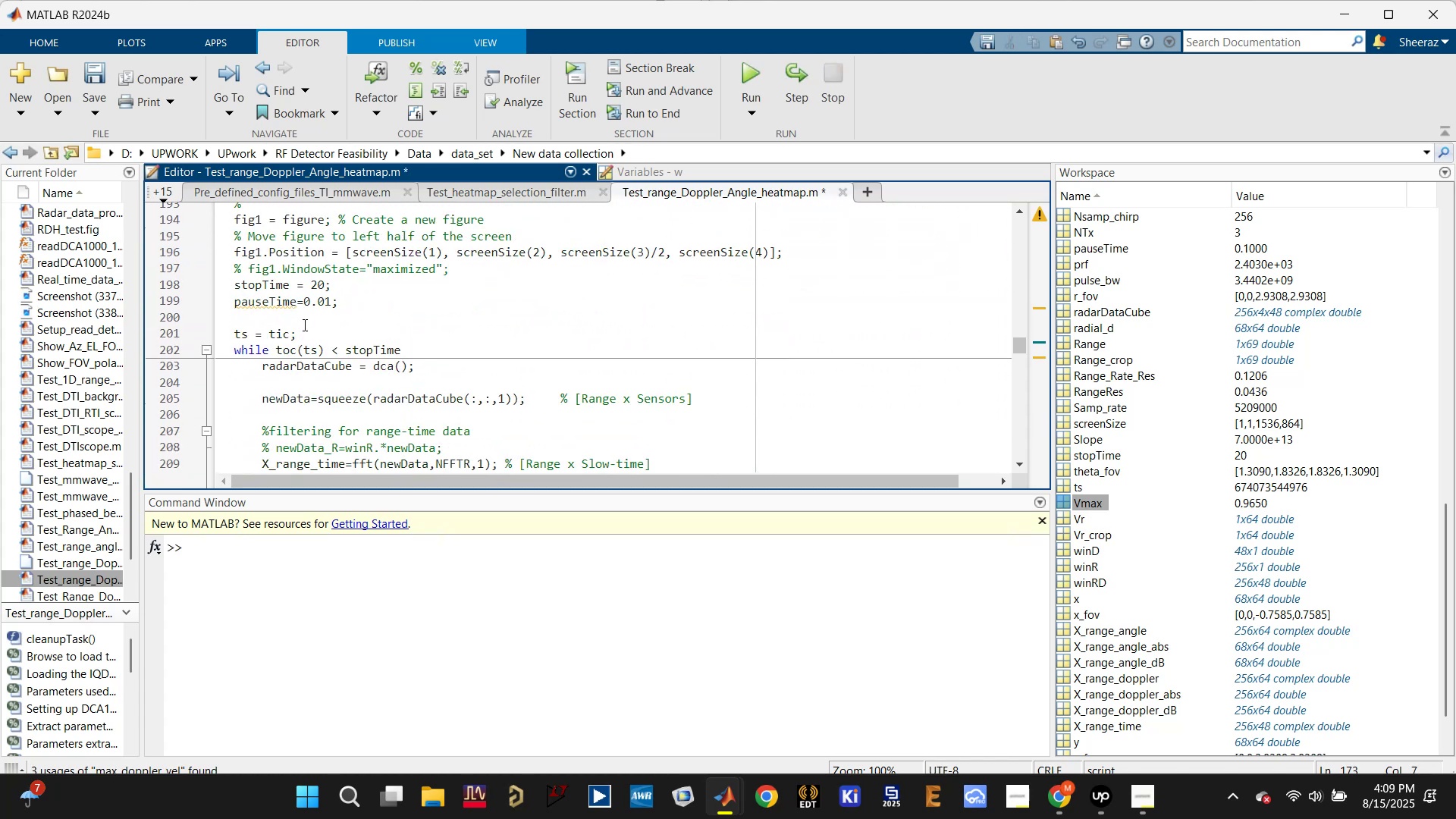 
left_click([274, 293])
 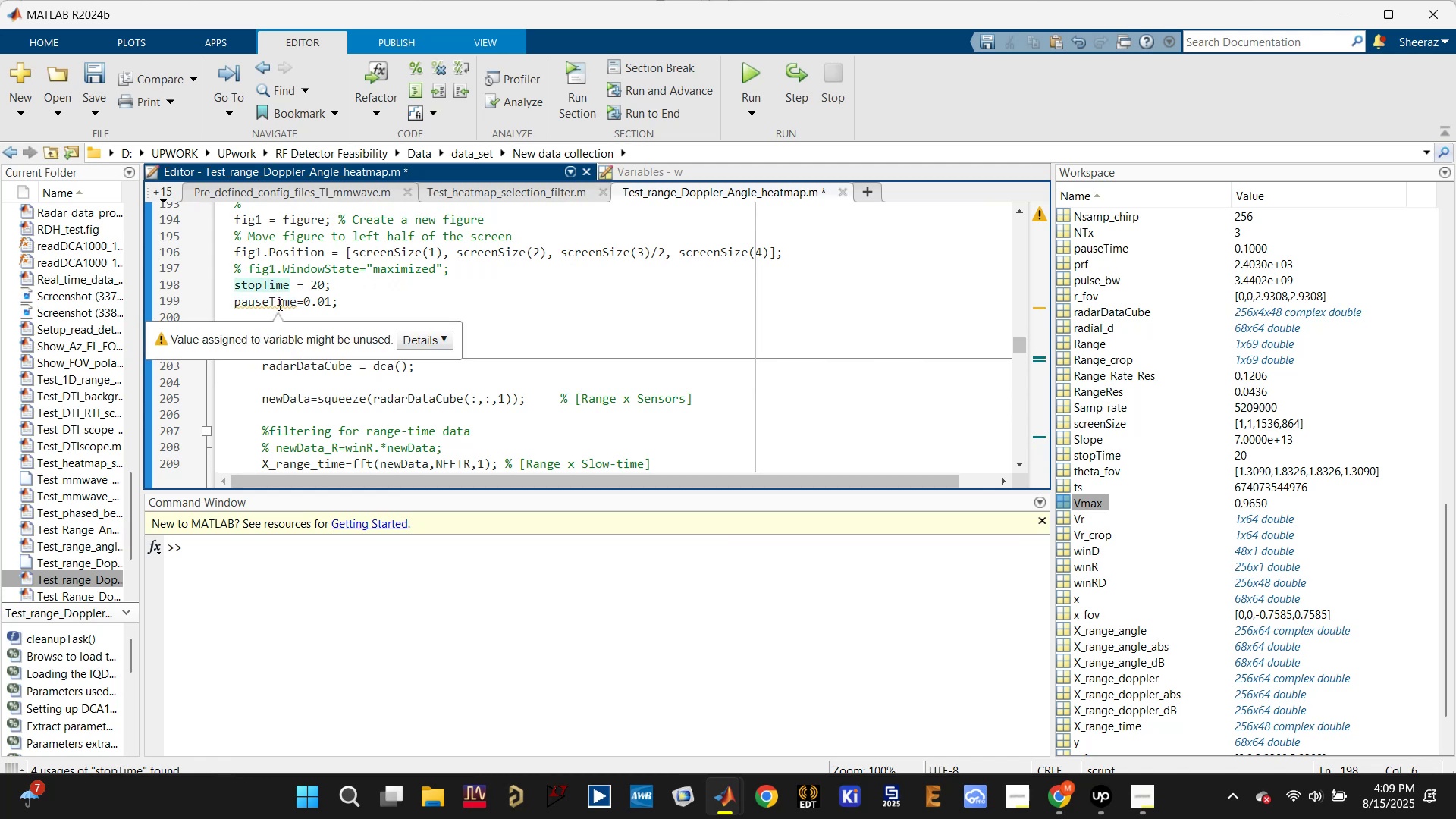 
left_click([278, 304])
 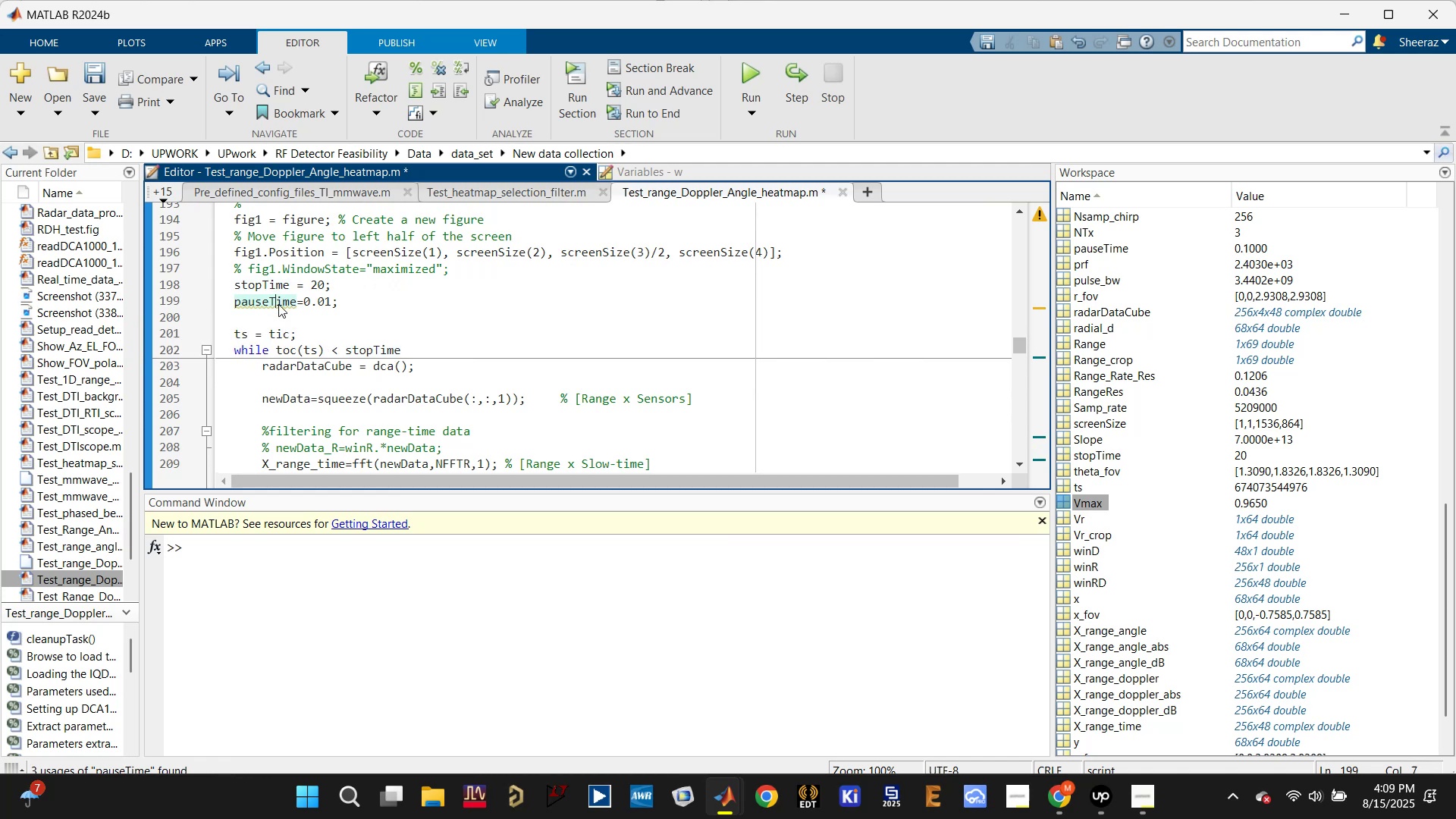 
scroll: coordinate [278, 304], scroll_direction: up, amount: 1.0
 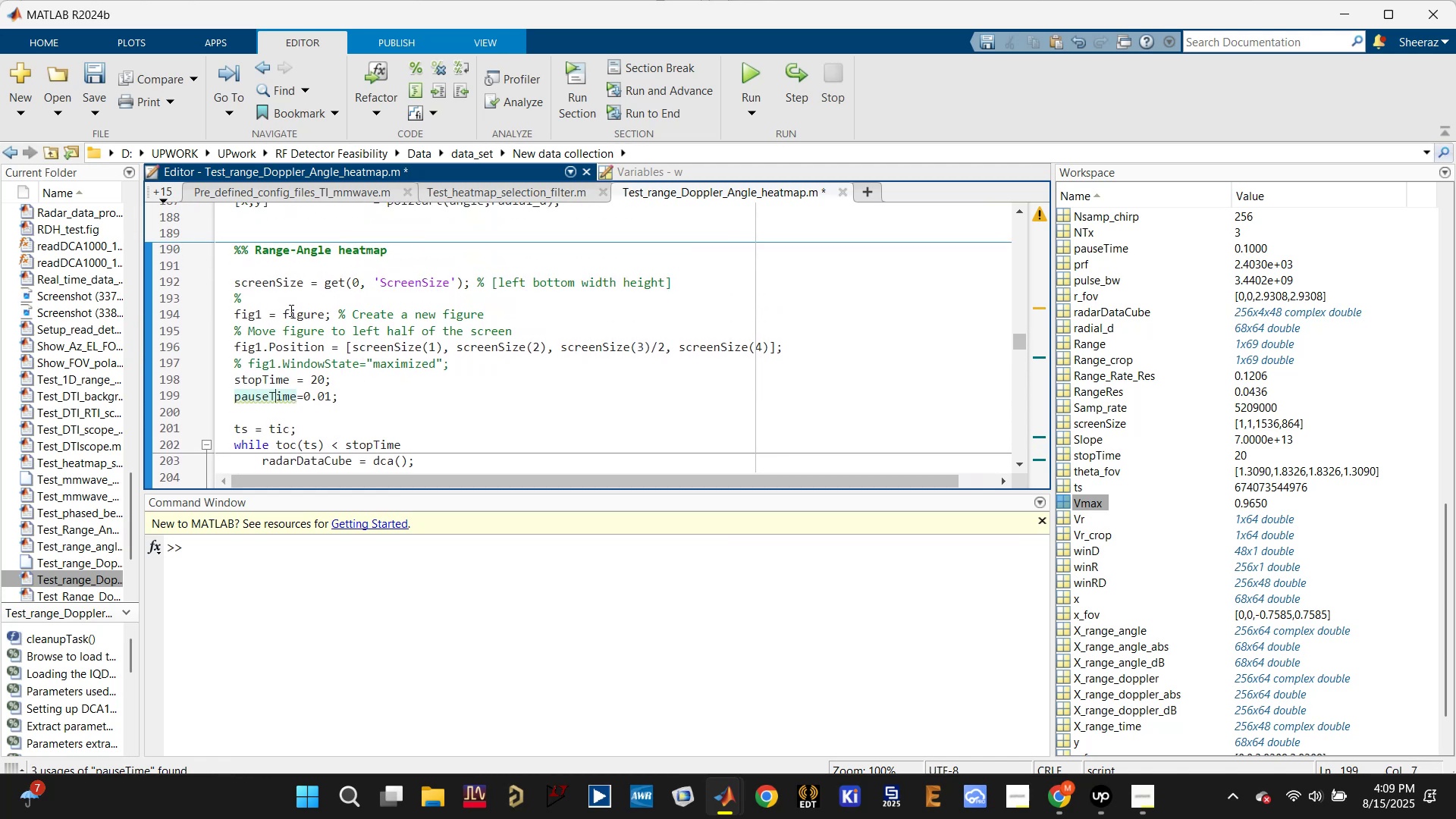 
scroll: coordinate [386, 331], scroll_direction: down, amount: 18.0
 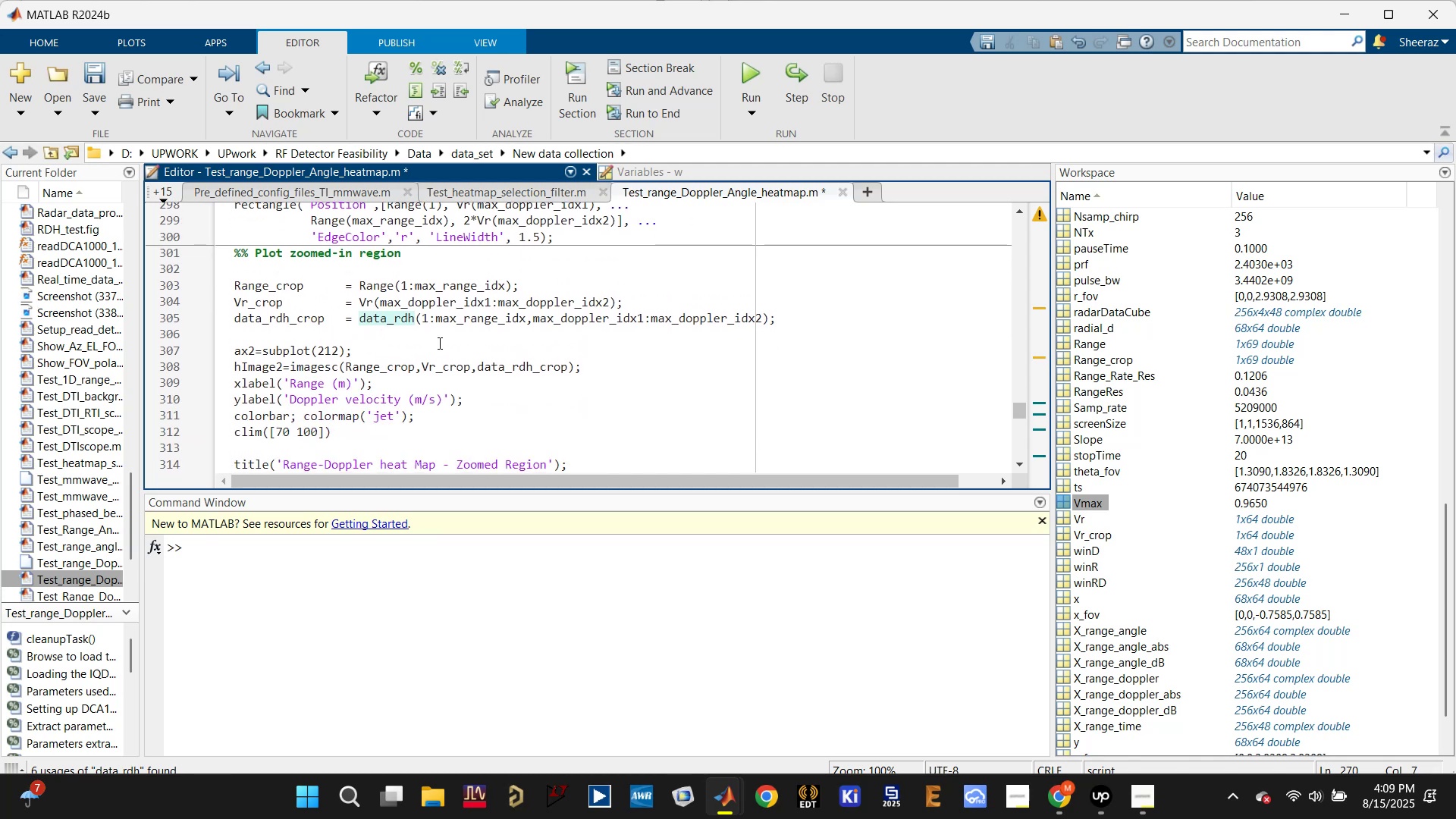 
left_click([467, 294])
 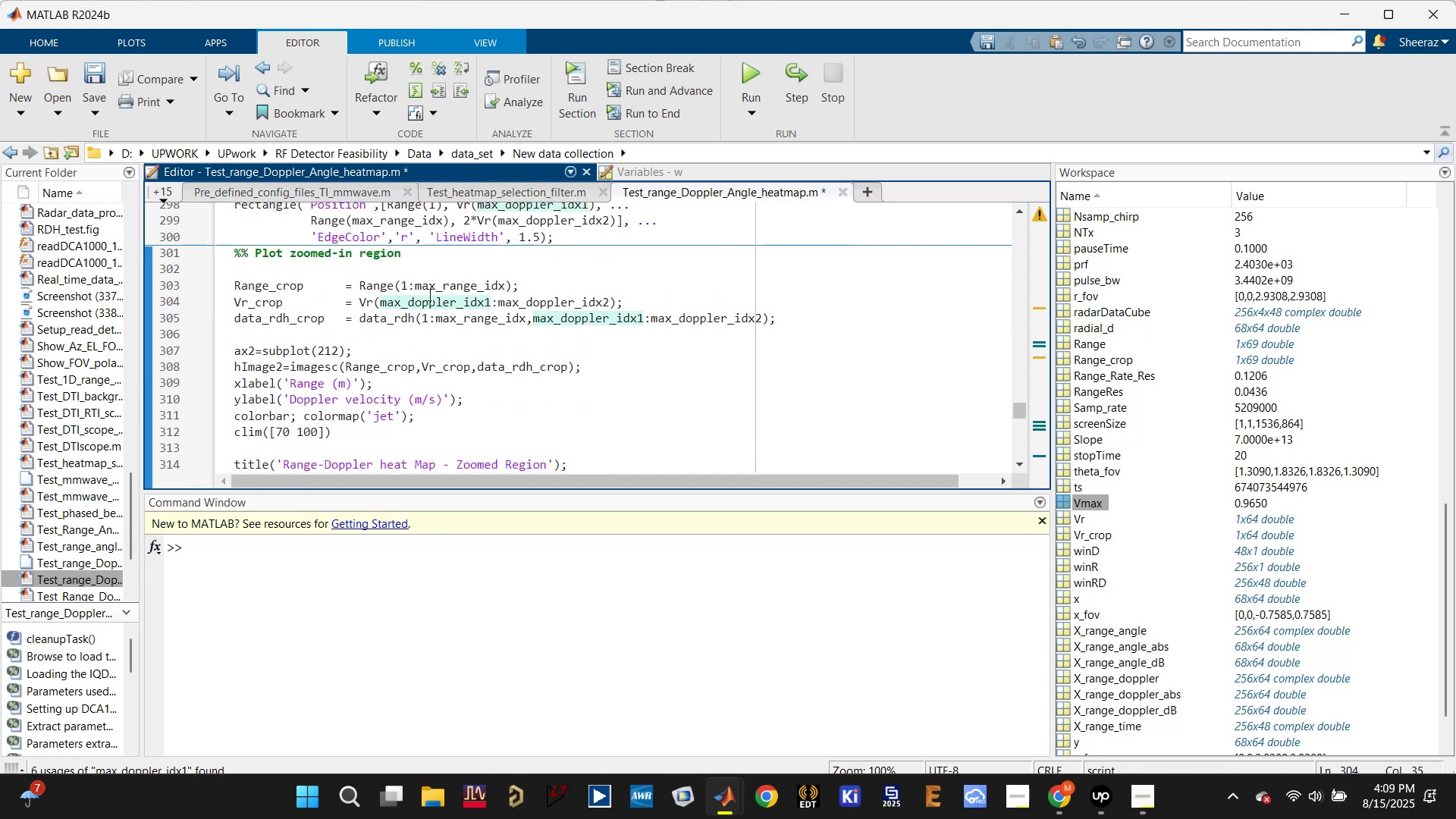 
left_click([434, 287])
 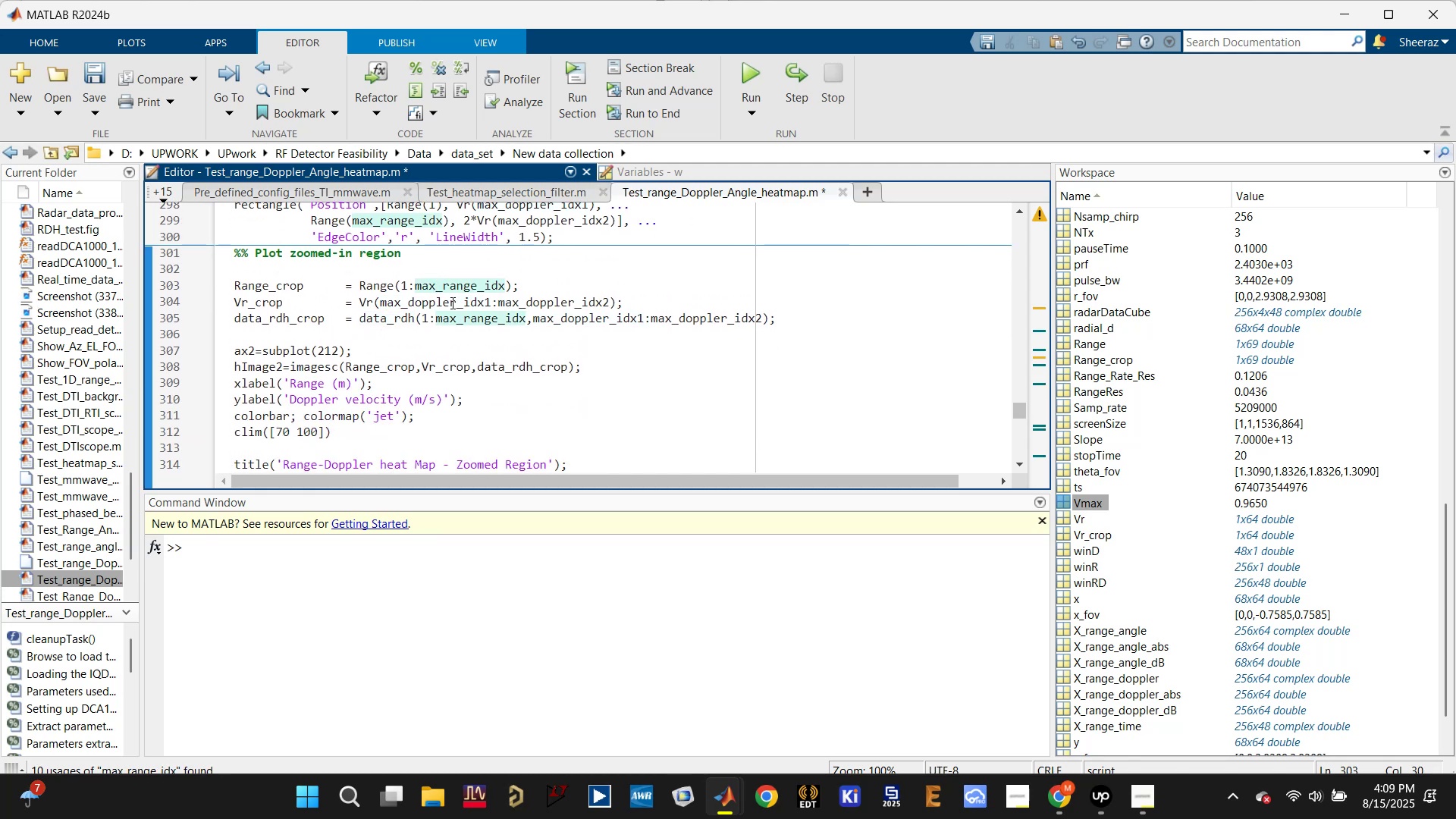 
left_click([452, 305])
 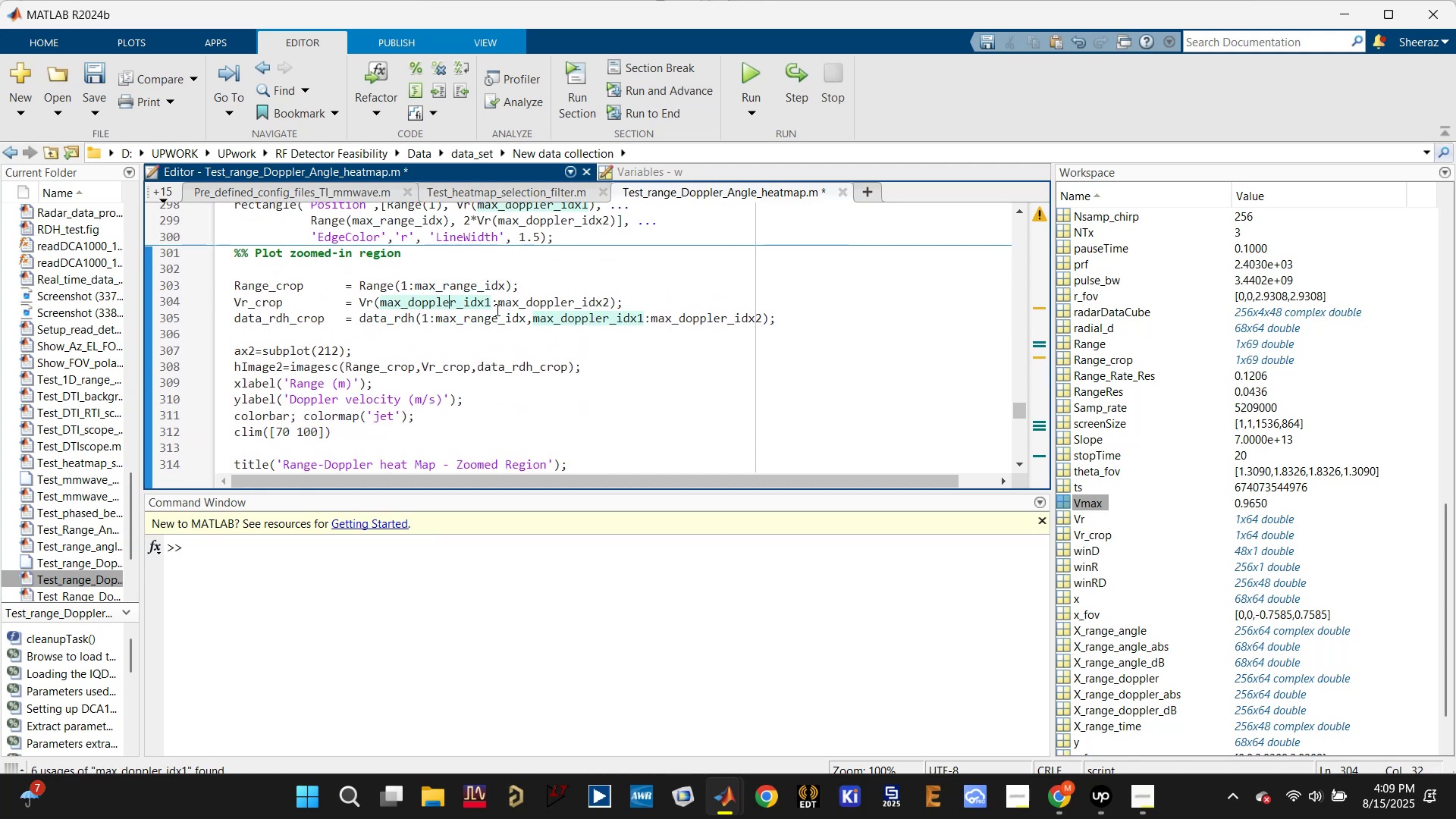 
scroll: coordinate [482, 322], scroll_direction: up, amount: 23.0
 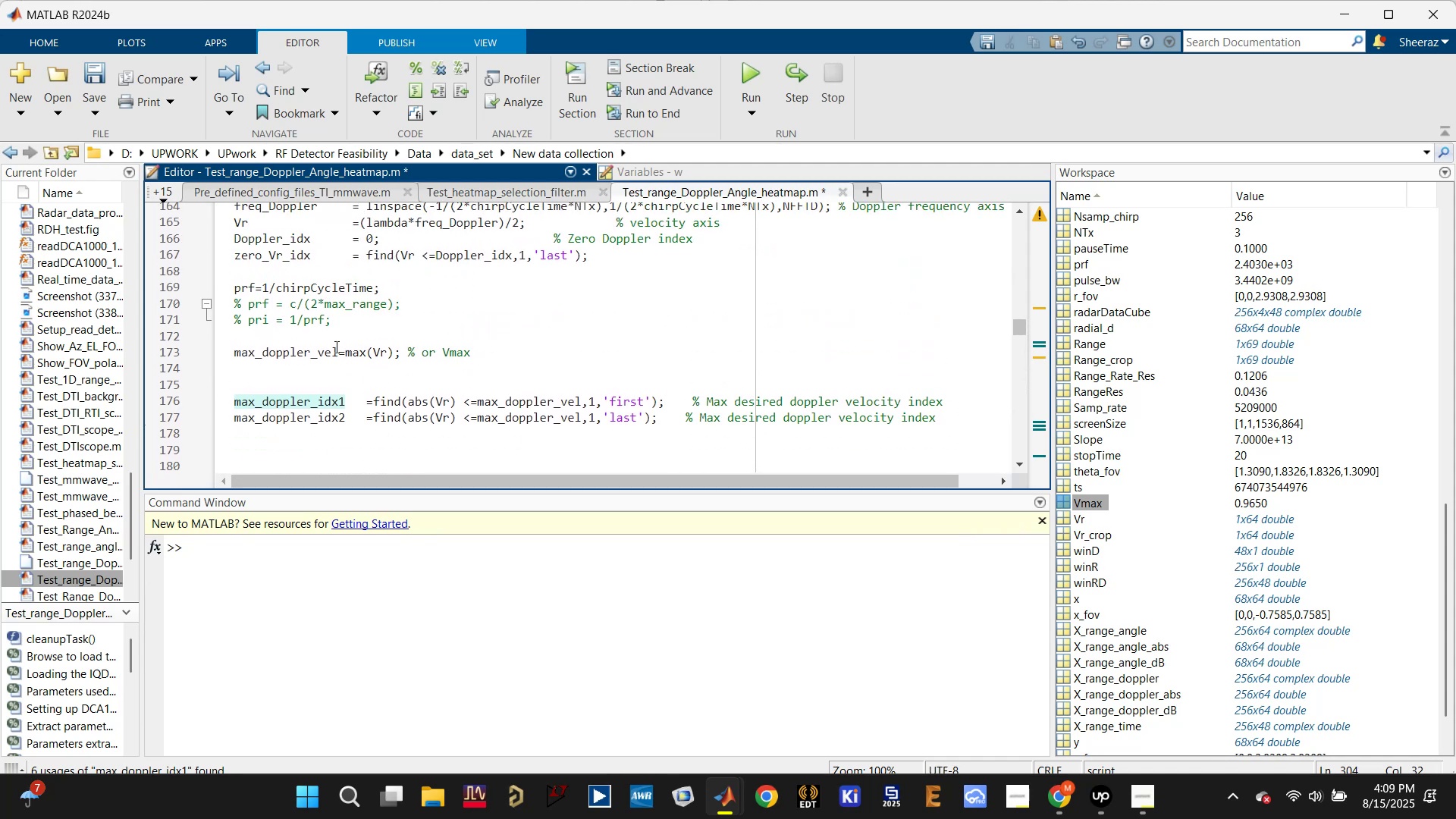 
left_click([304, 349])
 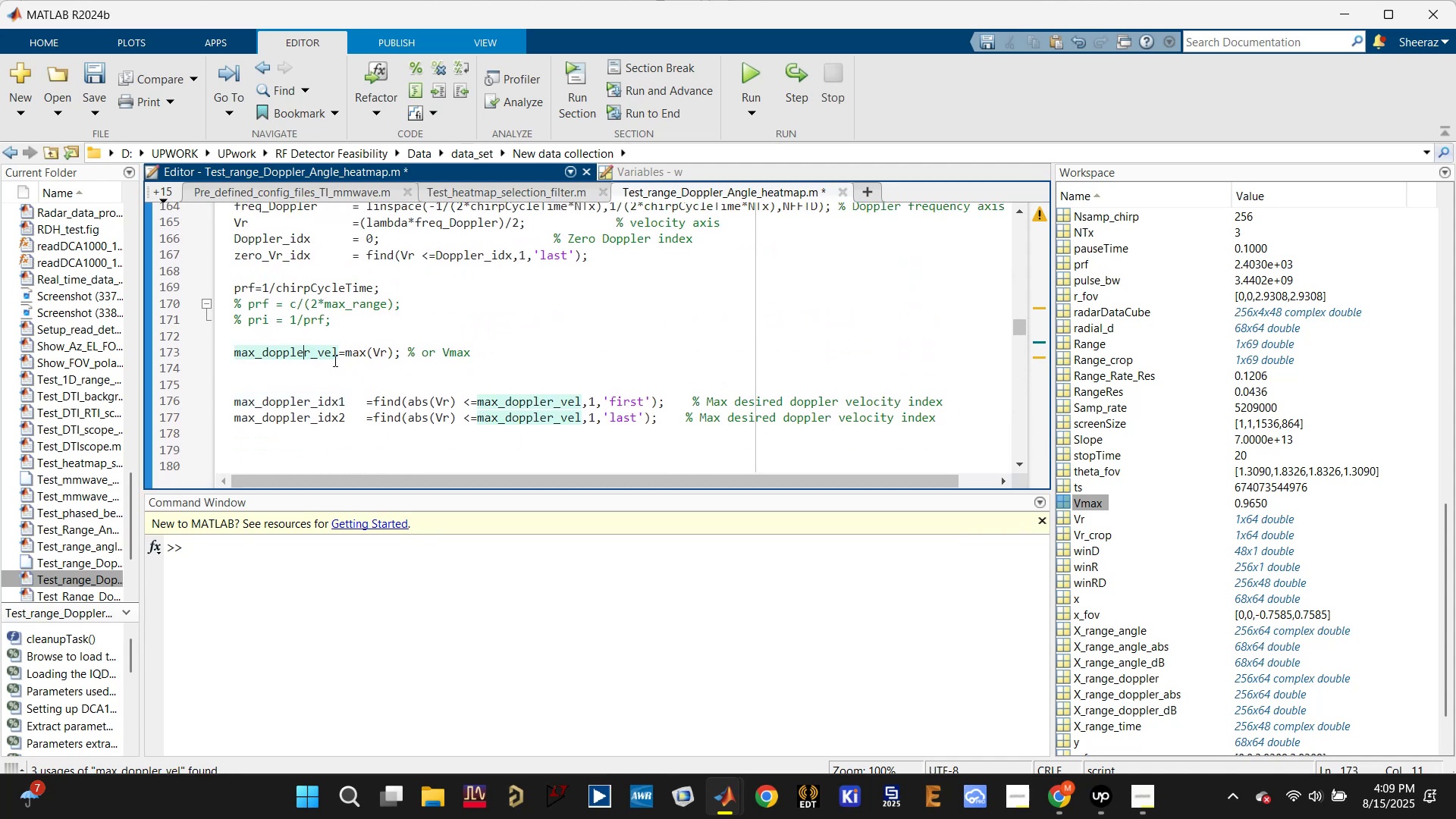 
hold_key(key=ControlLeft, duration=1.34)
 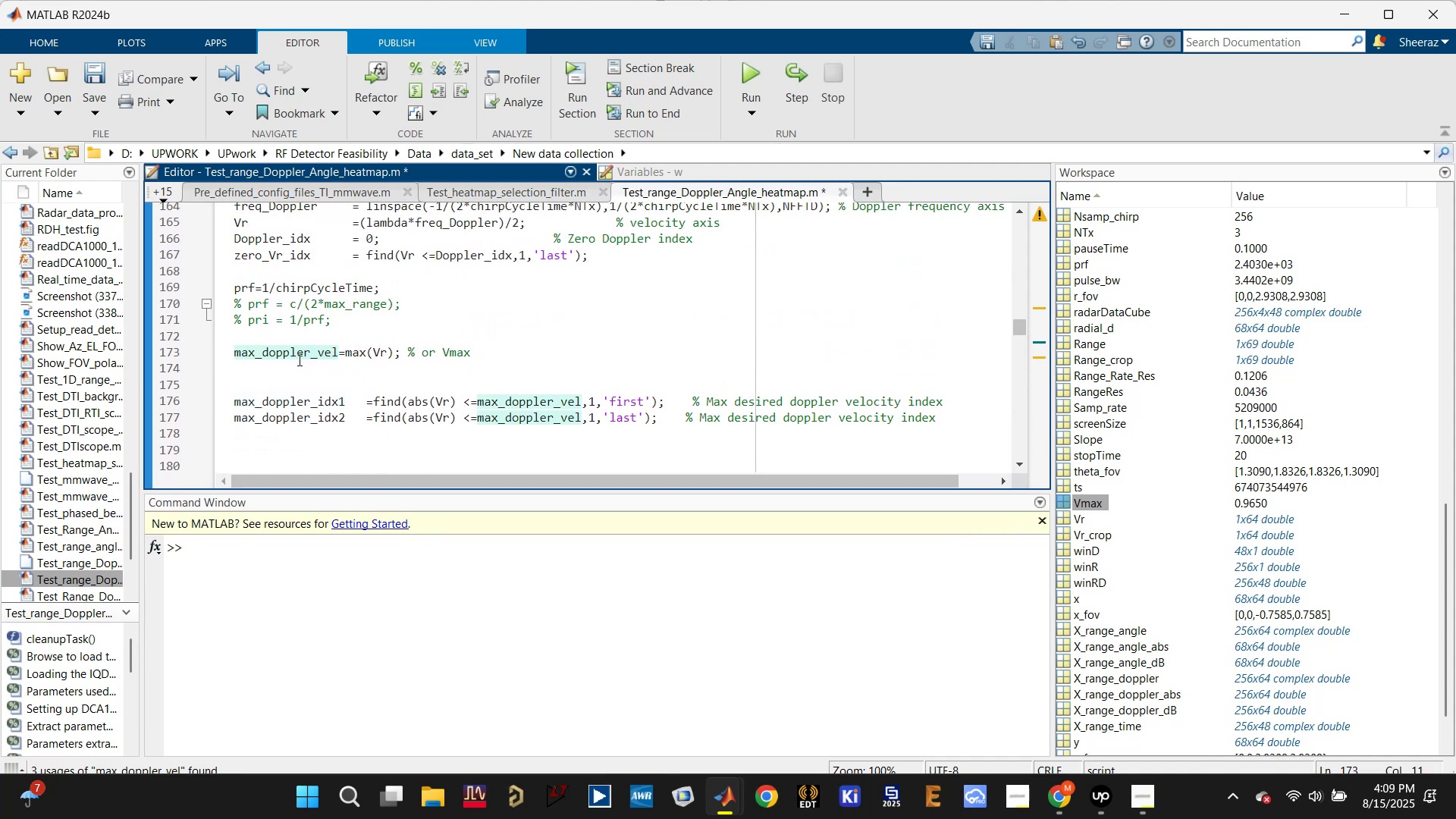 
double_click([299, 356])
 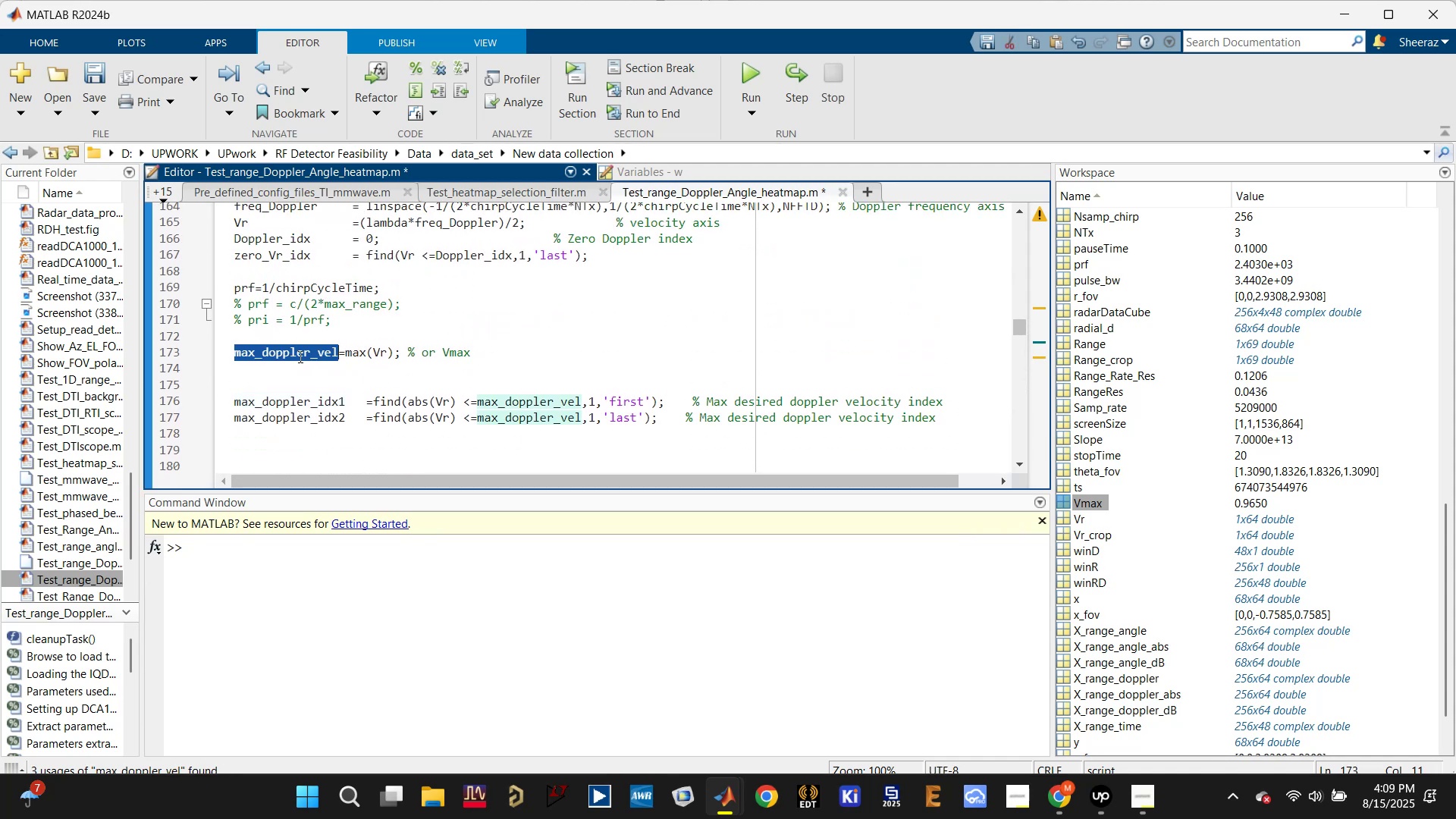 
hold_key(key=ControlLeft, duration=0.78)
 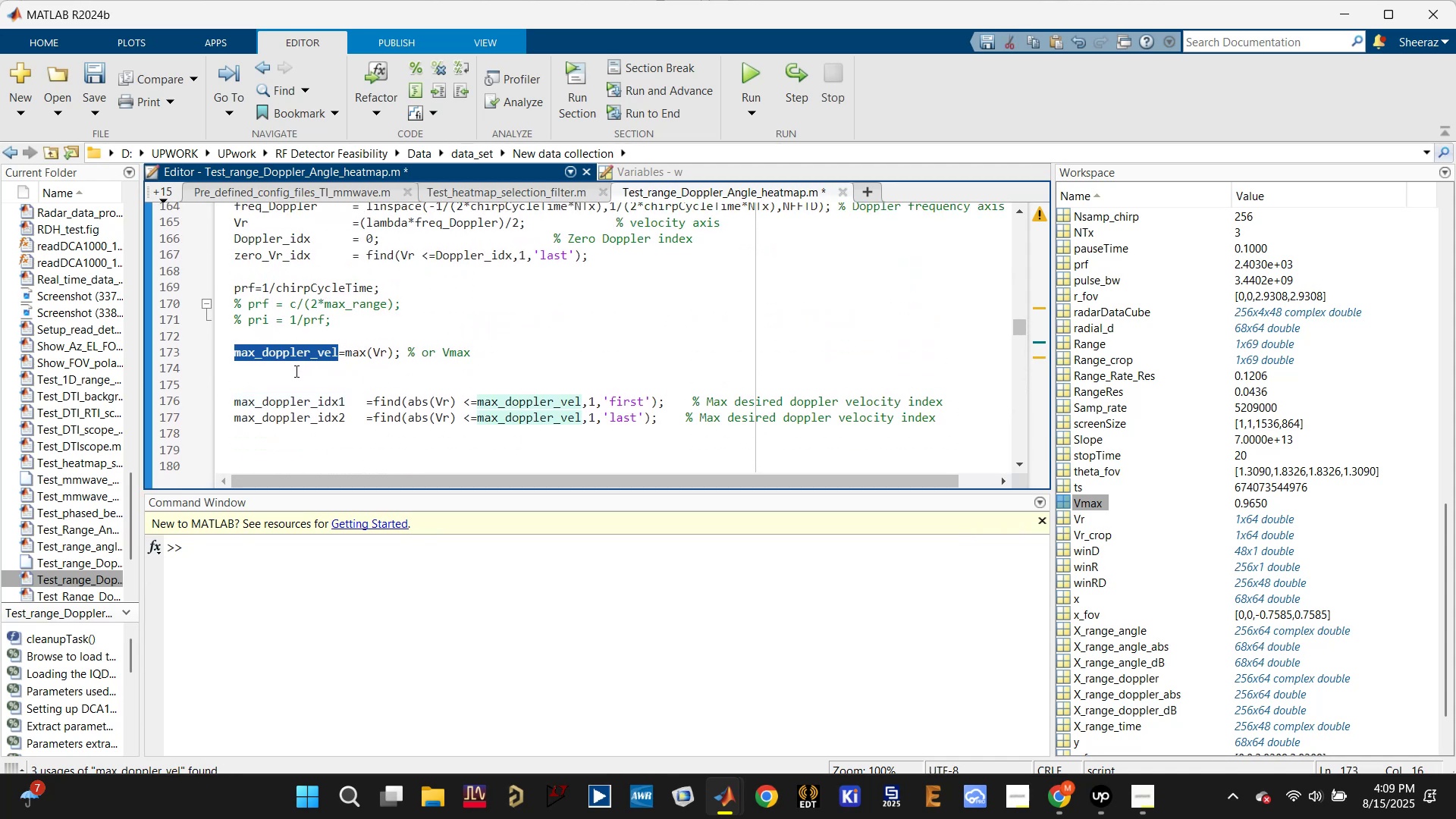 
hold_key(key=ControlLeft, duration=0.54)
 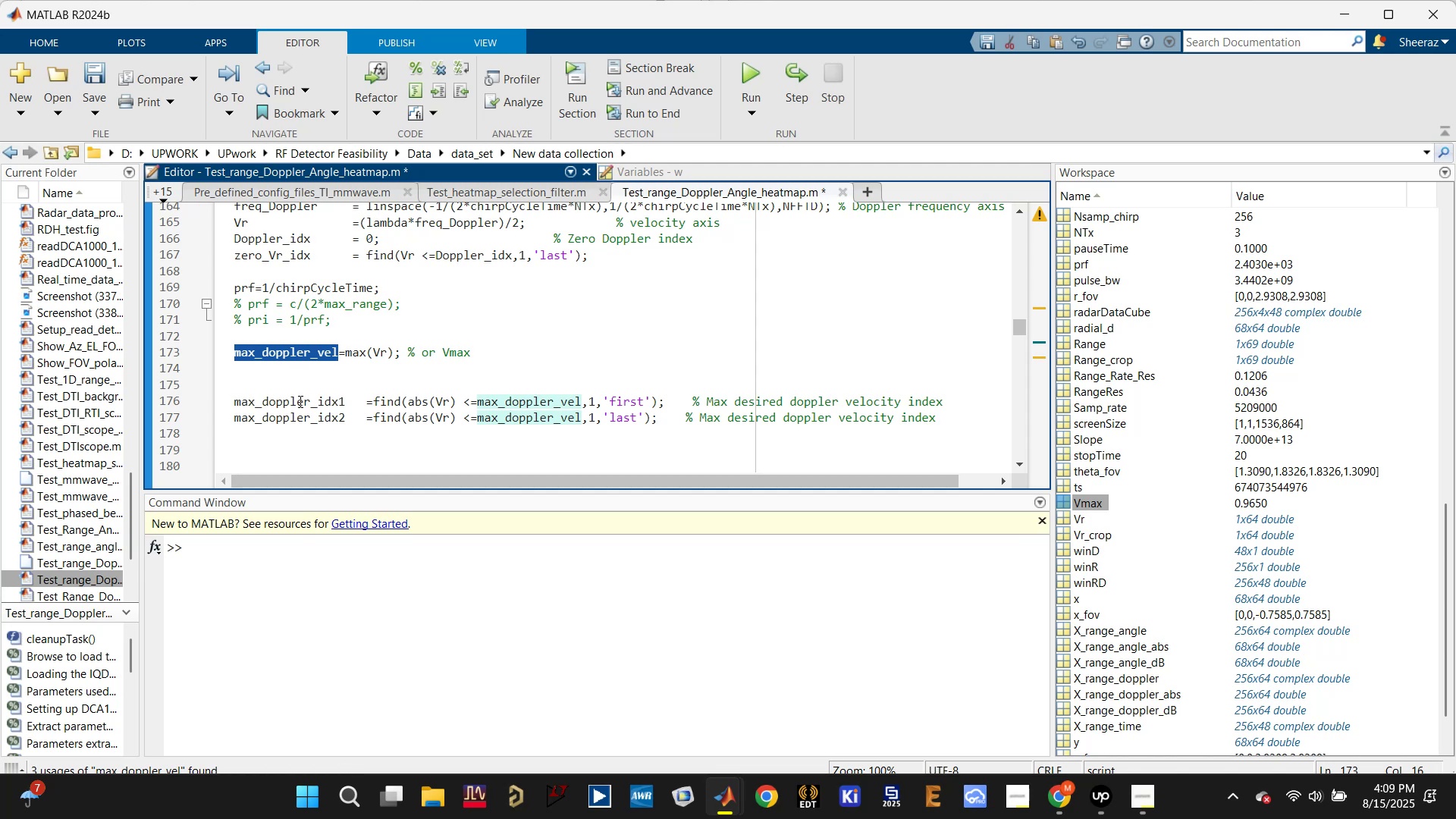 
left_click([299, 403])
 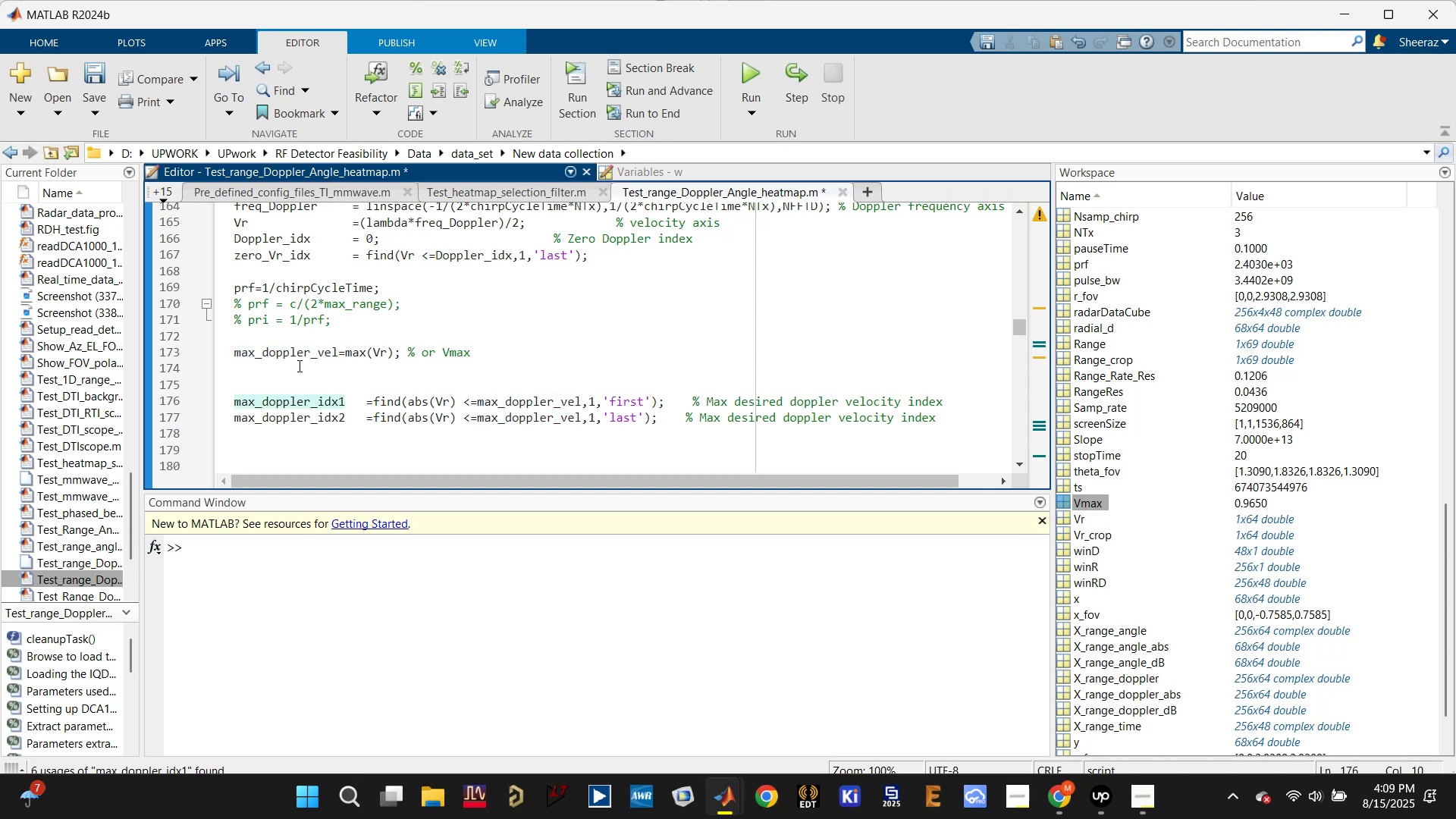 
left_click([298, 356])
 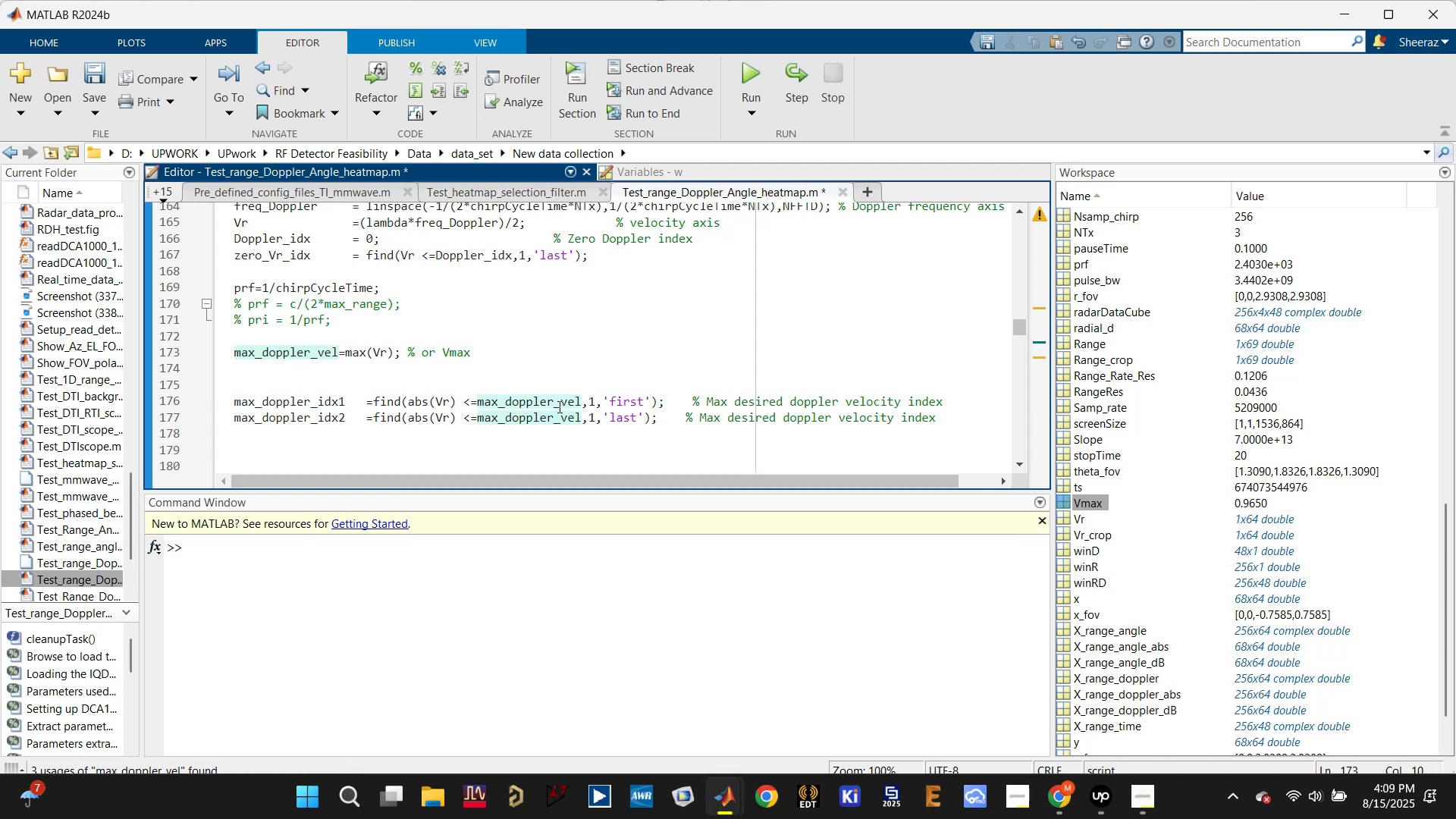 
hold_key(key=ControlLeft, duration=0.76)
 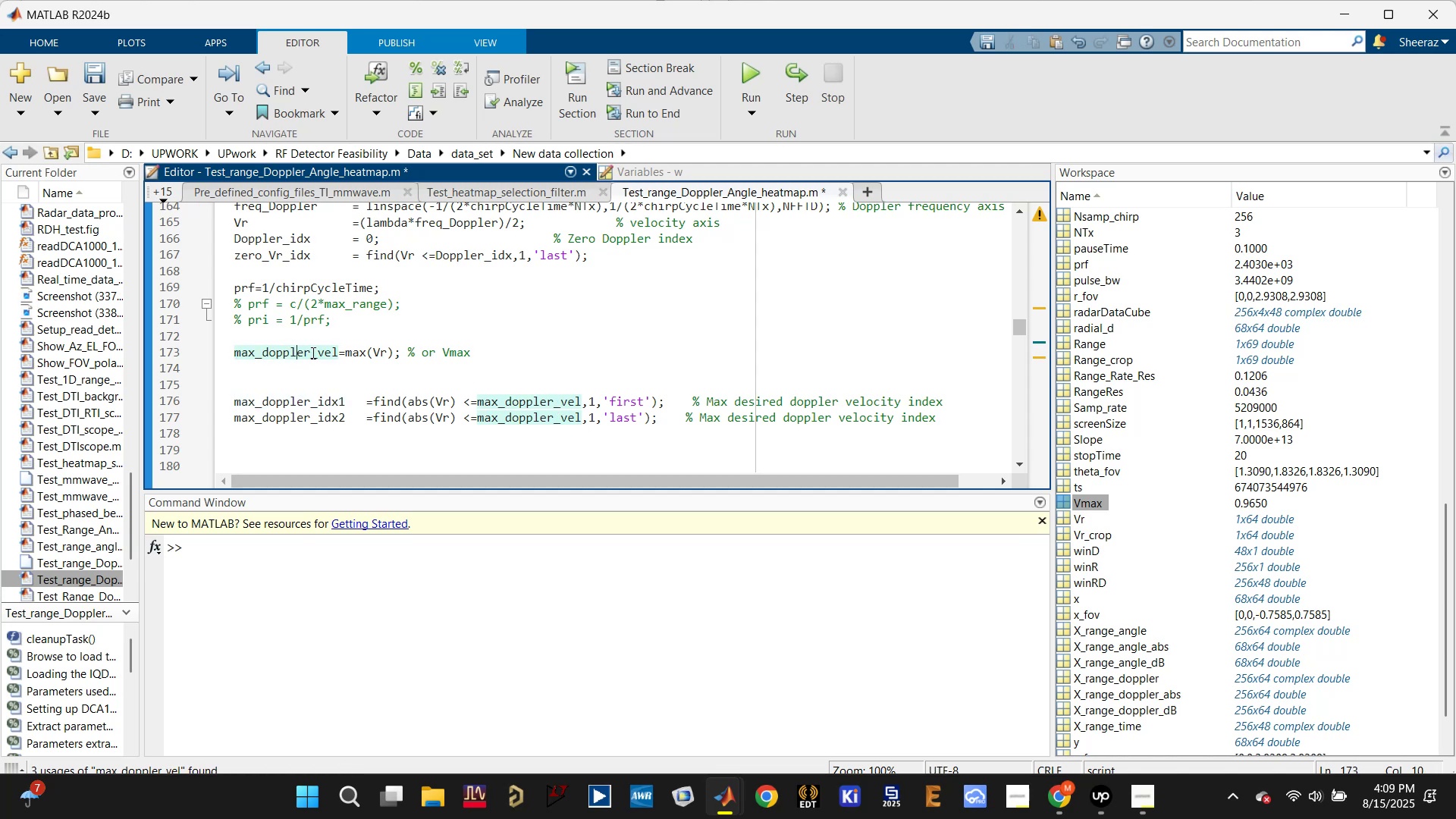 
key(Control+T)
 